 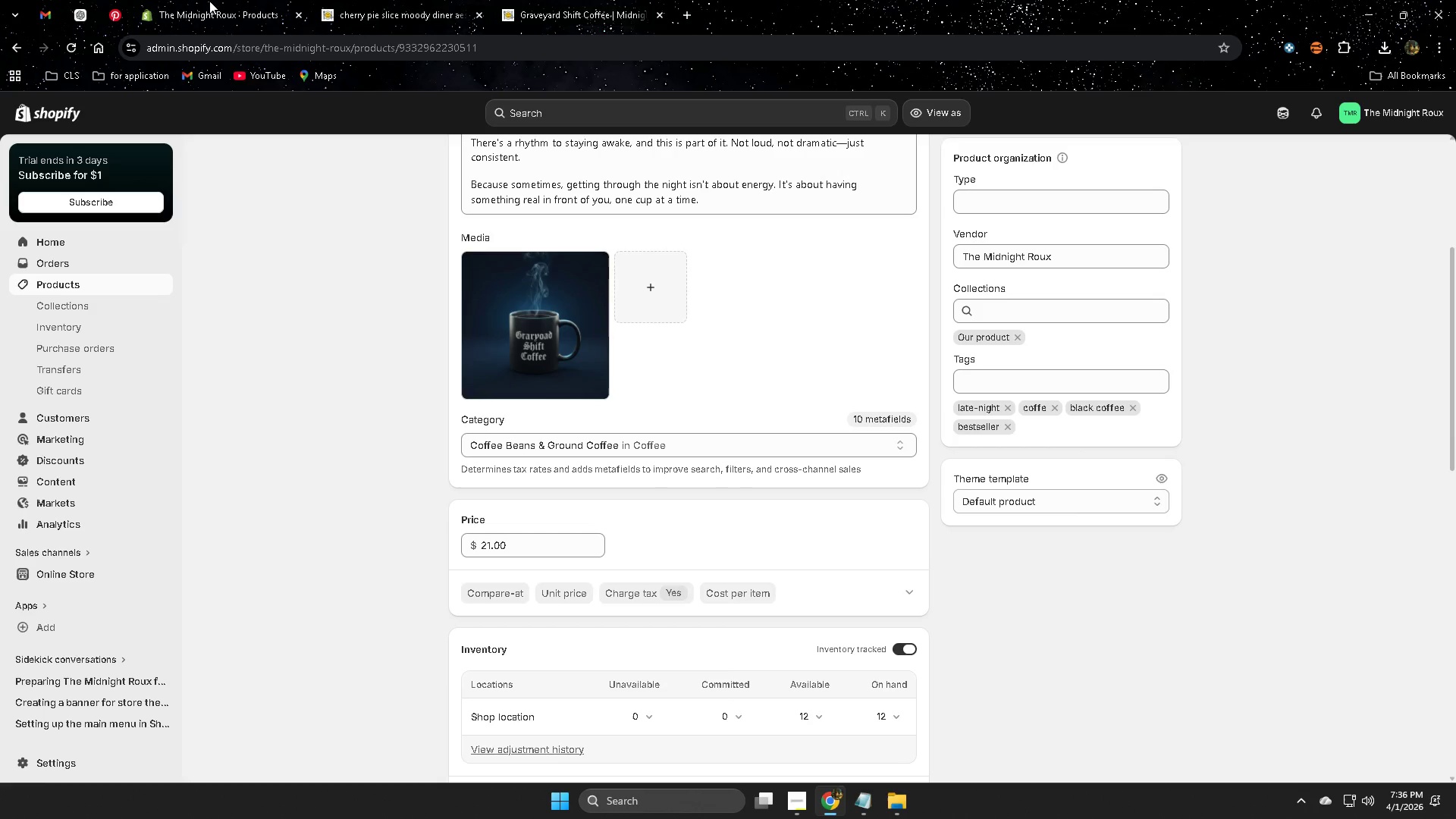 
left_click([204, 12])
 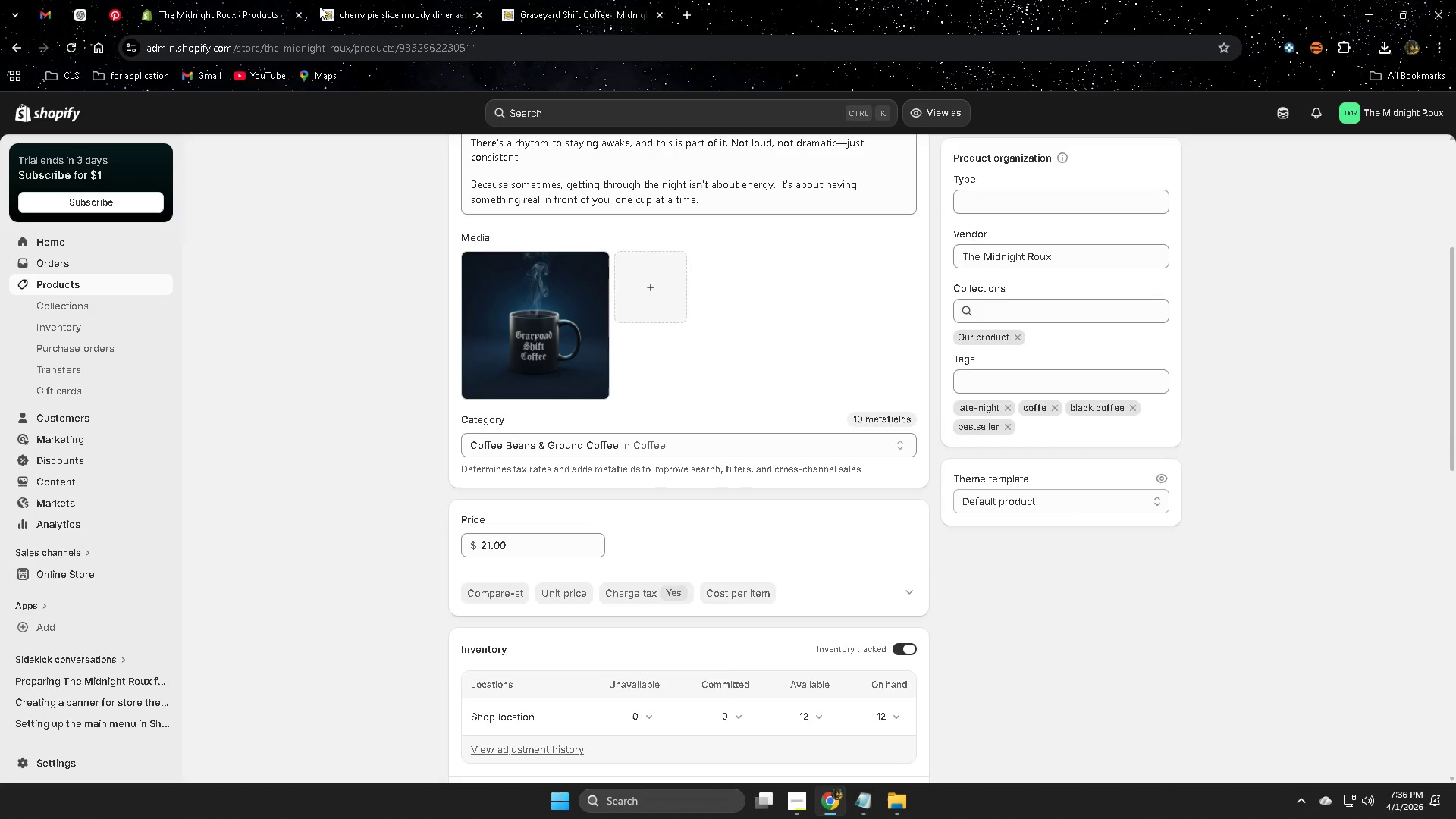 
left_click([411, 5])
 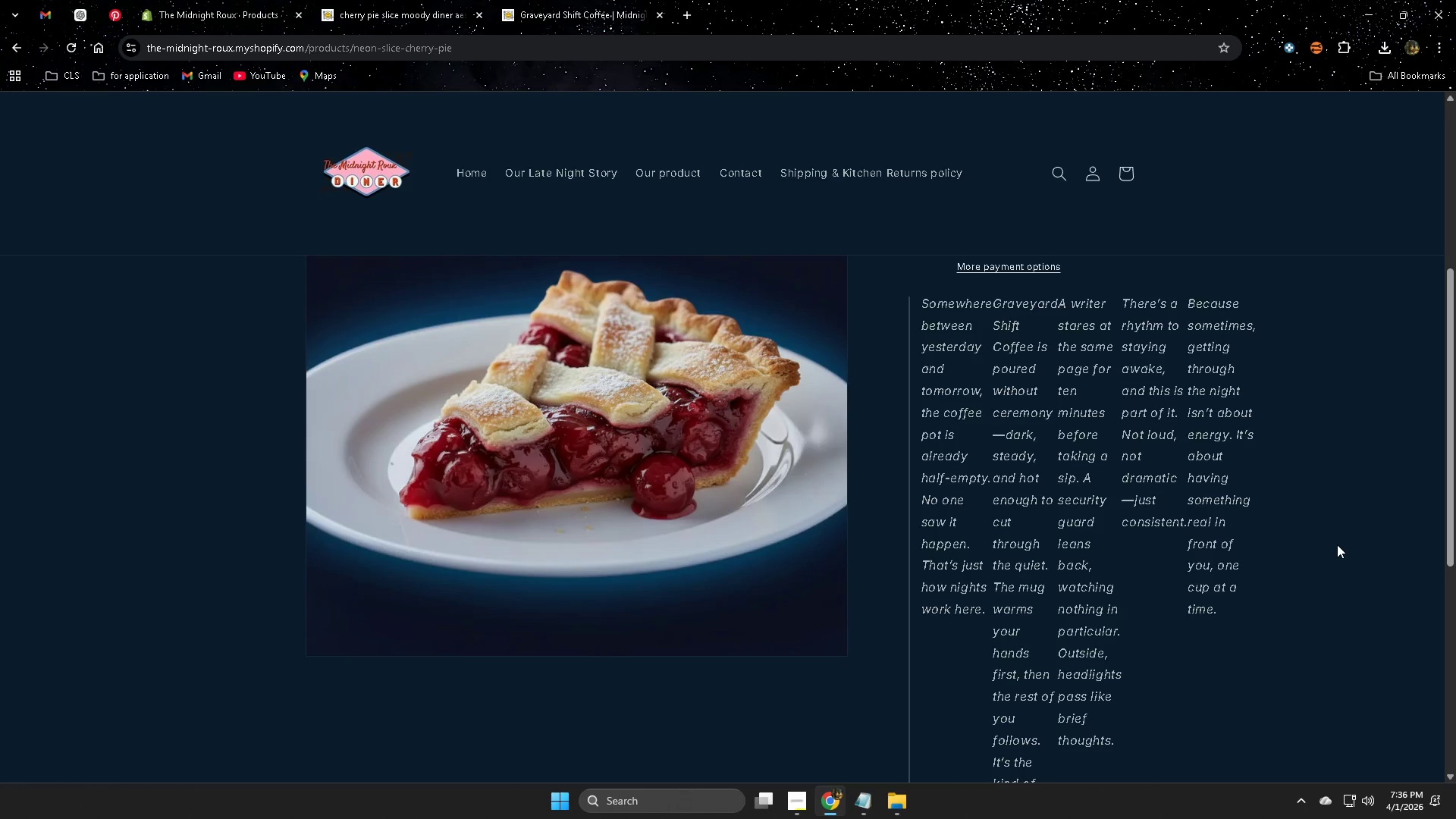 
scroll: coordinate [1337, 544], scroll_direction: down, amount: 5.0
 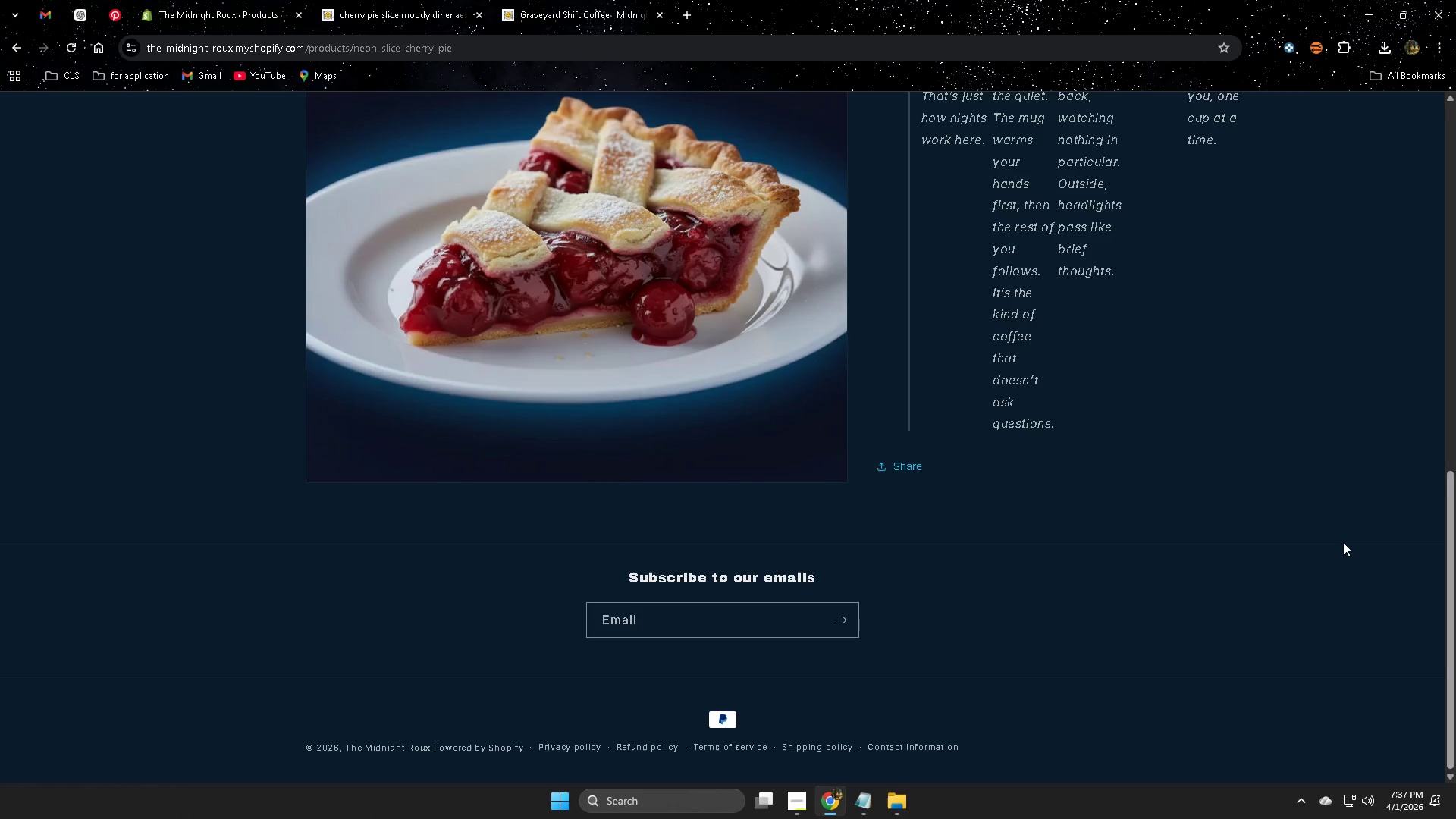 
wait(95.31)
 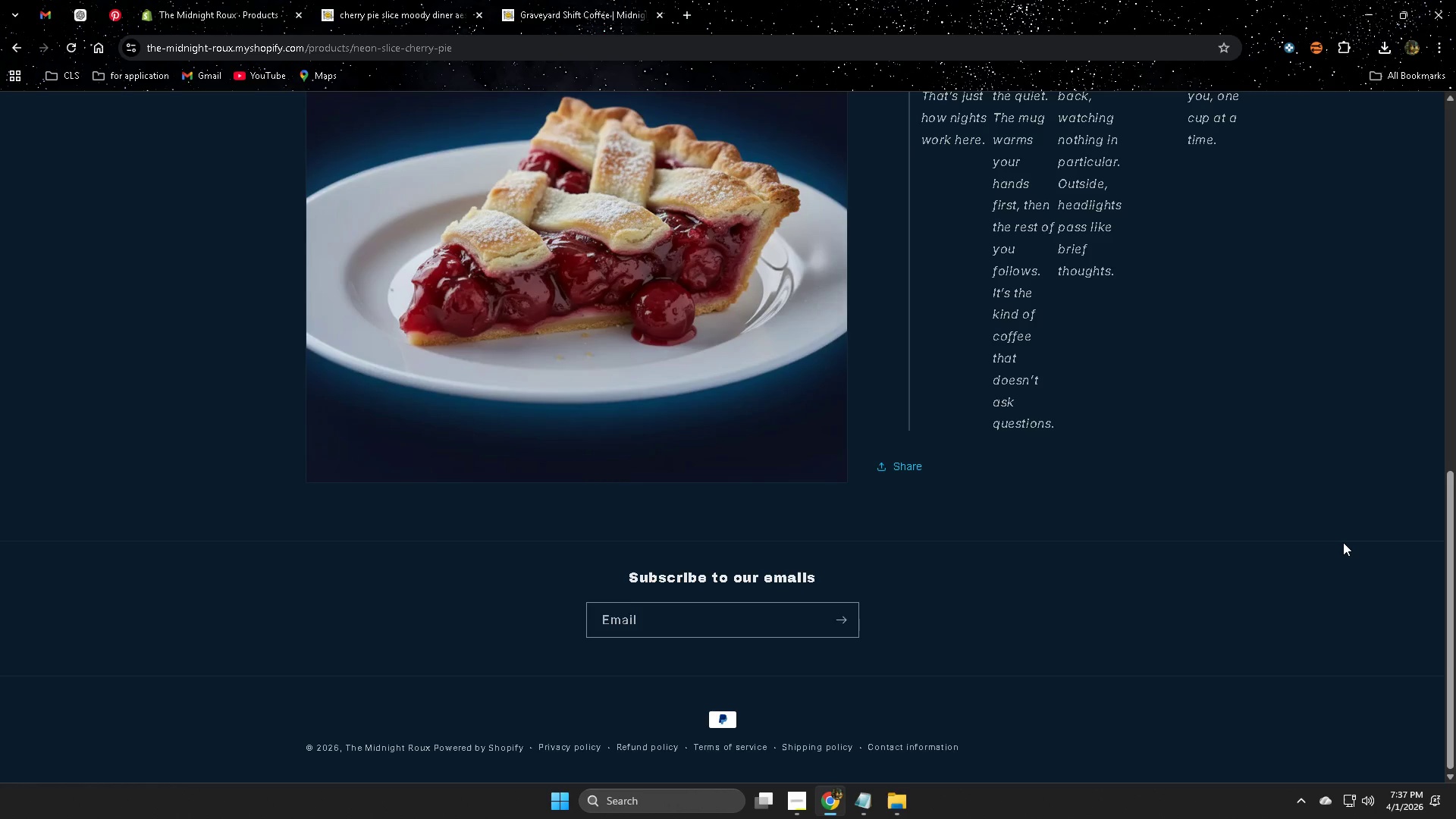 
scroll: coordinate [1331, 544], scroll_direction: up, amount: 4.0
 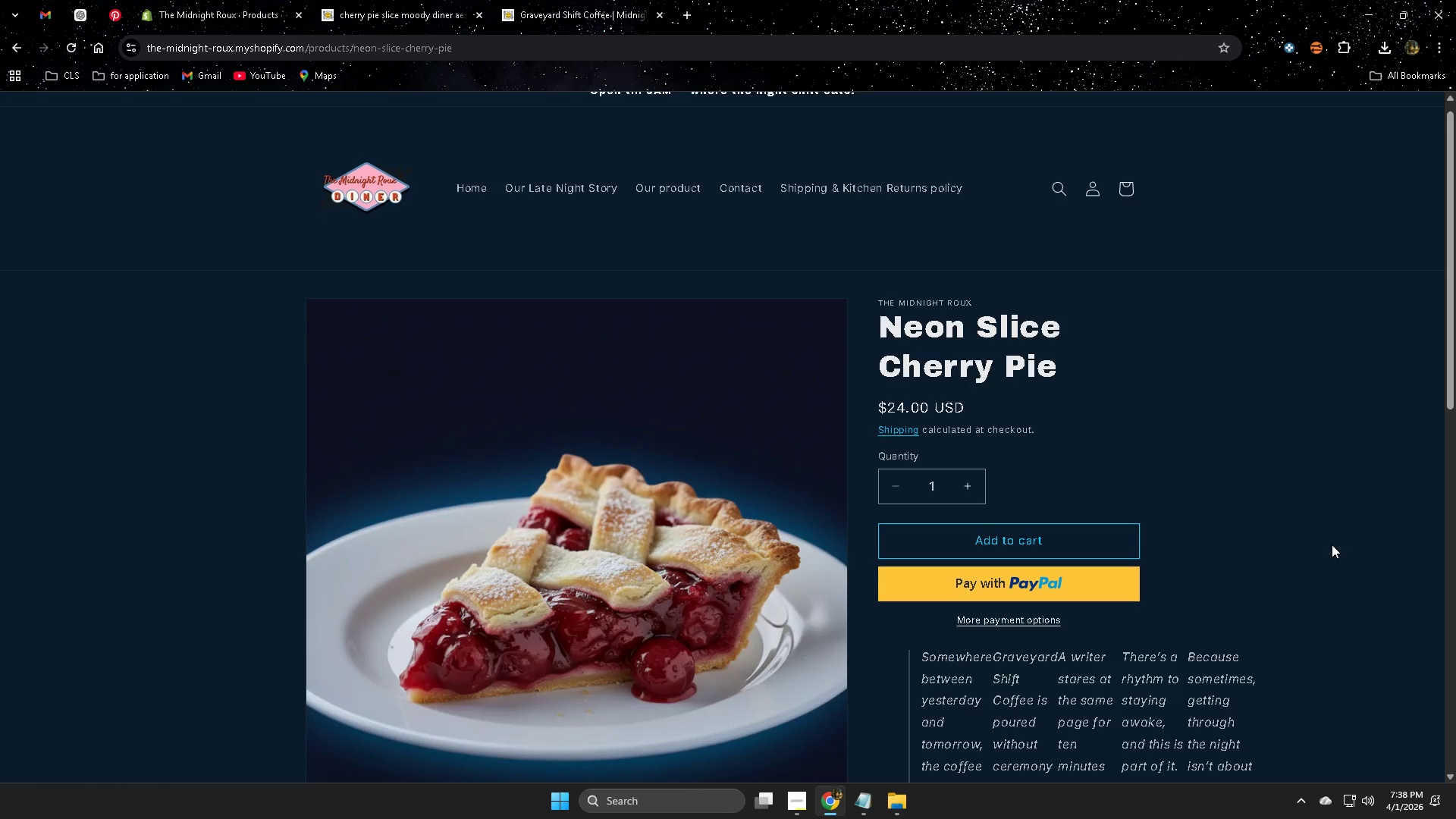 
wait(43.31)
 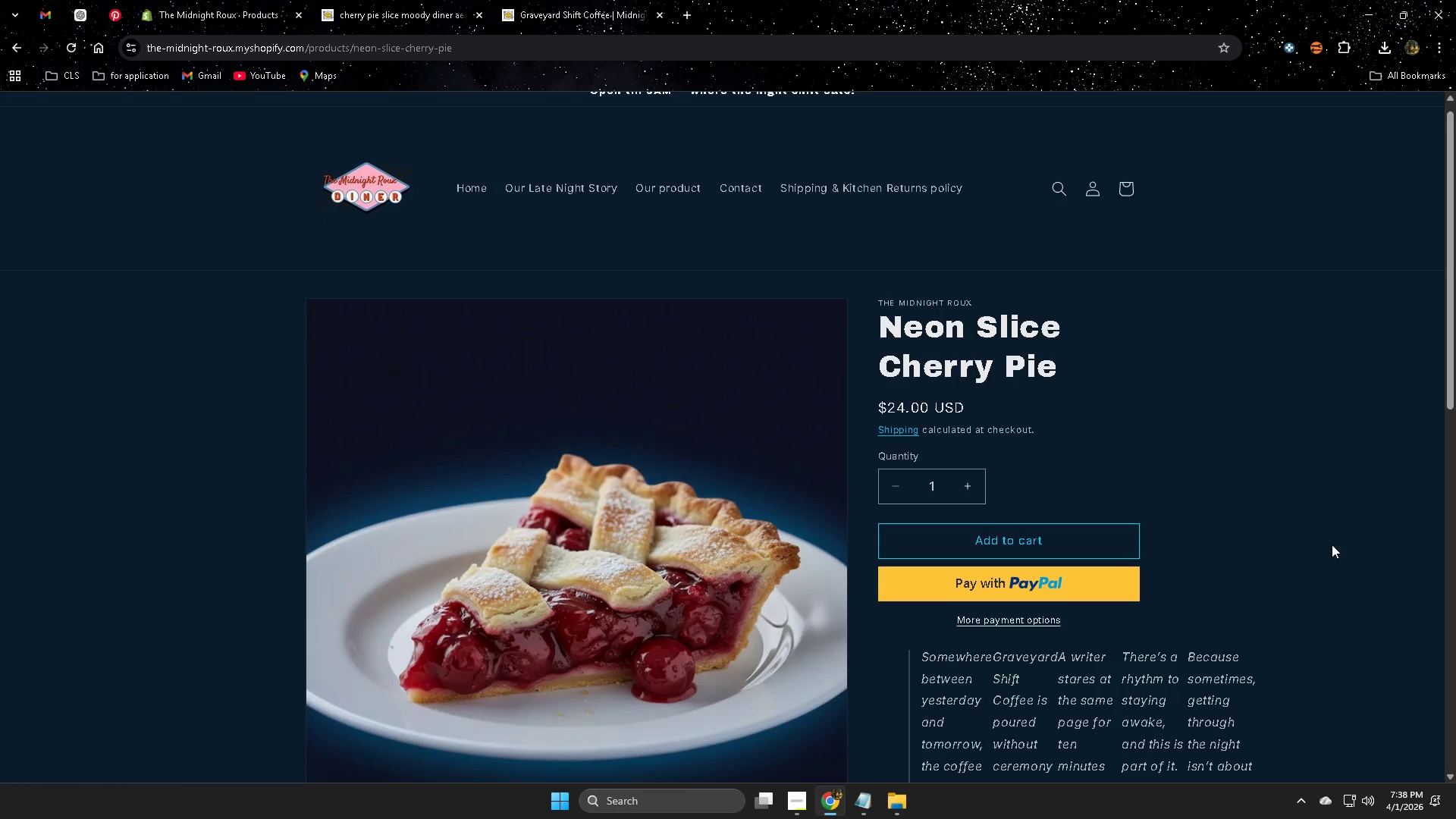 
scroll: coordinate [1307, 505], scroll_direction: down, amount: 1.0
 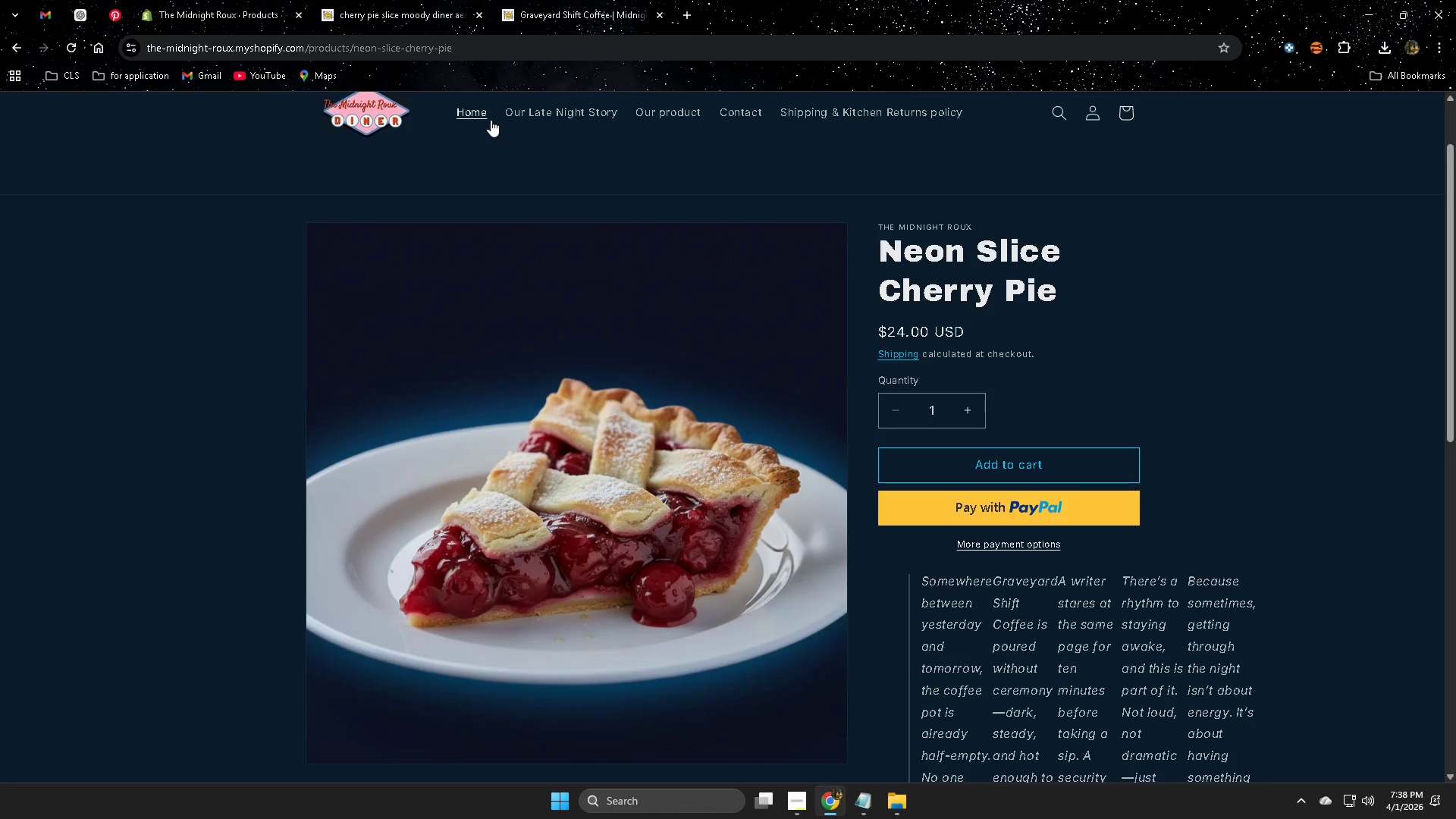 
left_click([477, 115])
 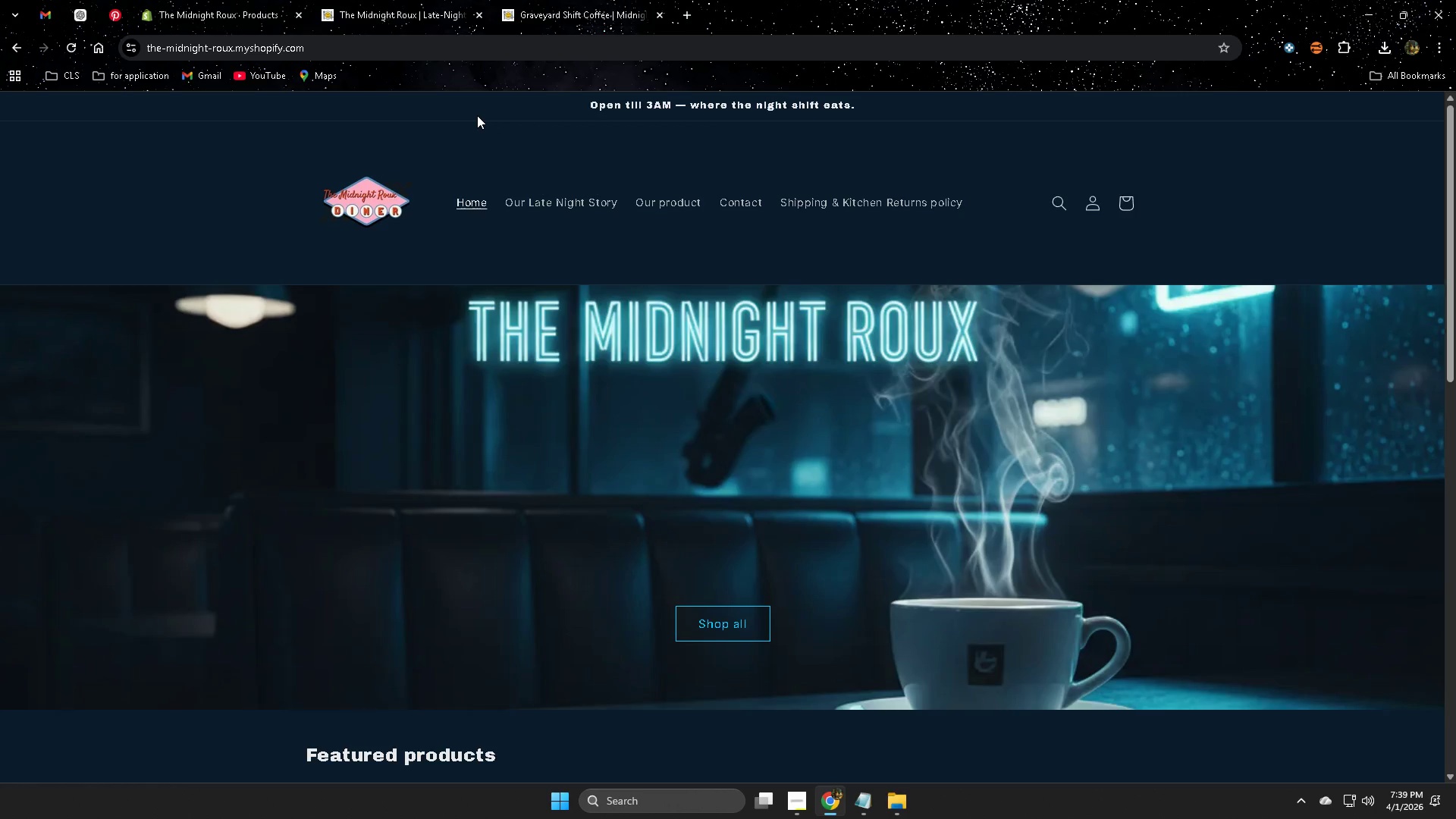 
wait(50.42)
 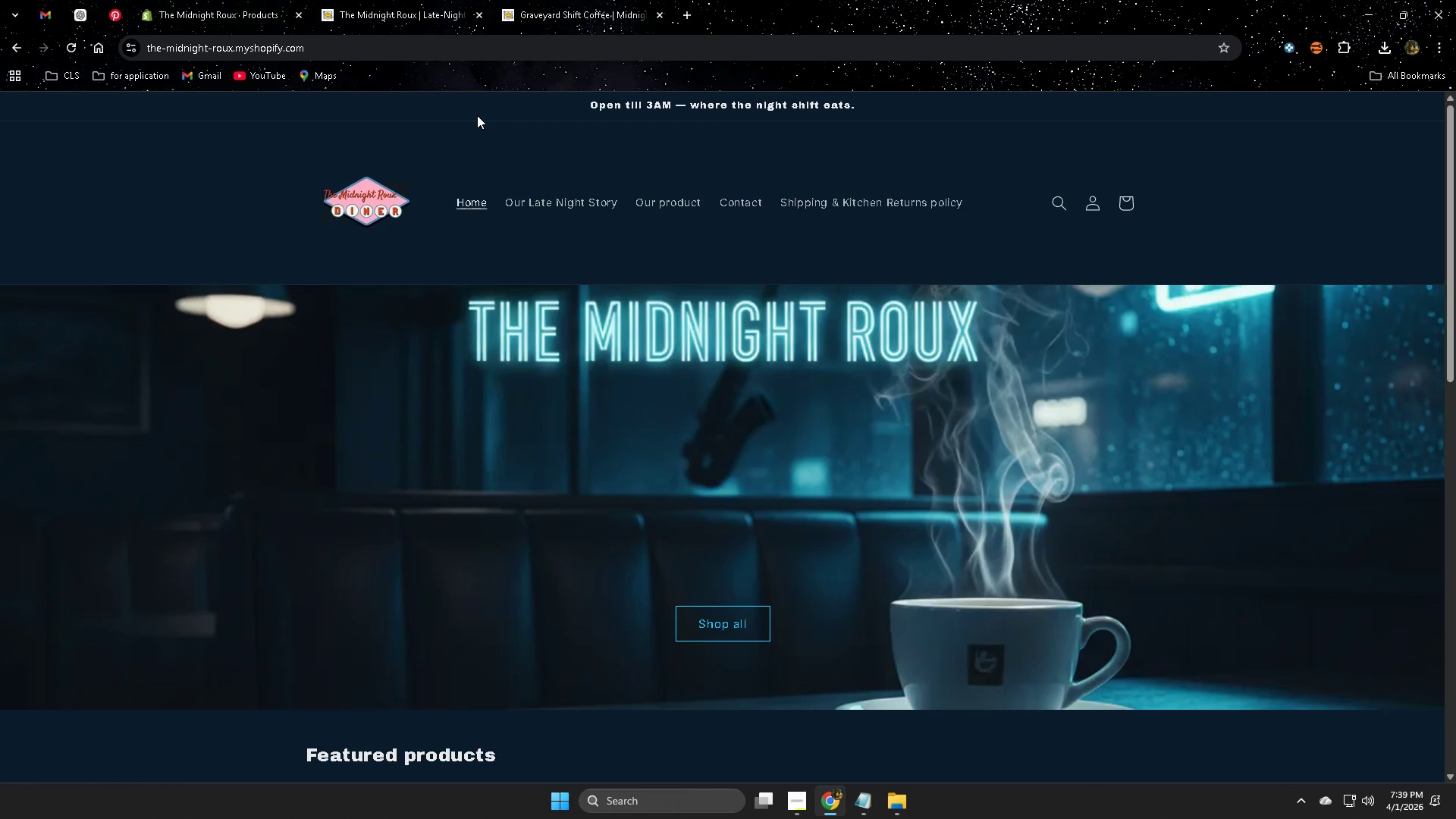 
scroll: coordinate [1133, 413], scroll_direction: down, amount: 3.0
 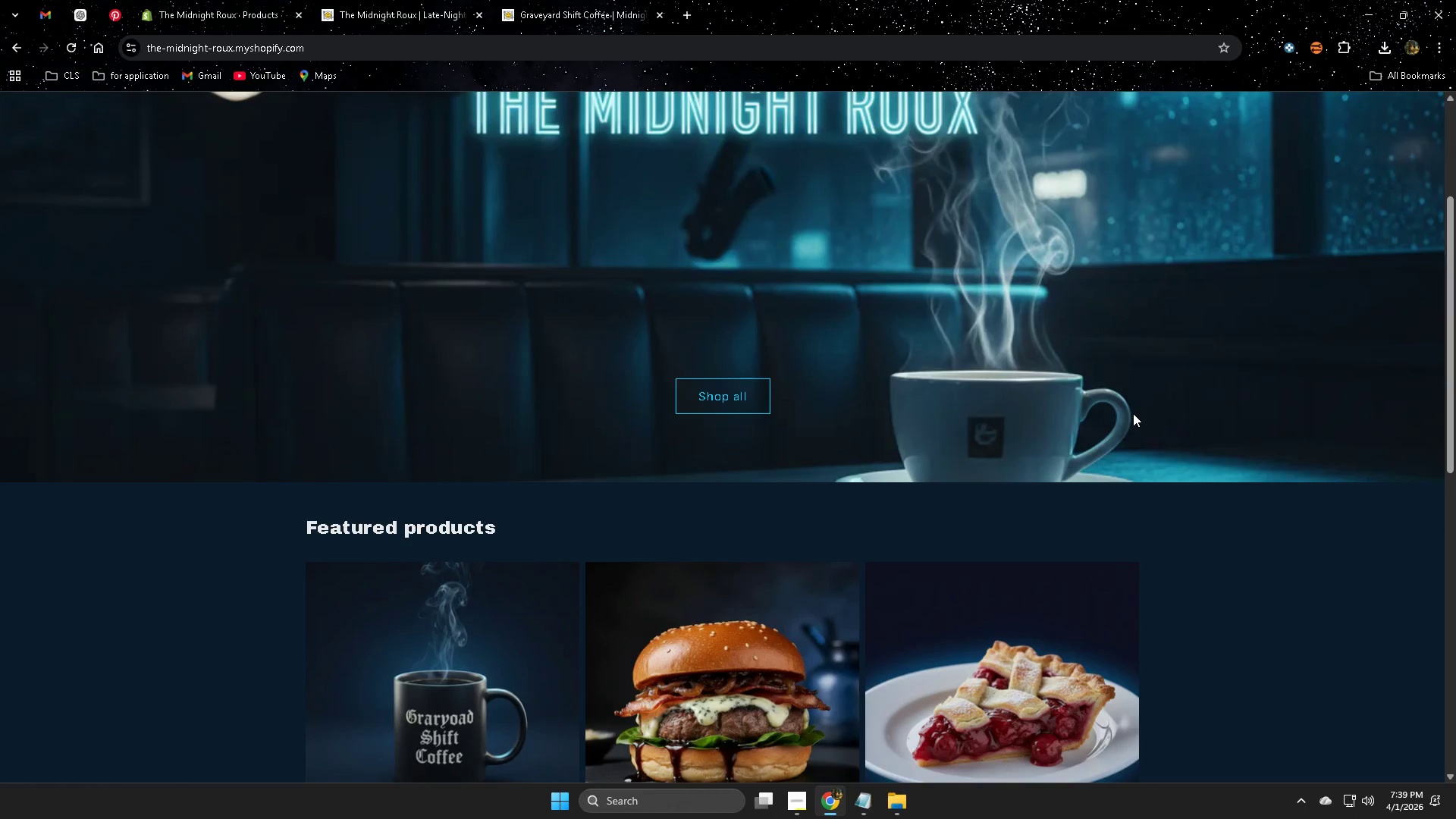 
scroll: coordinate [1133, 413], scroll_direction: up, amount: 4.0
 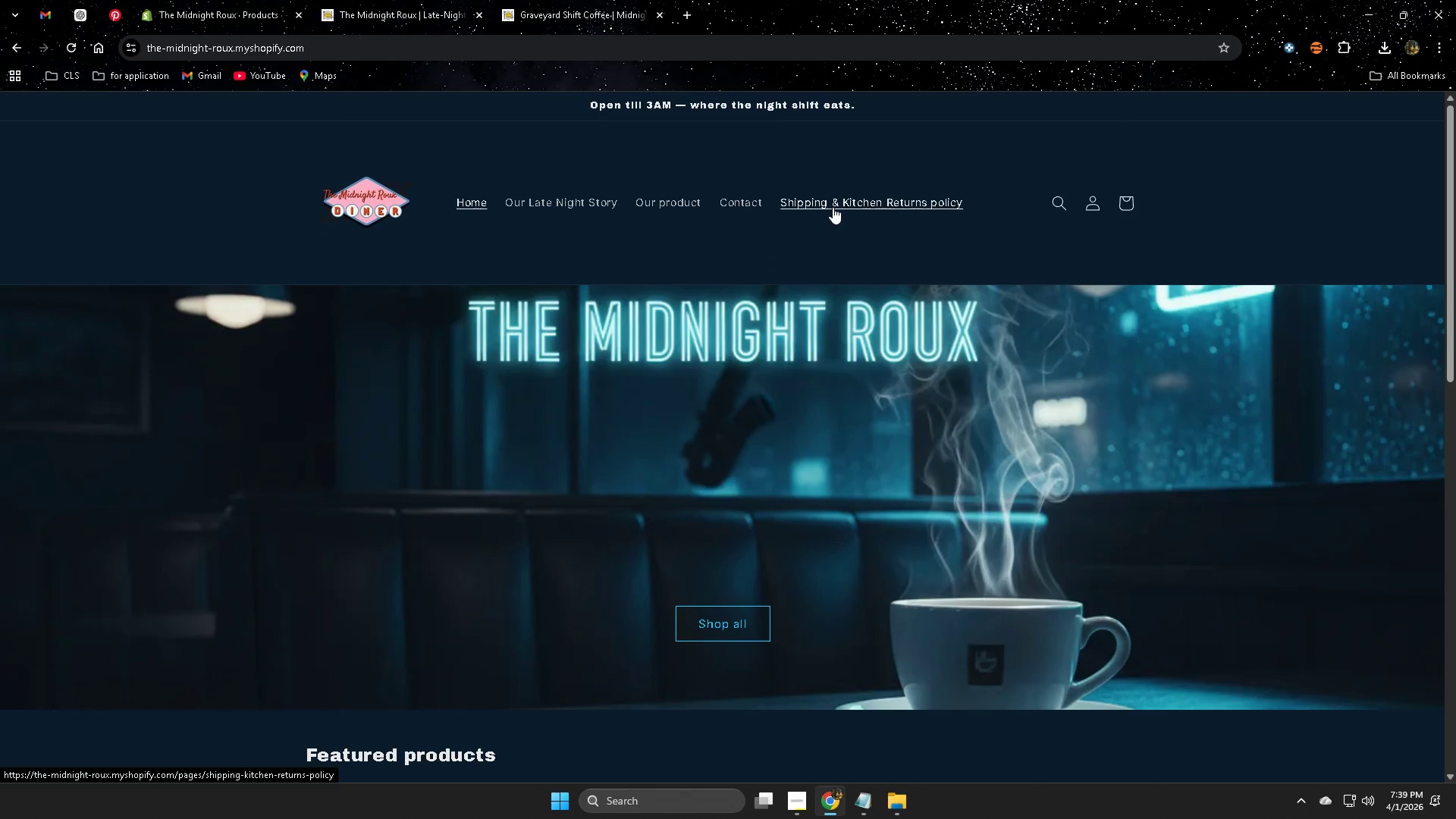 
scroll: coordinate [958, 316], scroll_direction: down, amount: 17.0
 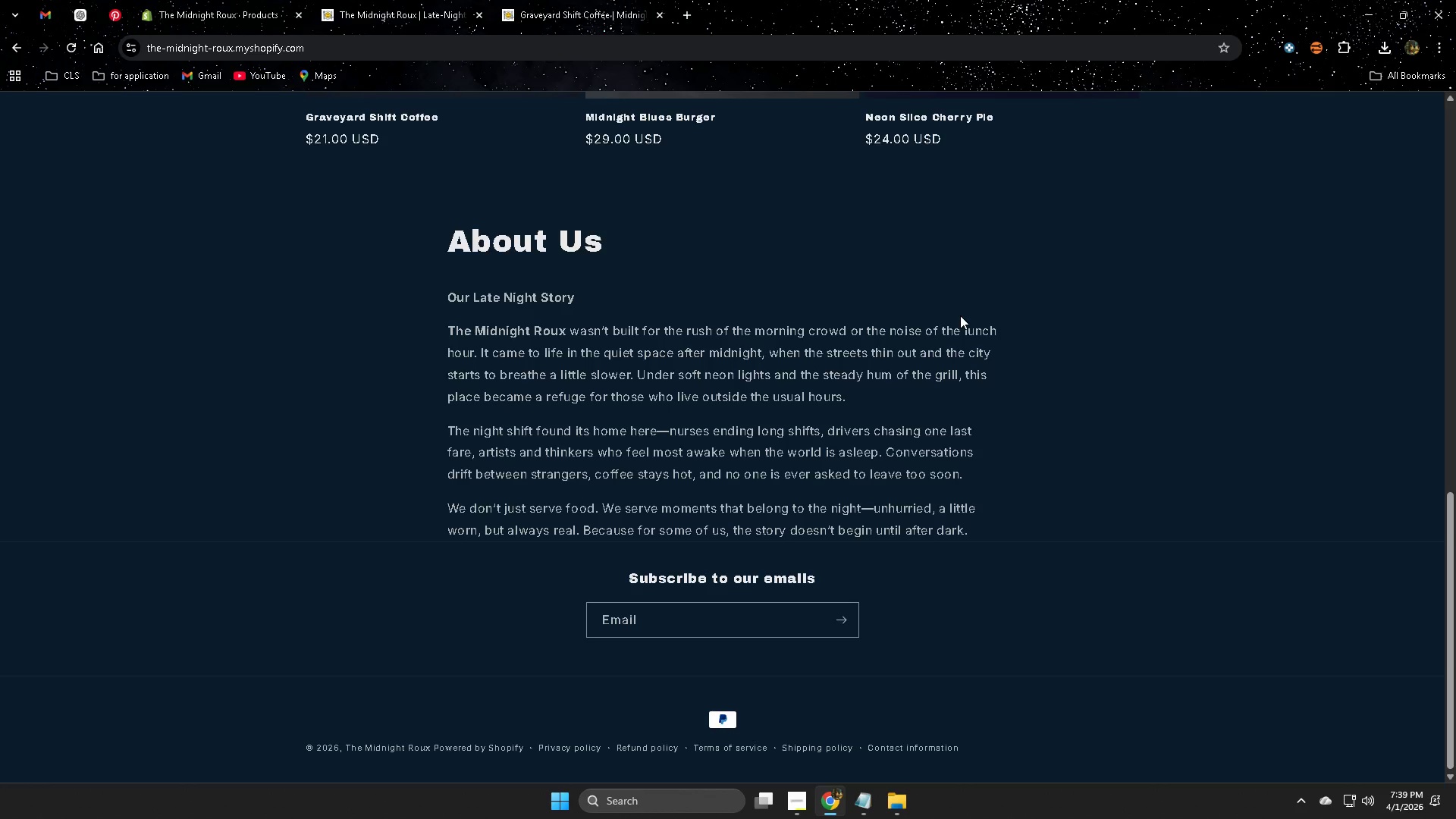 
scroll: coordinate [960, 315], scroll_direction: up, amount: 7.0
 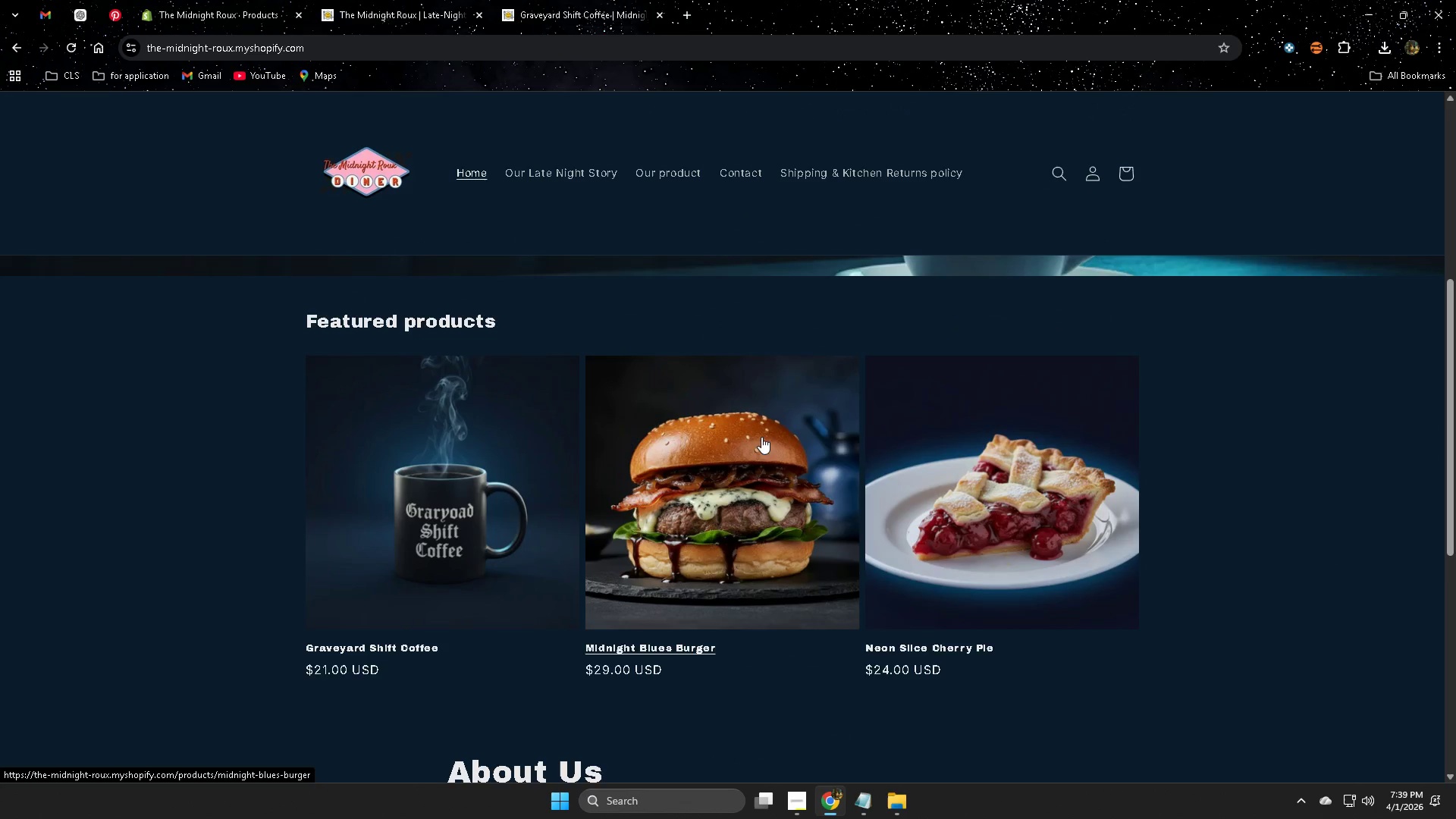 
left_click([690, 488])
 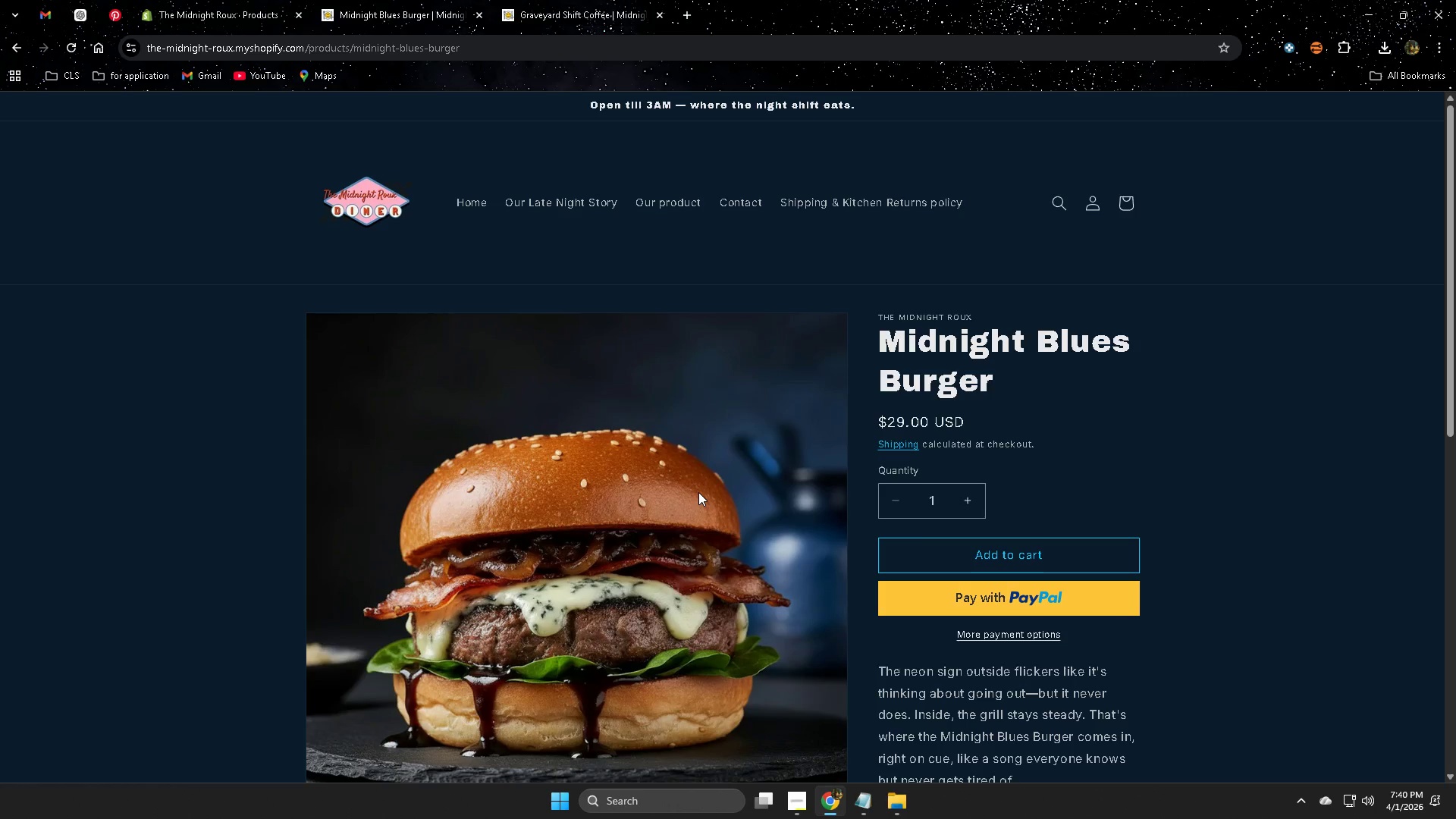 
wait(52.81)
 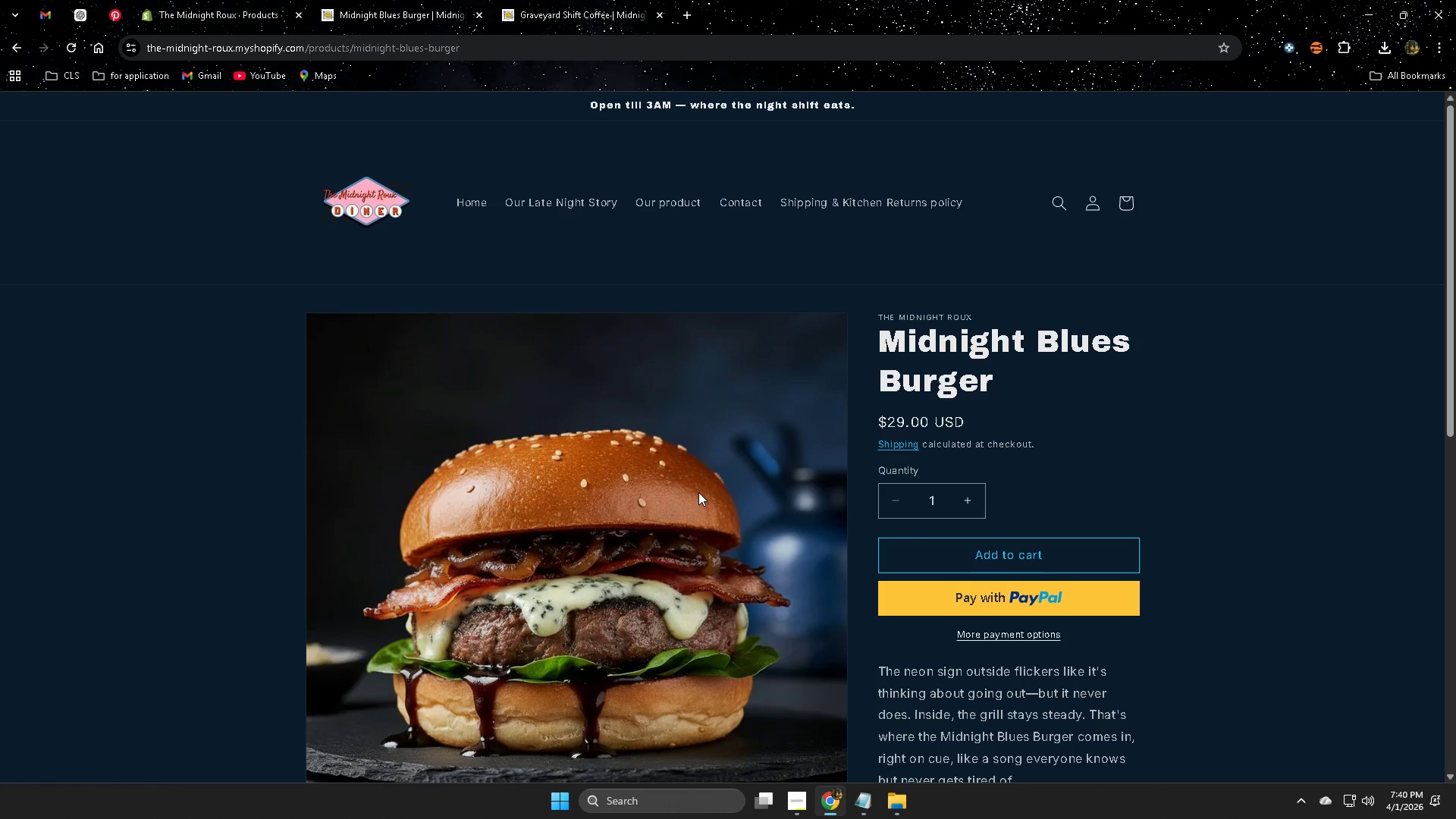 
scroll: coordinate [731, 463], scroll_direction: down, amount: 6.0
 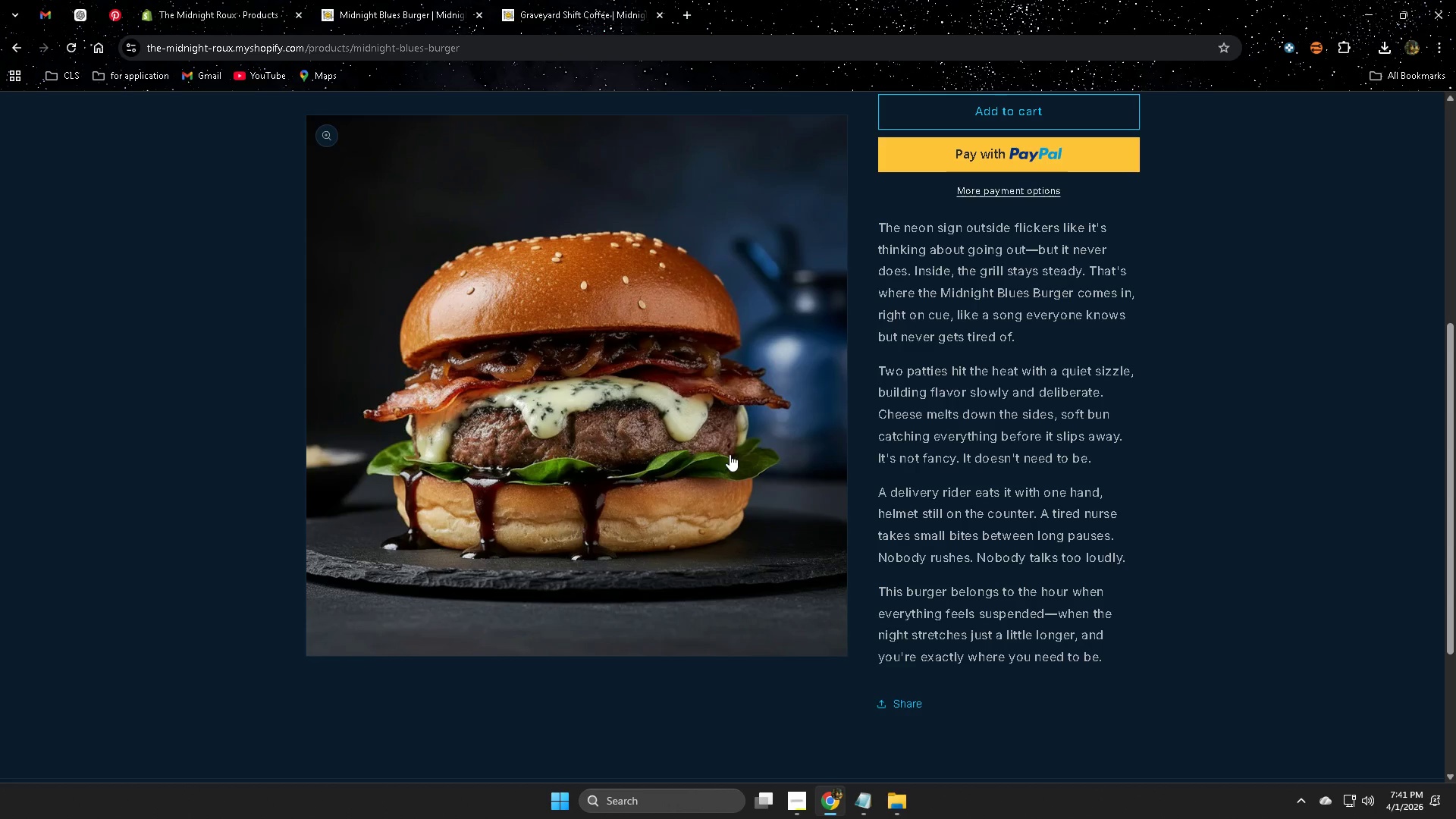 
wait(31.1)
 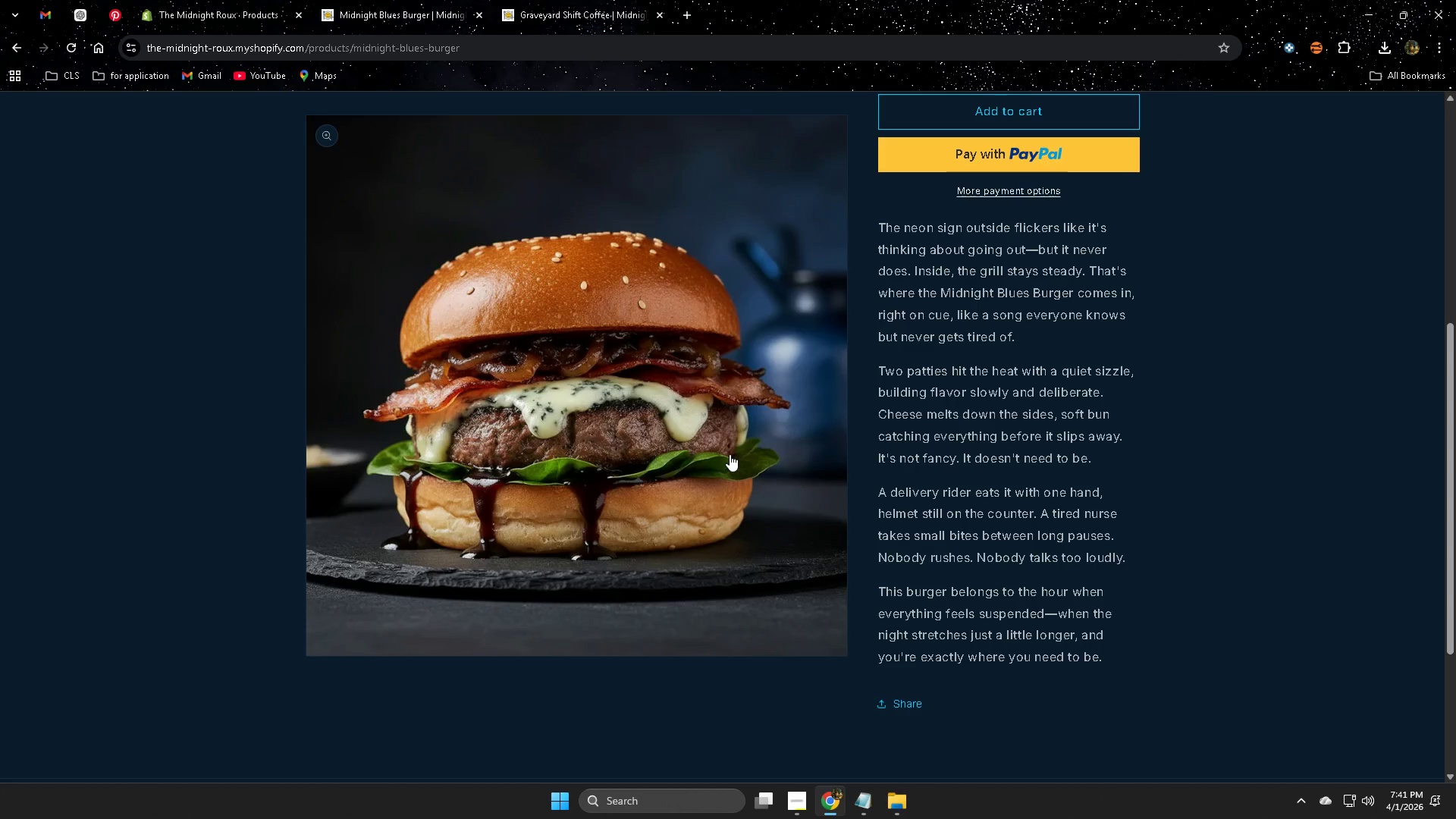 
scroll: coordinate [780, 288], scroll_direction: down, amount: 2.0
 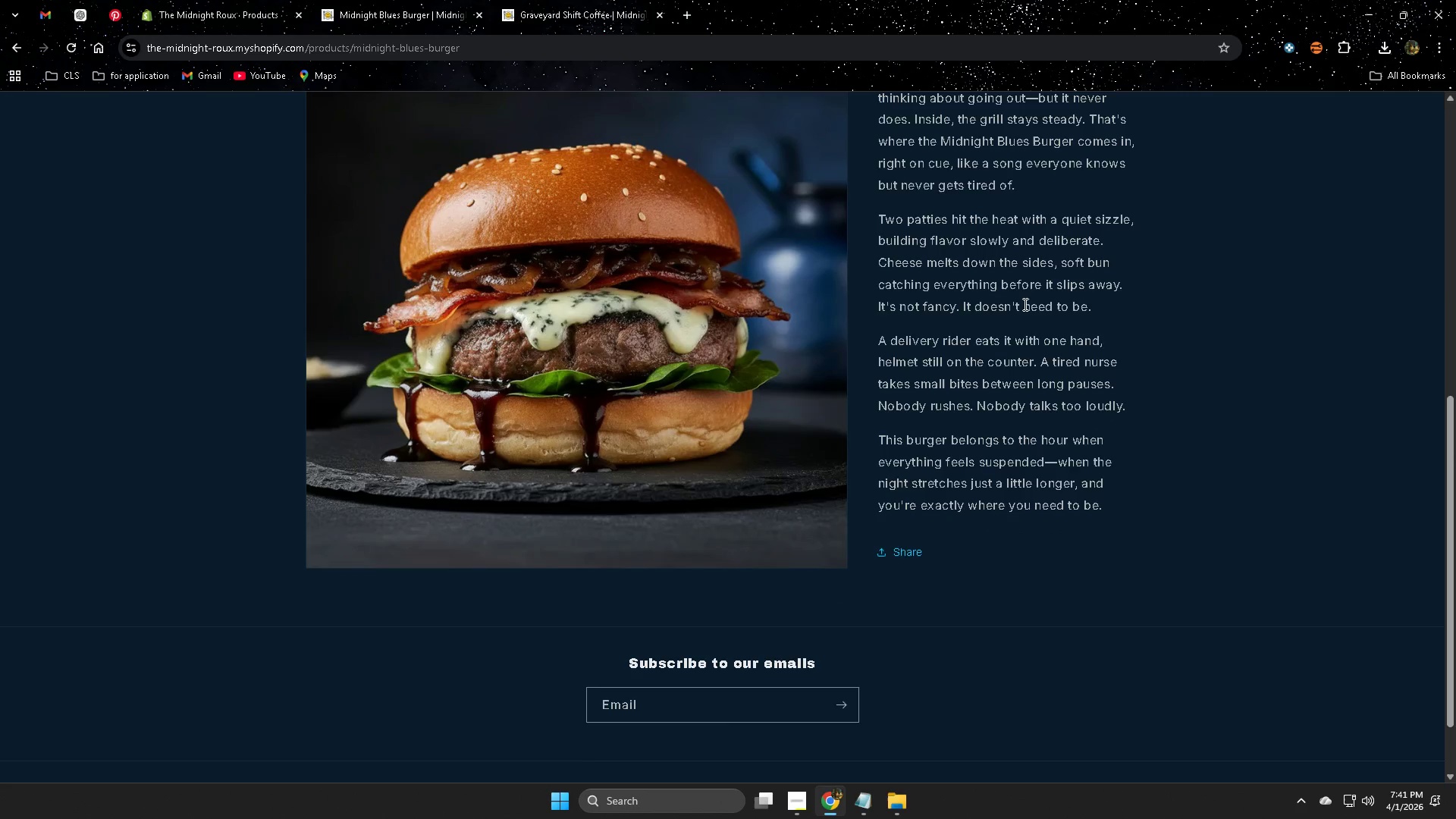 
scroll: coordinate [969, 364], scroll_direction: up, amount: 1.0
 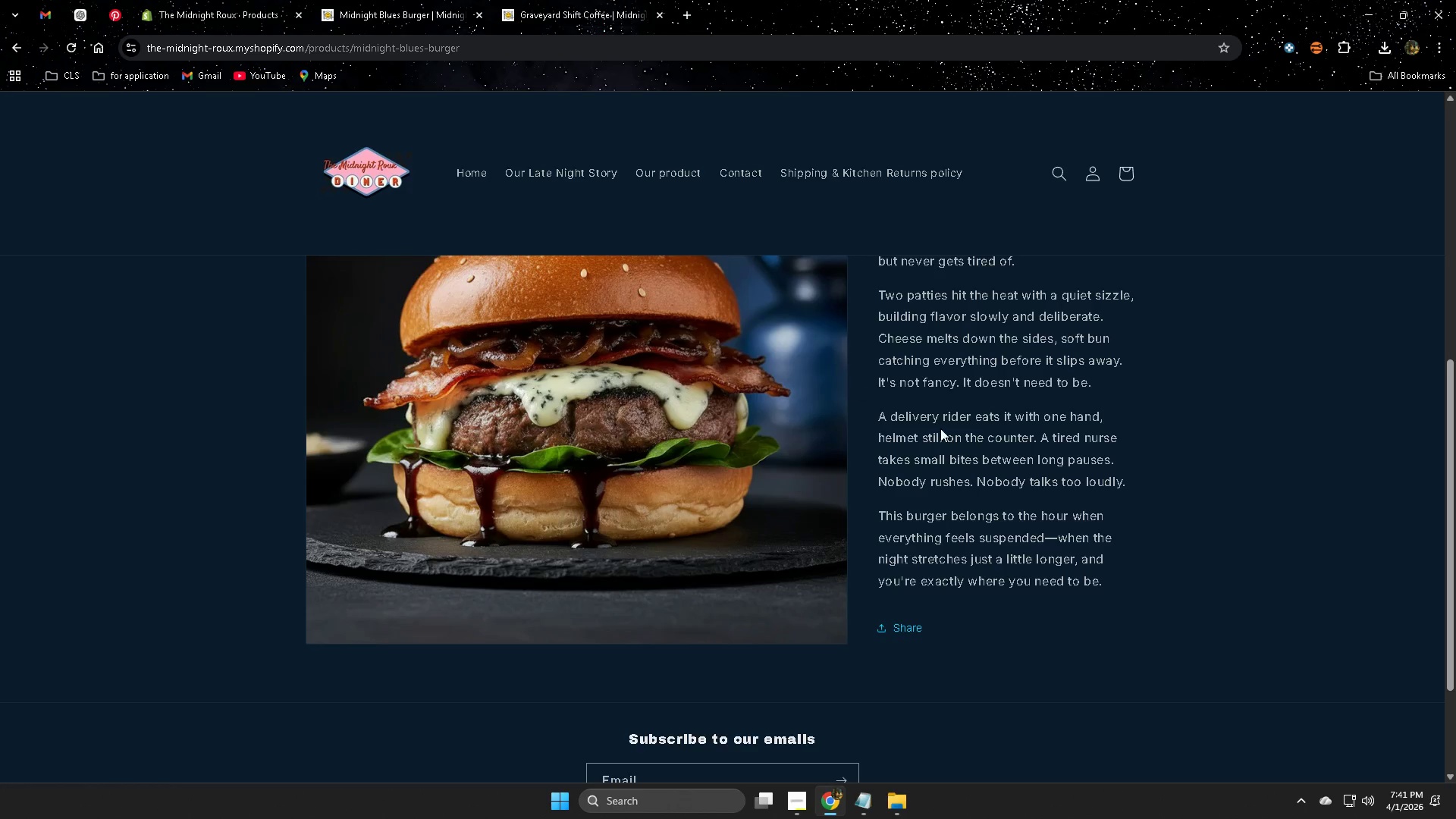 
wait(24.92)
 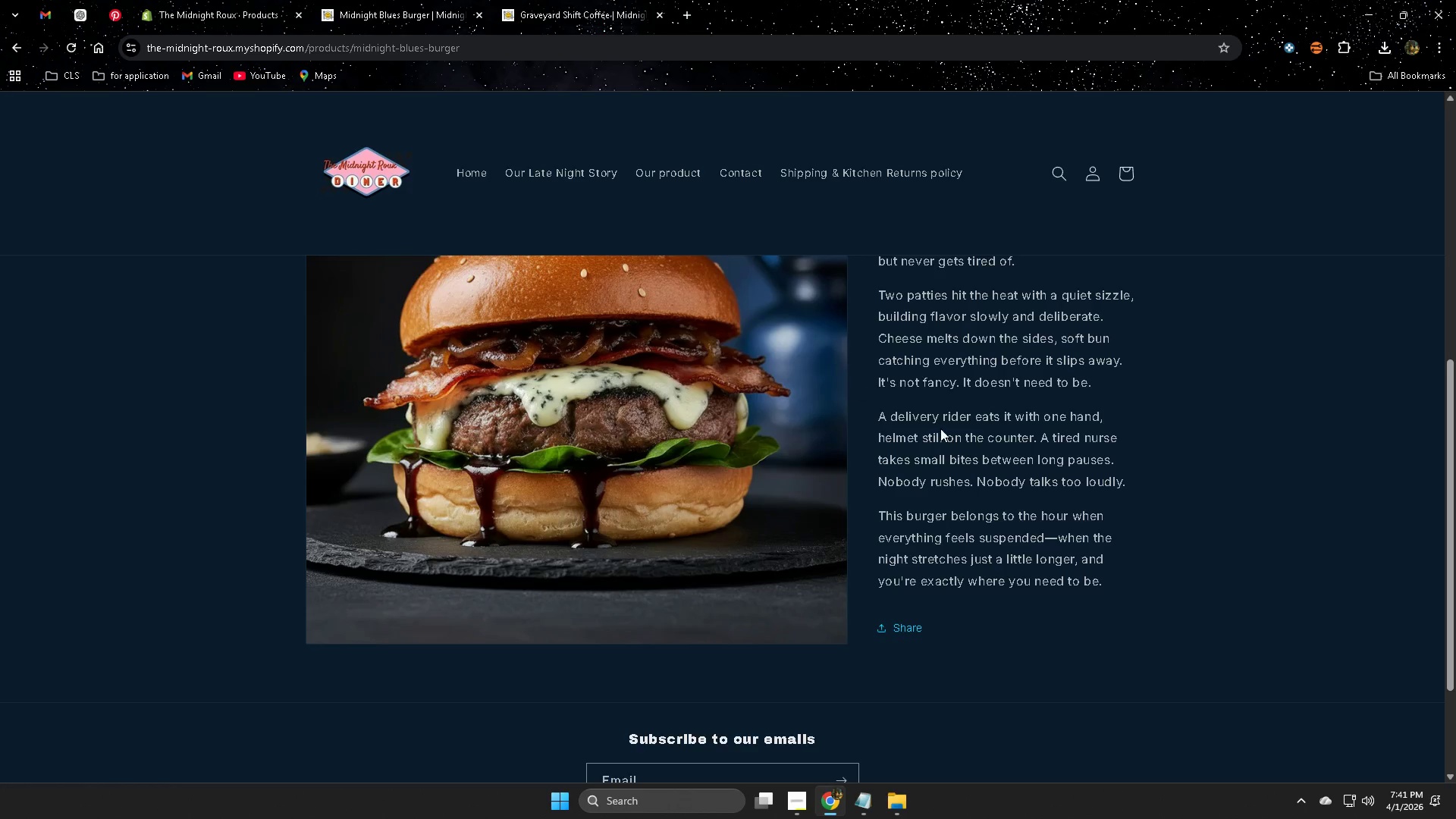 
scroll: coordinate [1079, 467], scroll_direction: down, amount: 4.0
 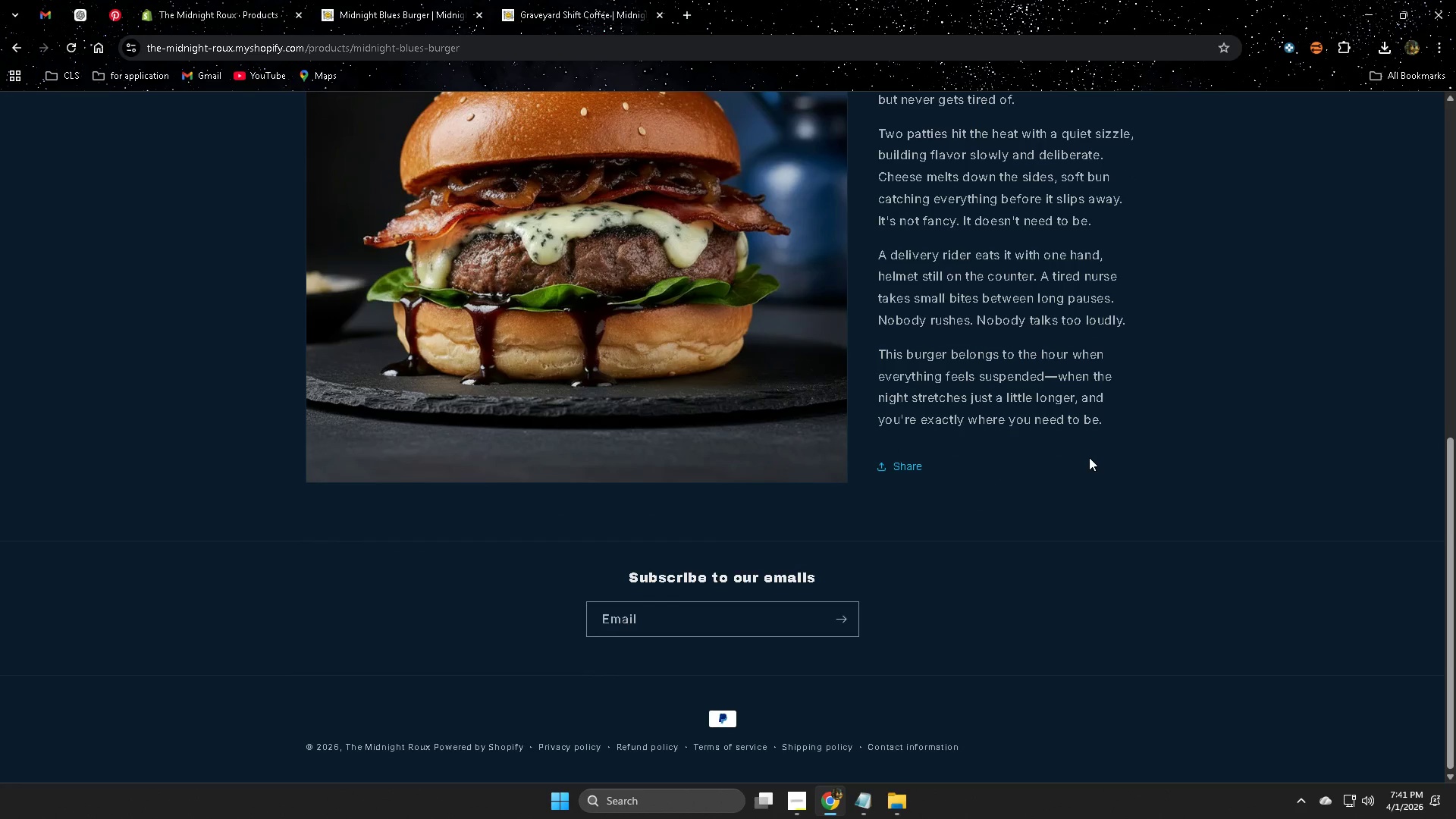 
wait(19.11)
 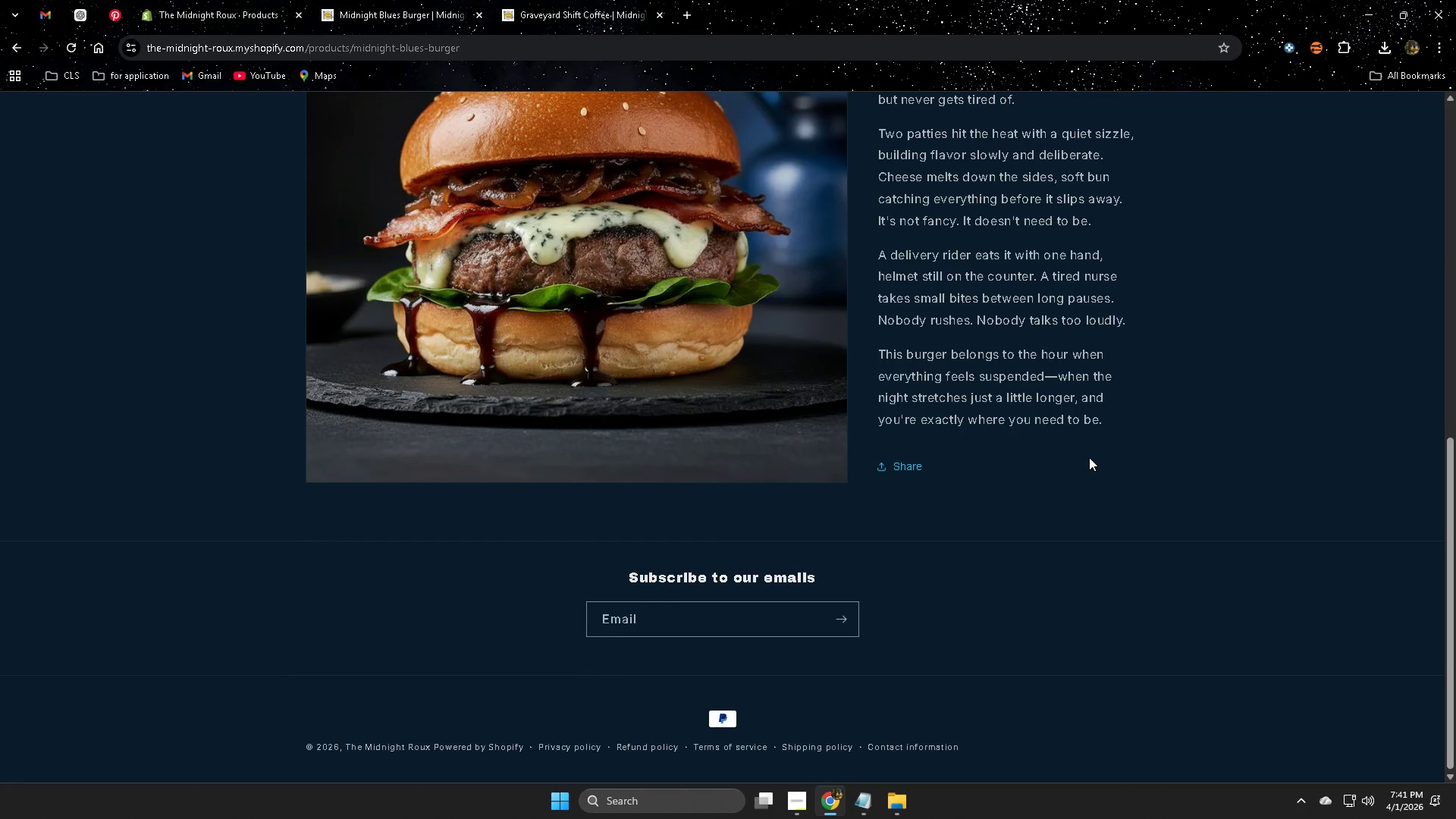 
scroll: coordinate [977, 580], scroll_direction: up, amount: 7.0
 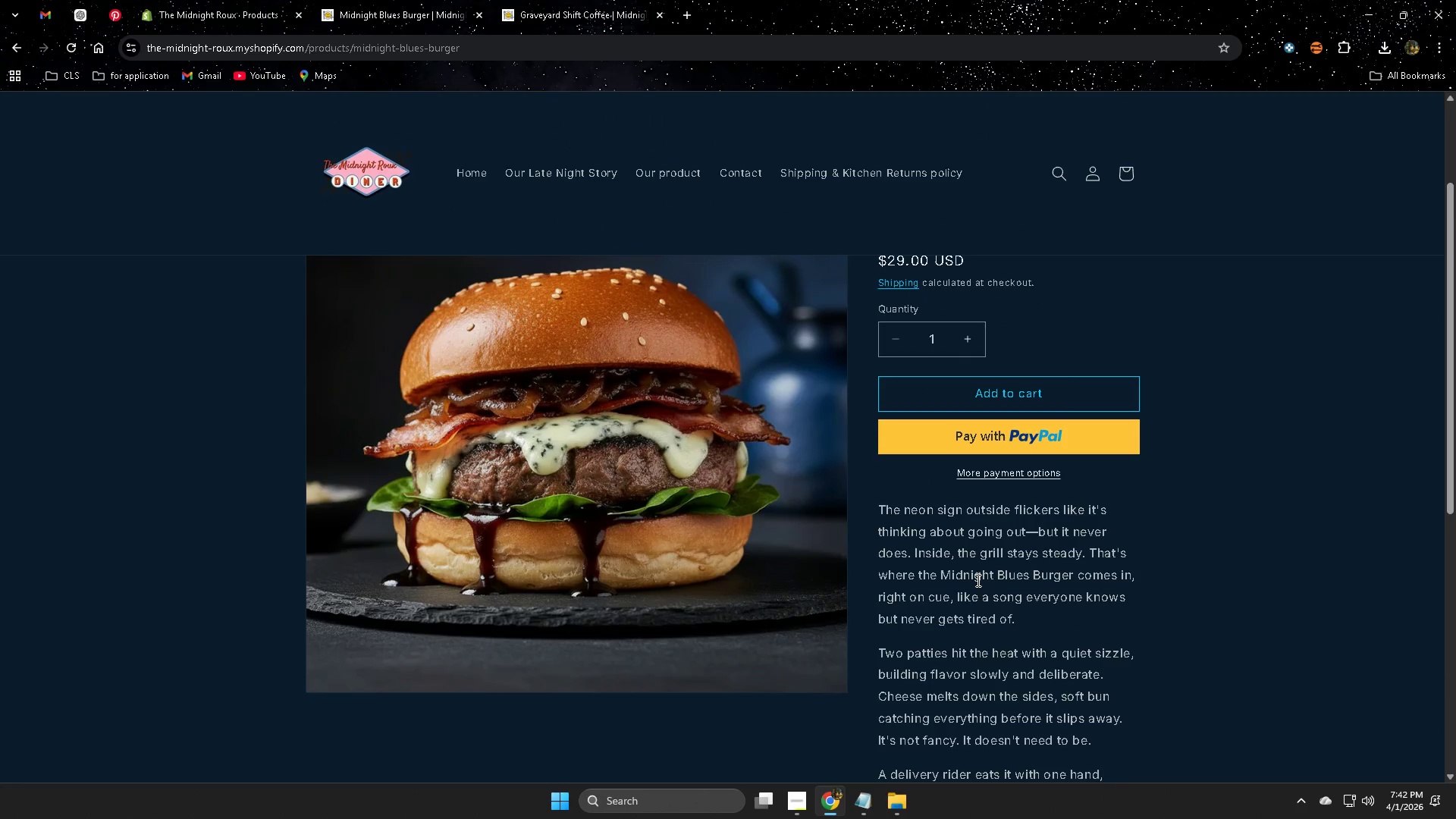 
wait(23.42)
 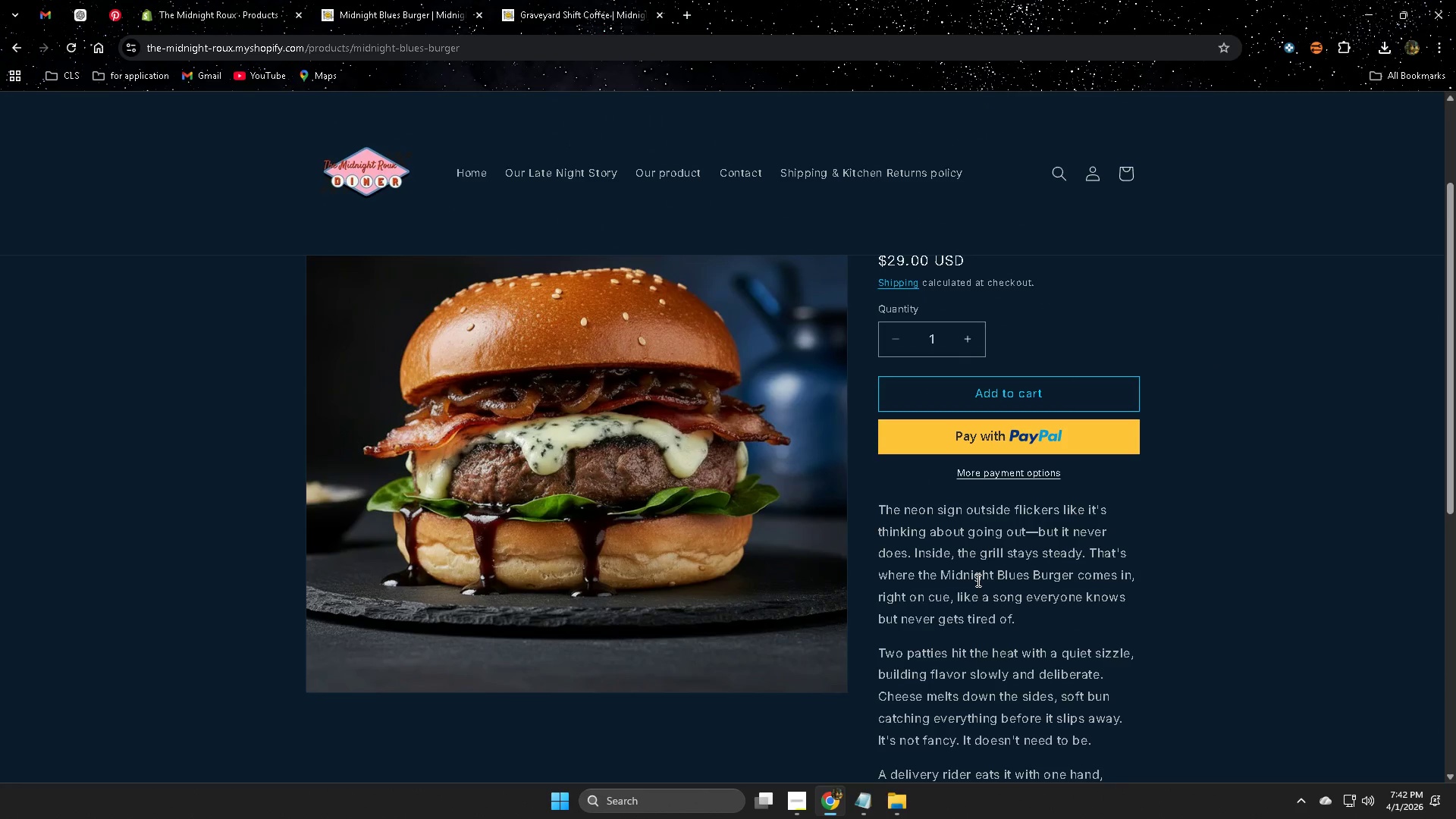 
scroll: coordinate [1024, 530], scroll_direction: up, amount: 2.0
 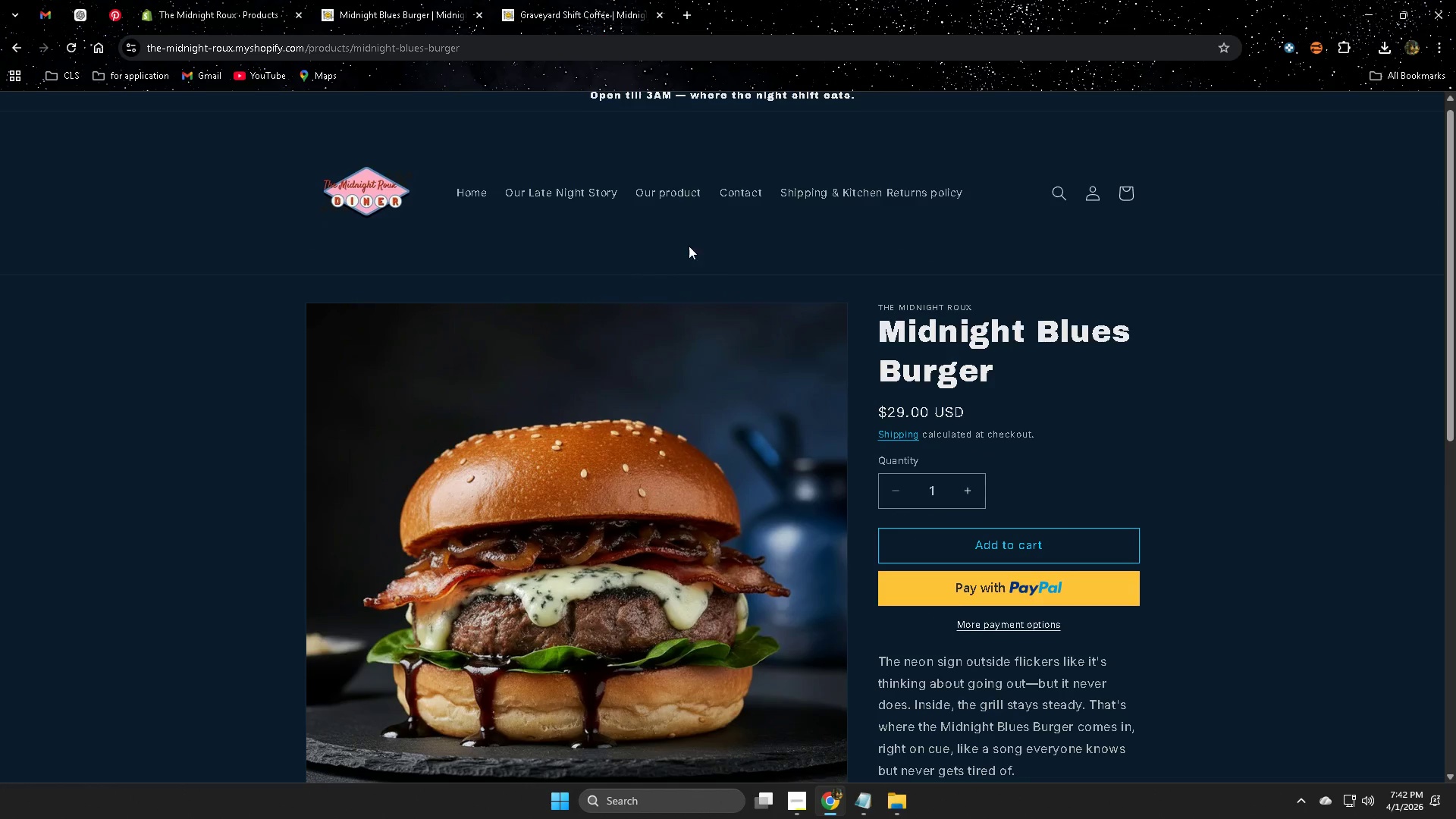 
left_click([673, 197])
 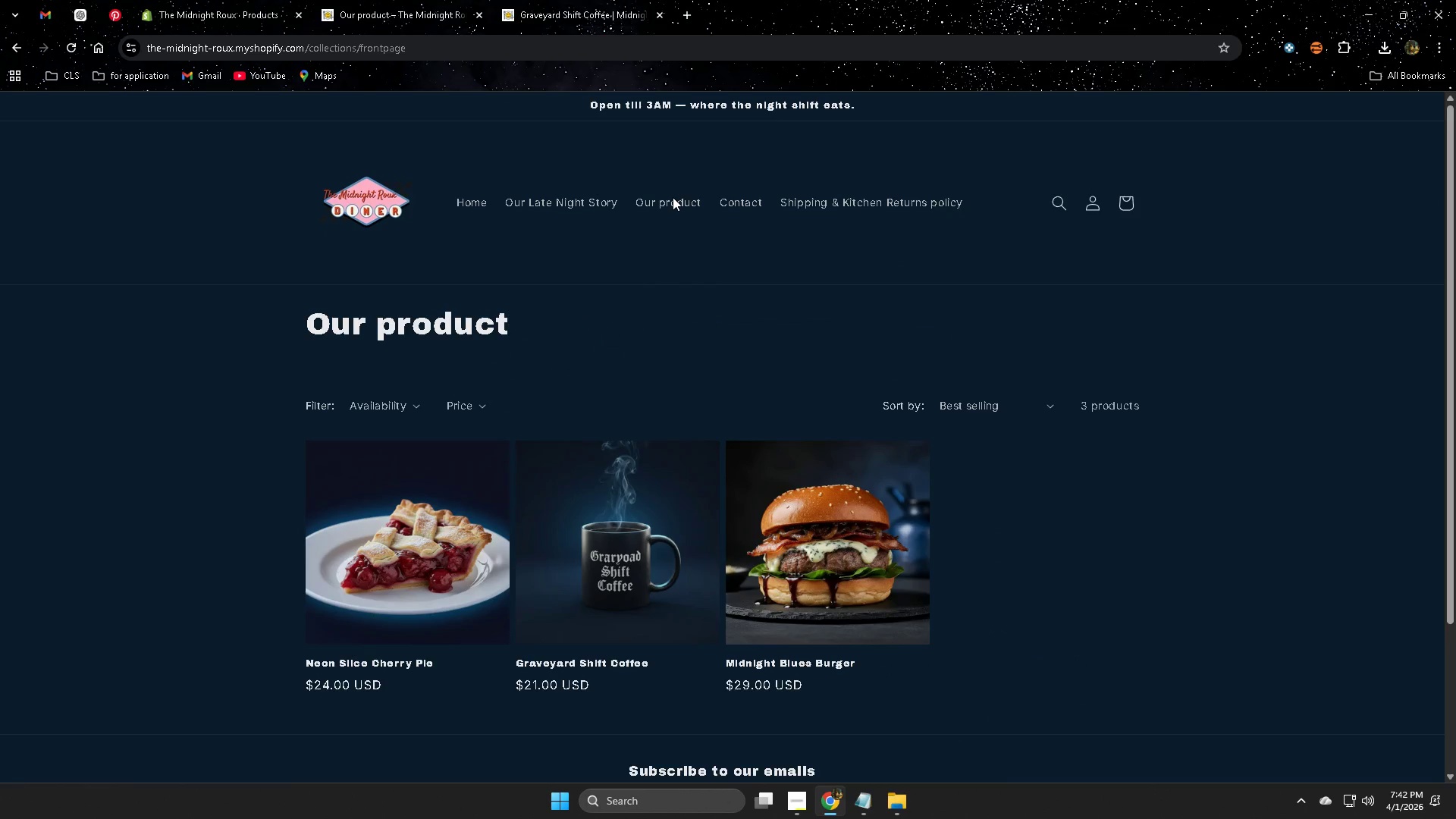 
wait(27.47)
 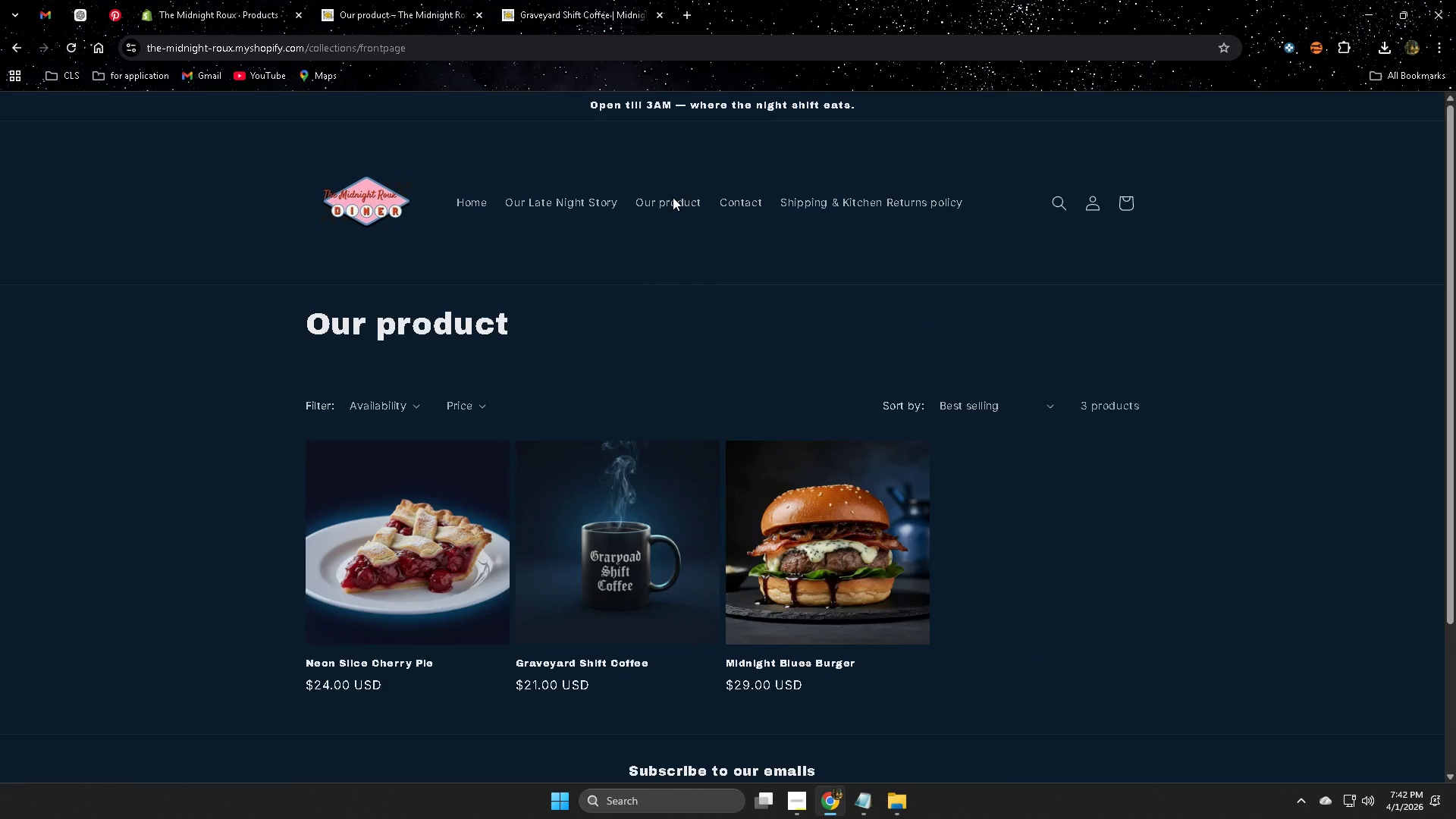 
left_click([429, 548])
 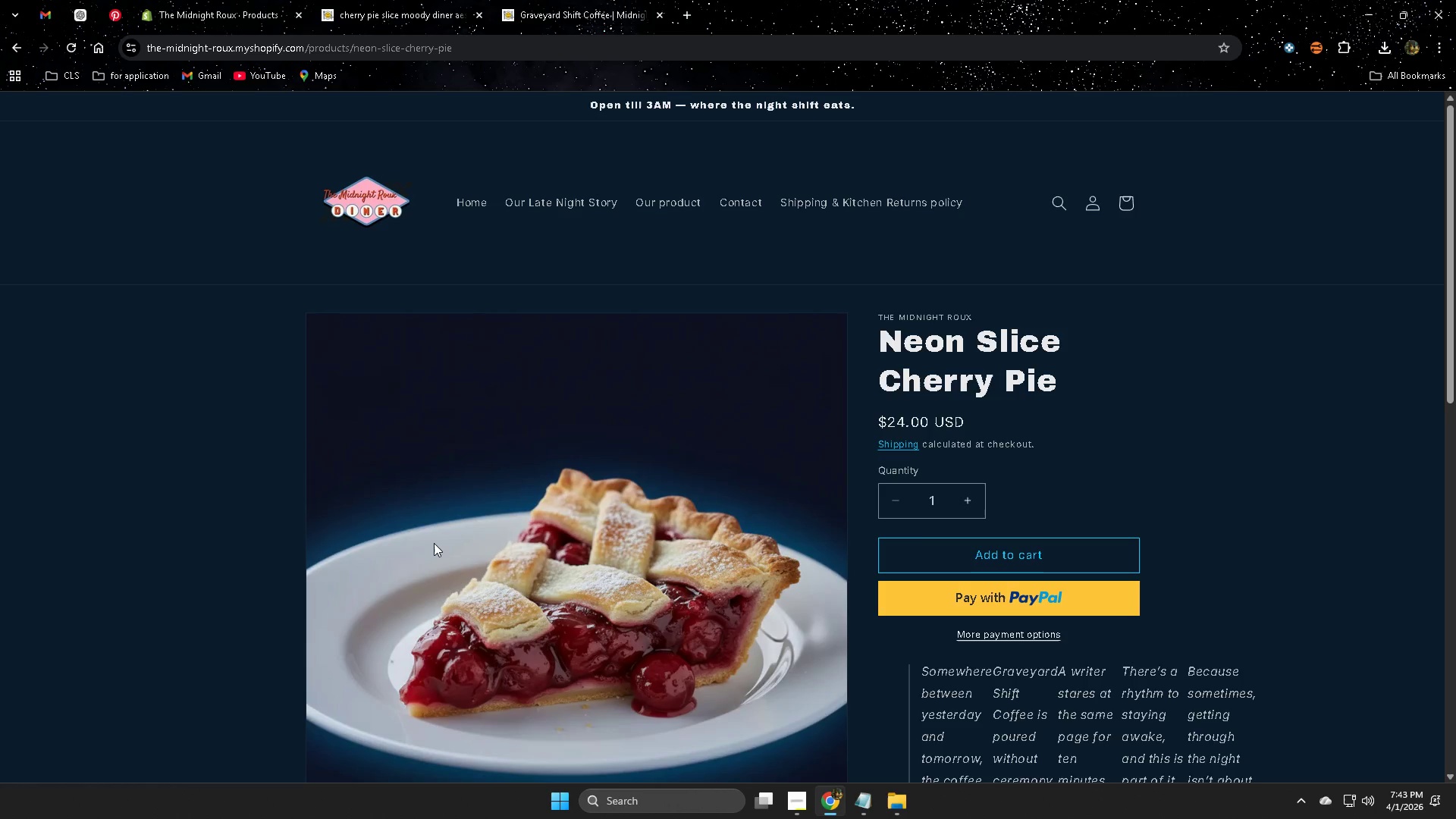 
wait(48.33)
 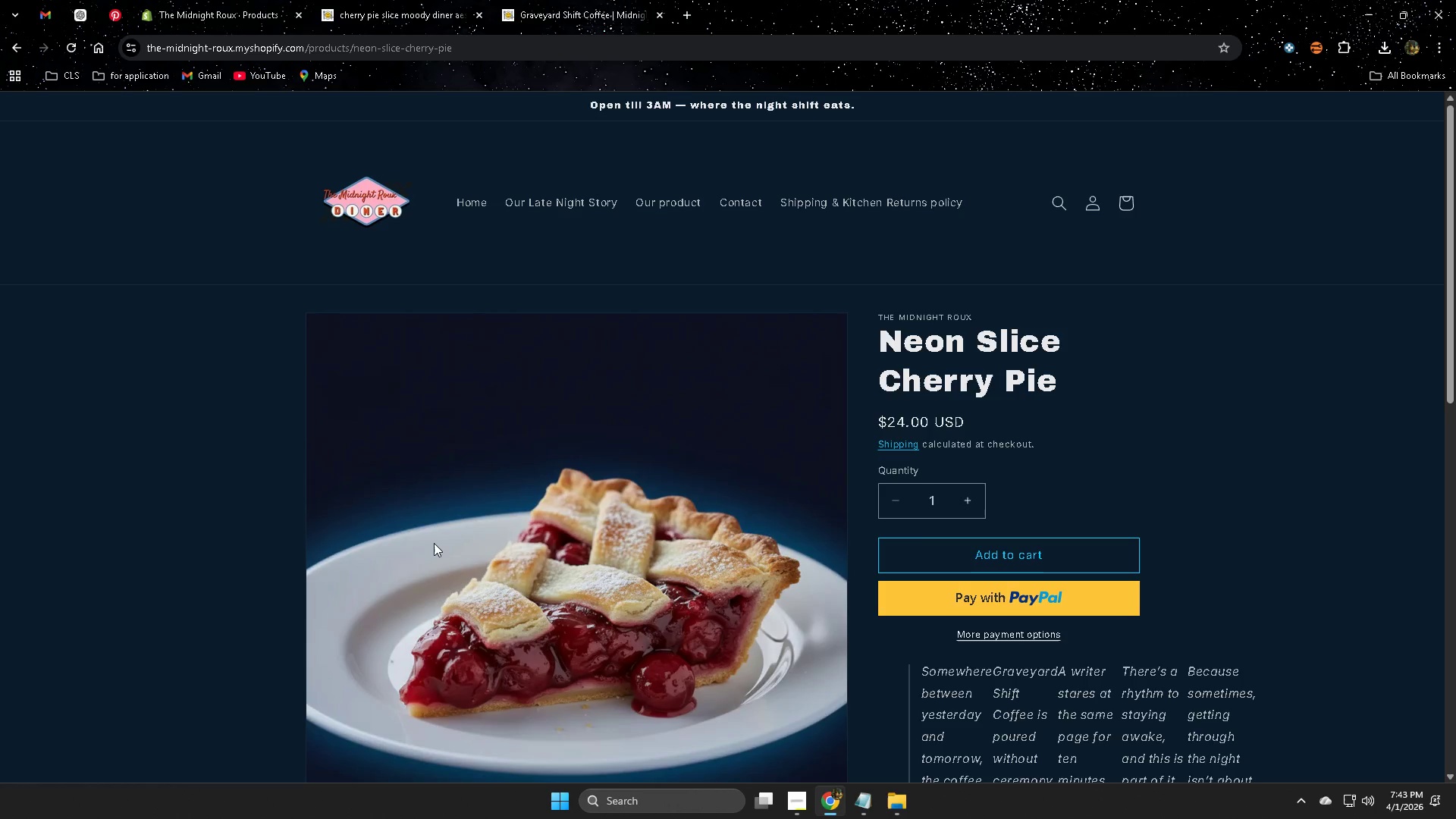 
scroll: coordinate [1208, 555], scroll_direction: down, amount: 1.0
 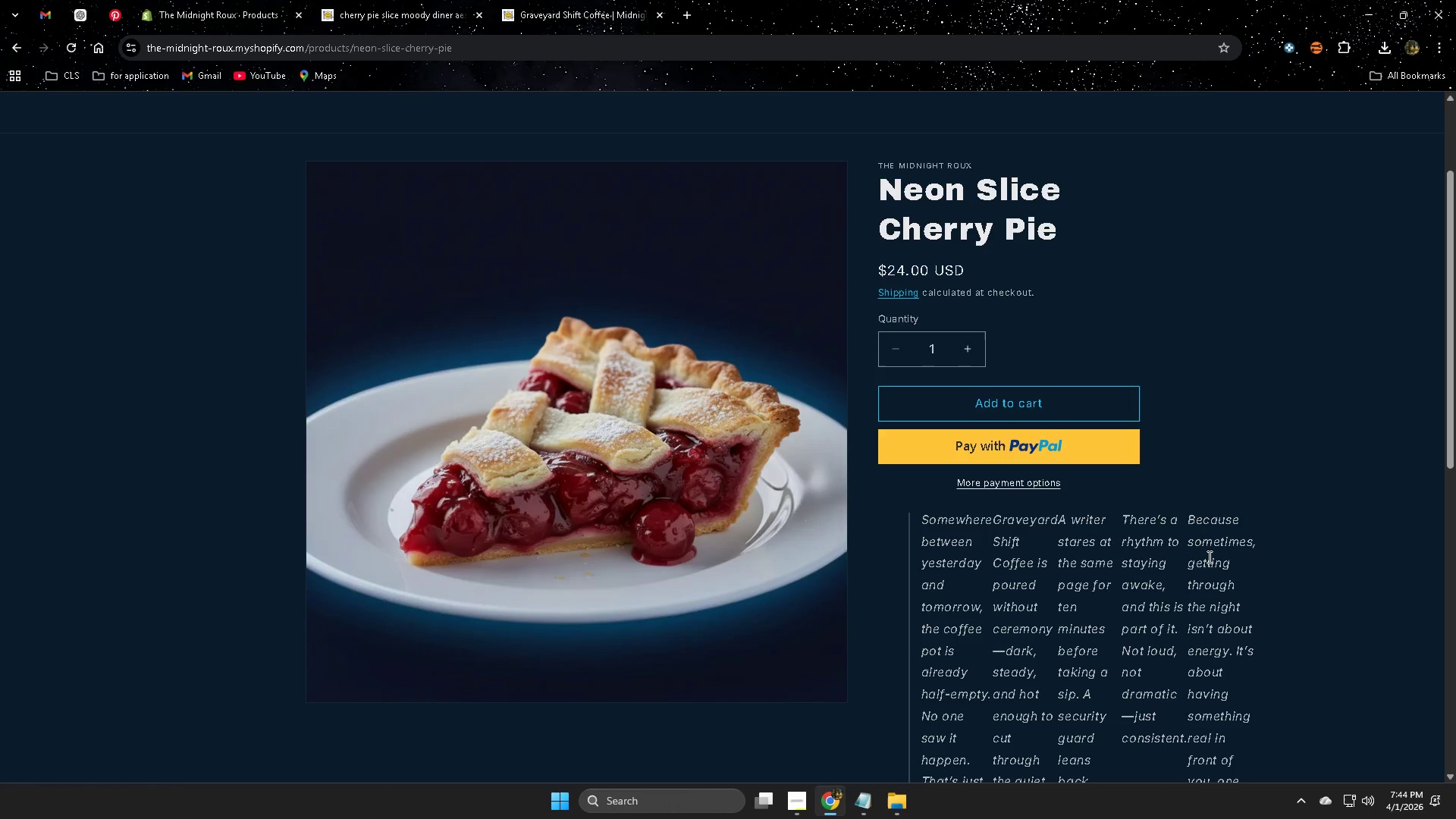 
wait(30.0)
 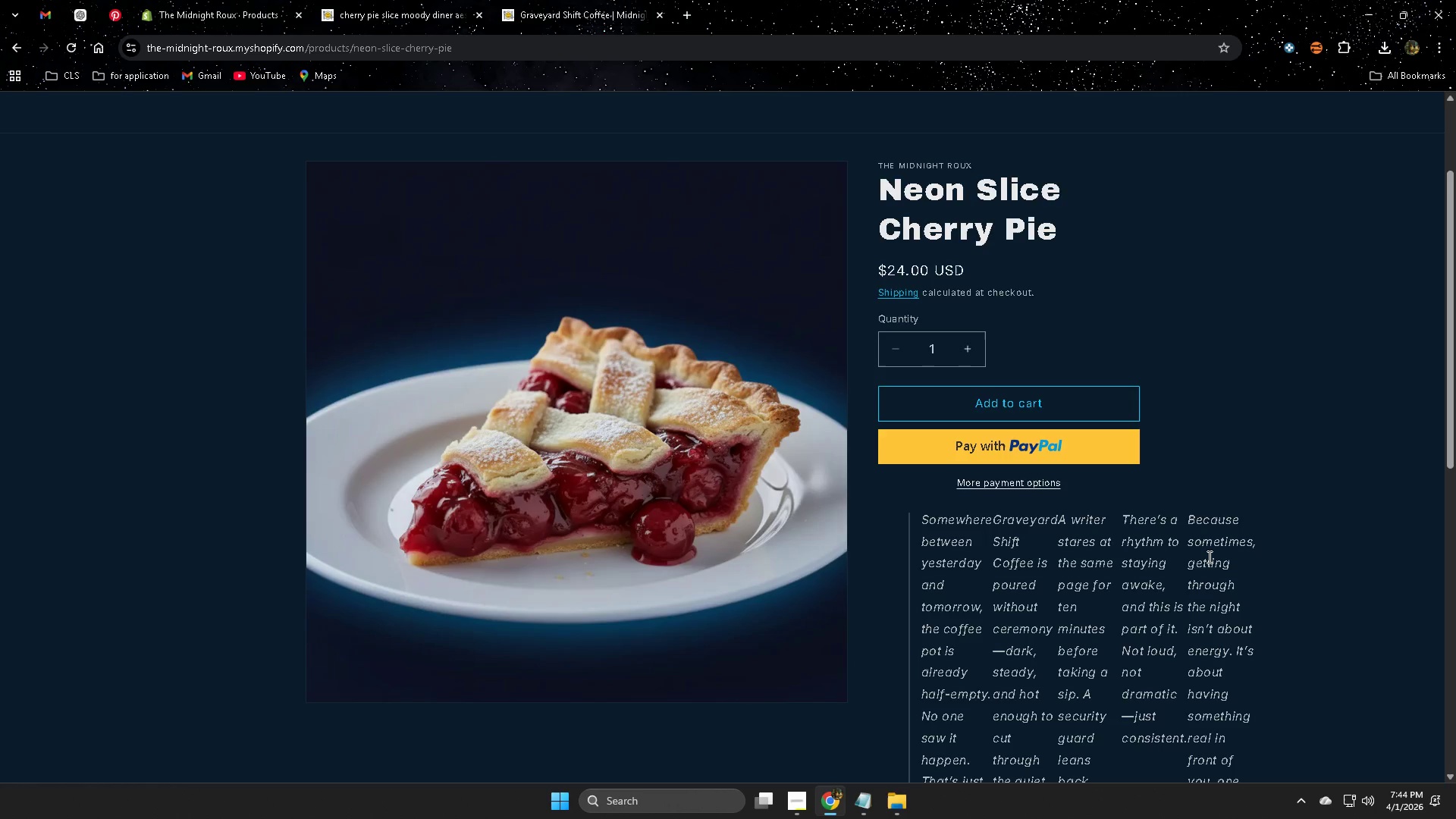 
scroll: coordinate [1119, 486], scroll_direction: down, amount: 1.0
 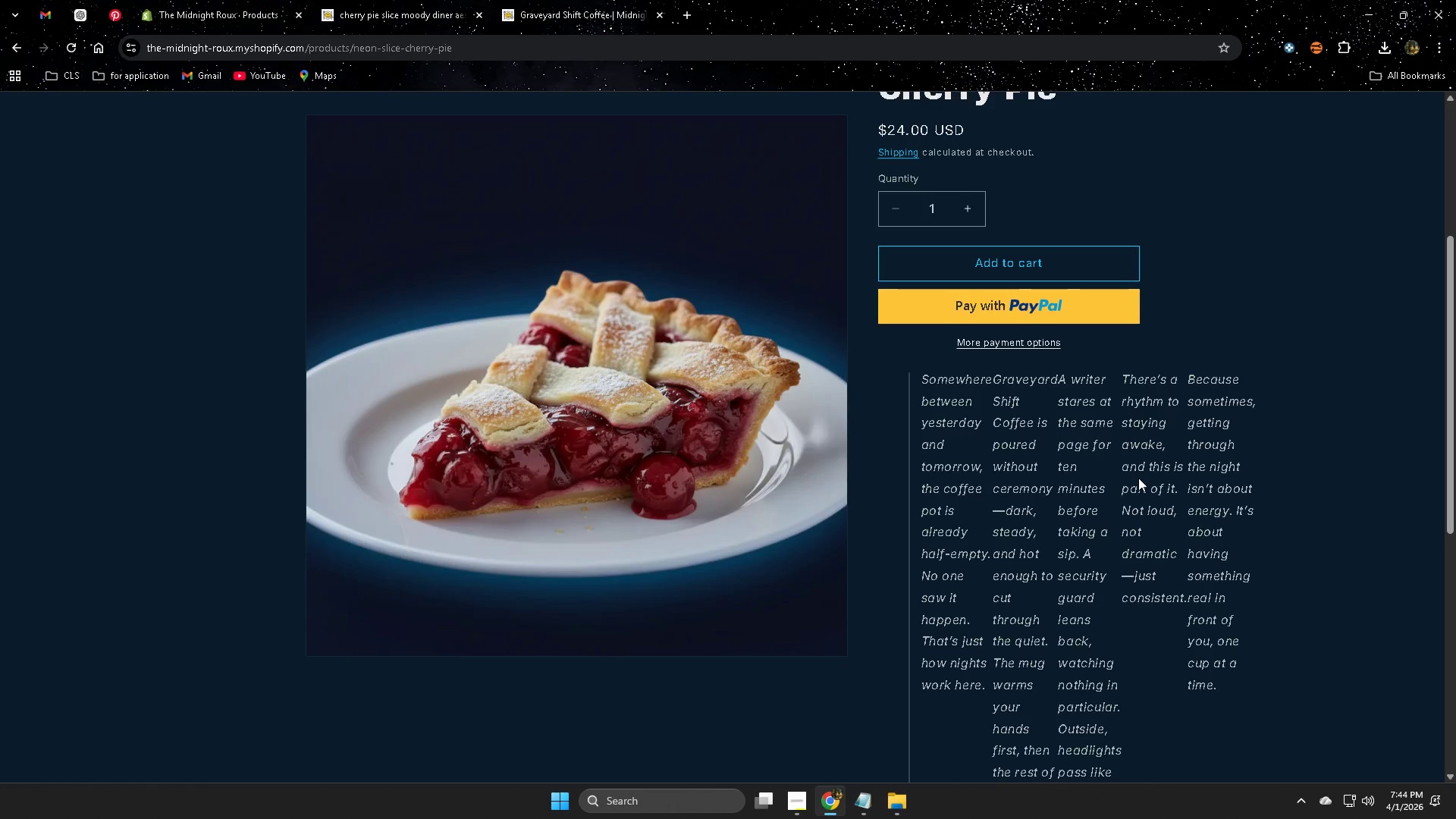 
wait(23.55)
 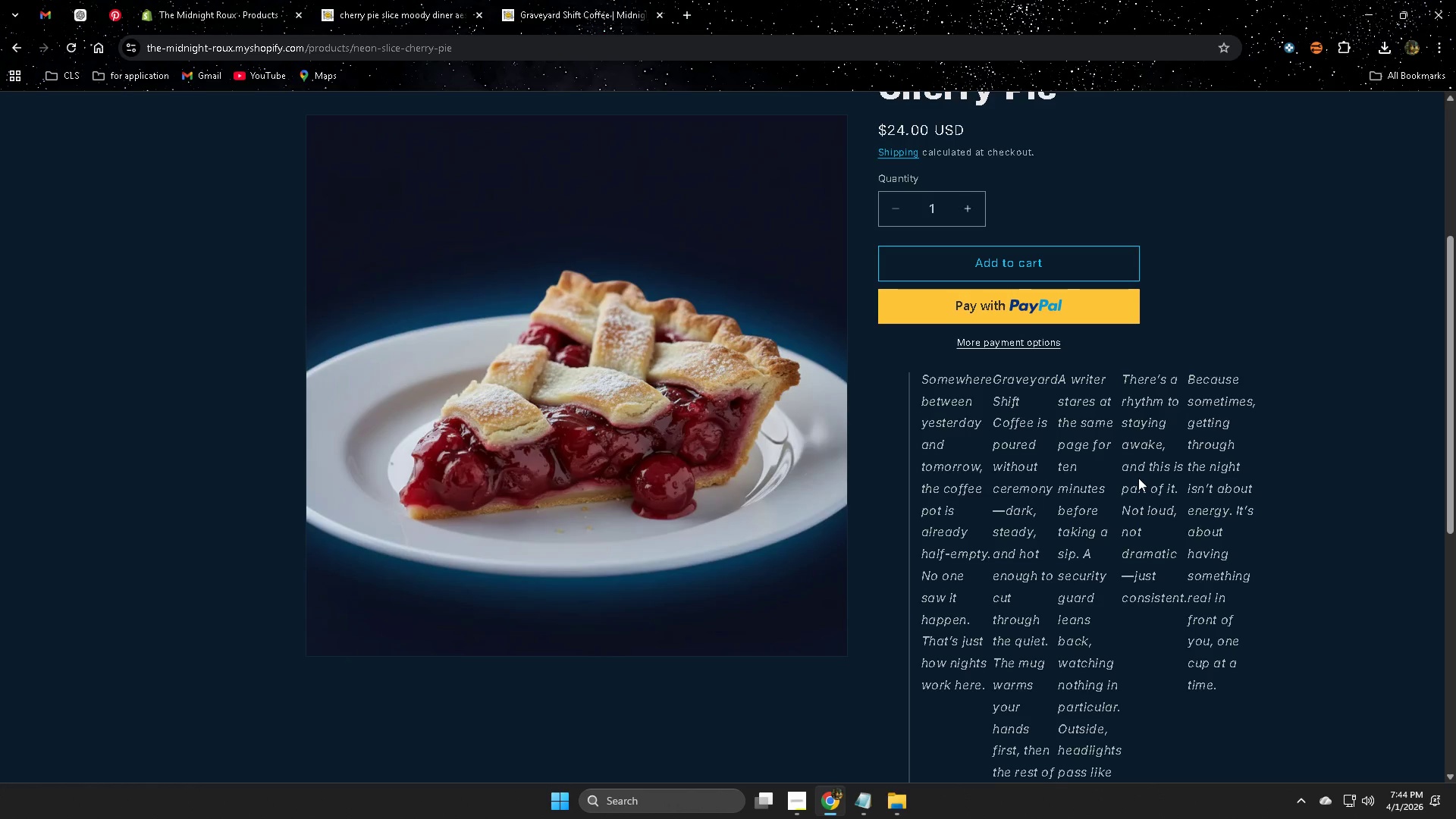 
scroll: coordinate [1138, 478], scroll_direction: down, amount: 2.0
 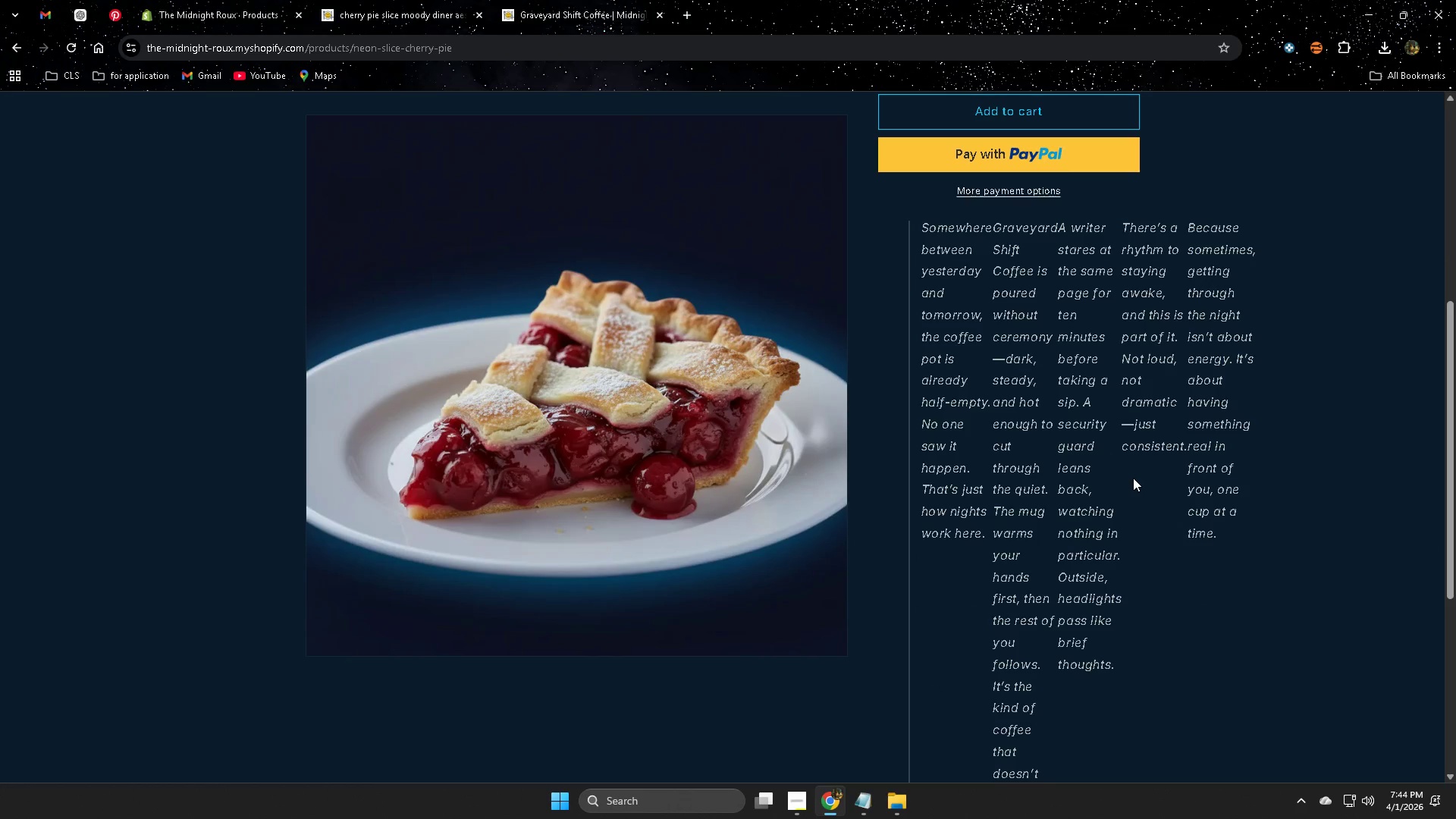 
wait(14.99)
 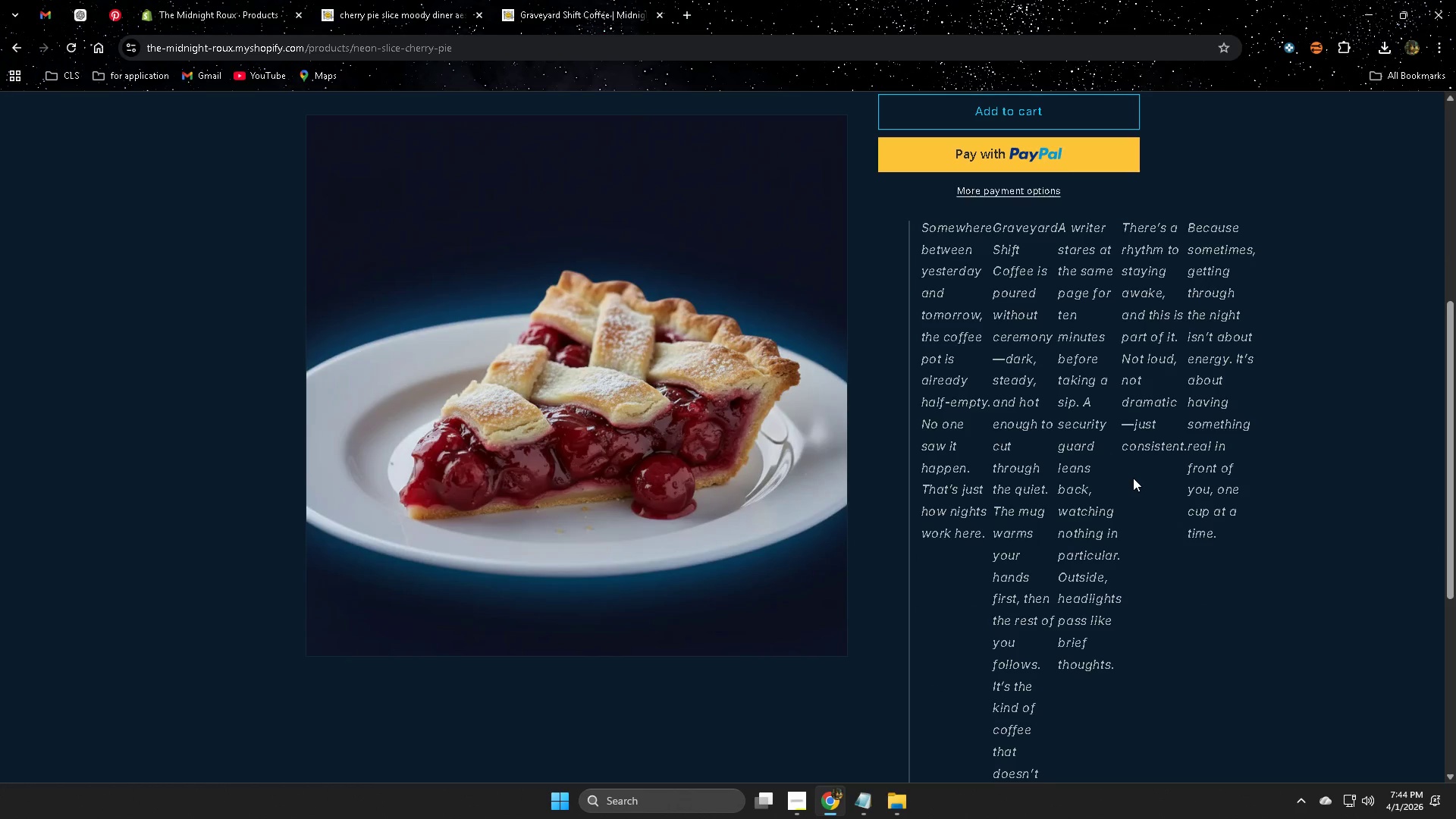 
scroll: coordinate [1131, 474], scroll_direction: down, amount: 1.0
 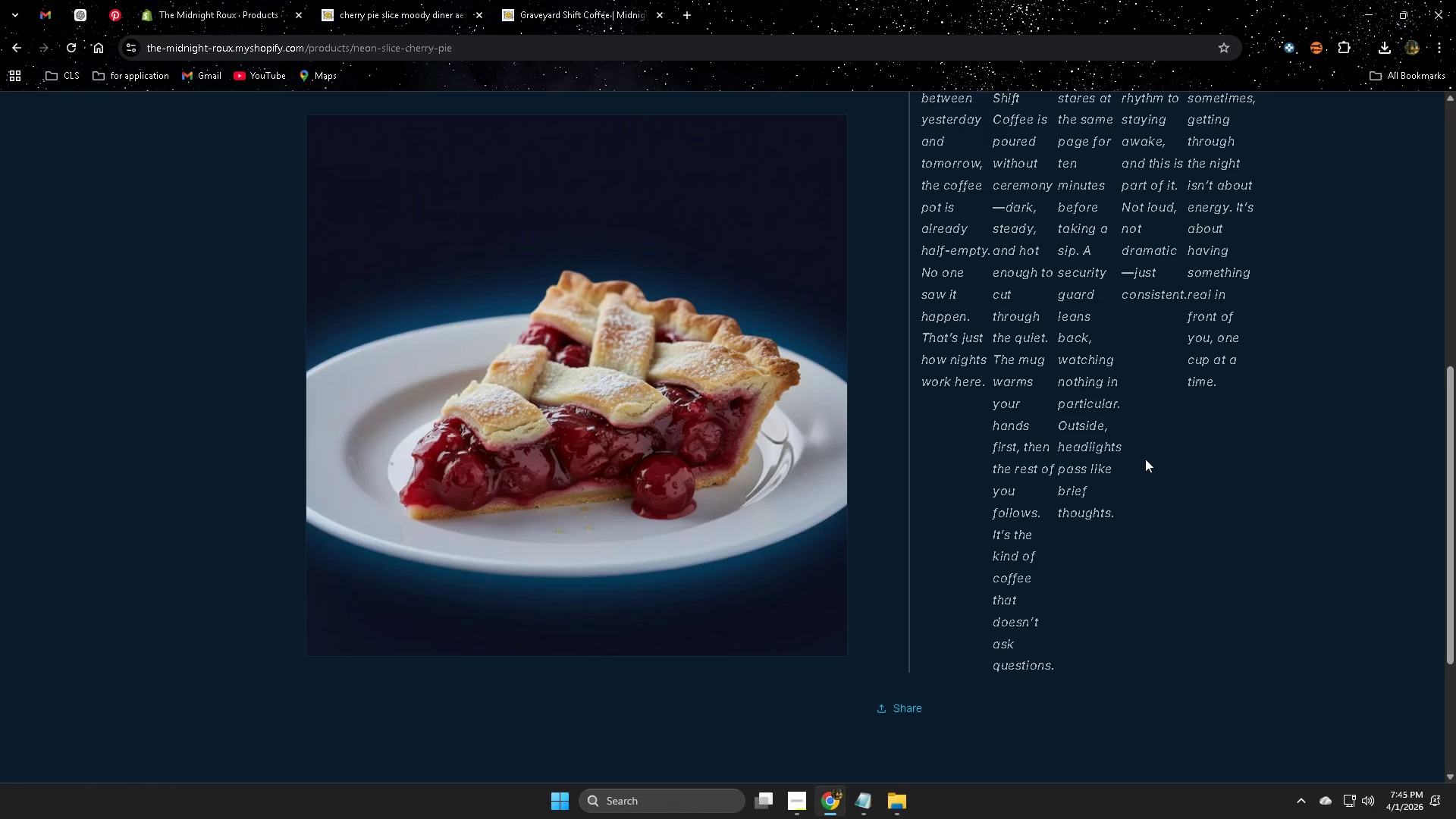 
wait(20.83)
 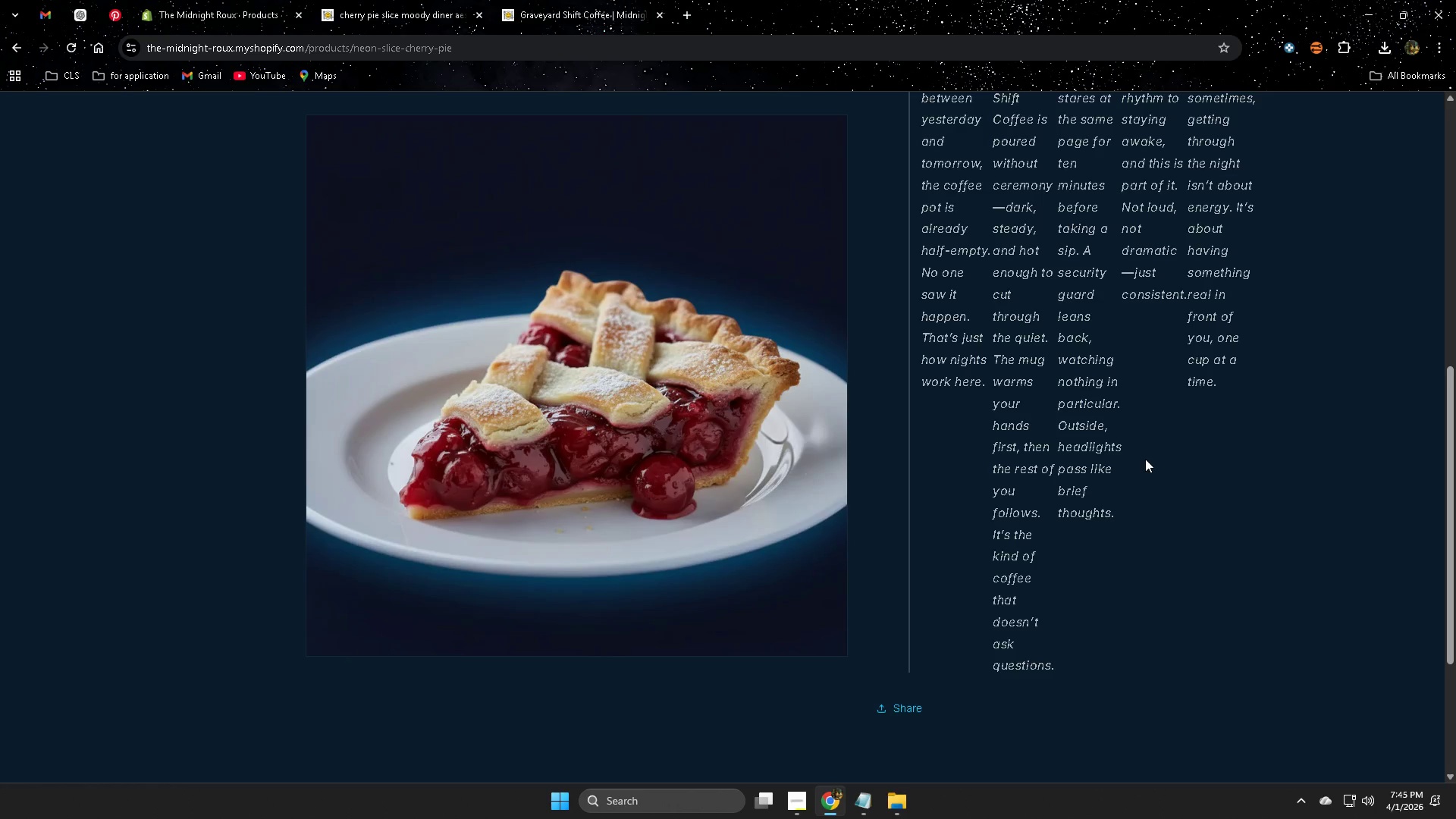 
scroll: coordinate [1183, 422], scroll_direction: down, amount: 2.0
 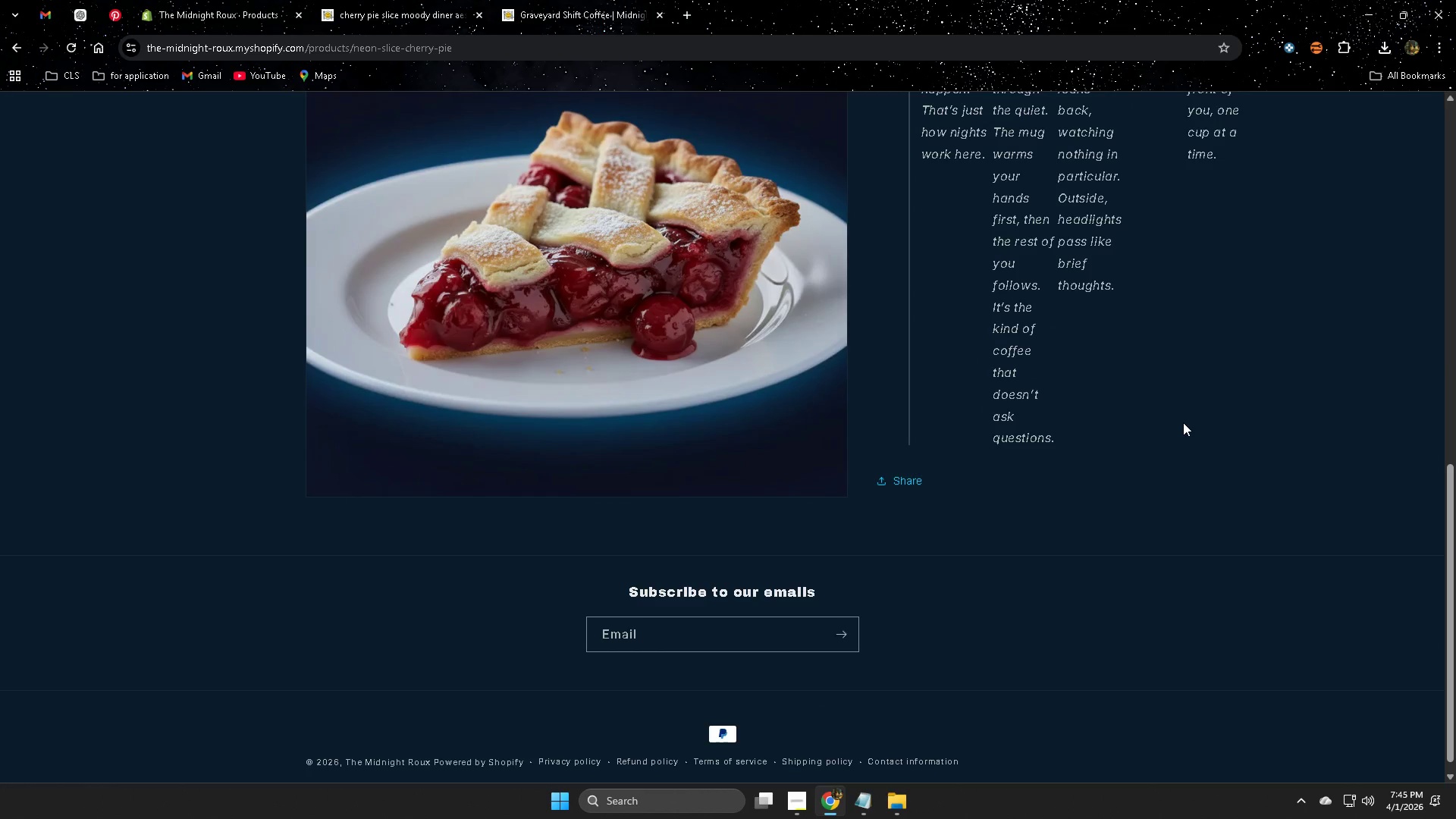 
wait(12.43)
 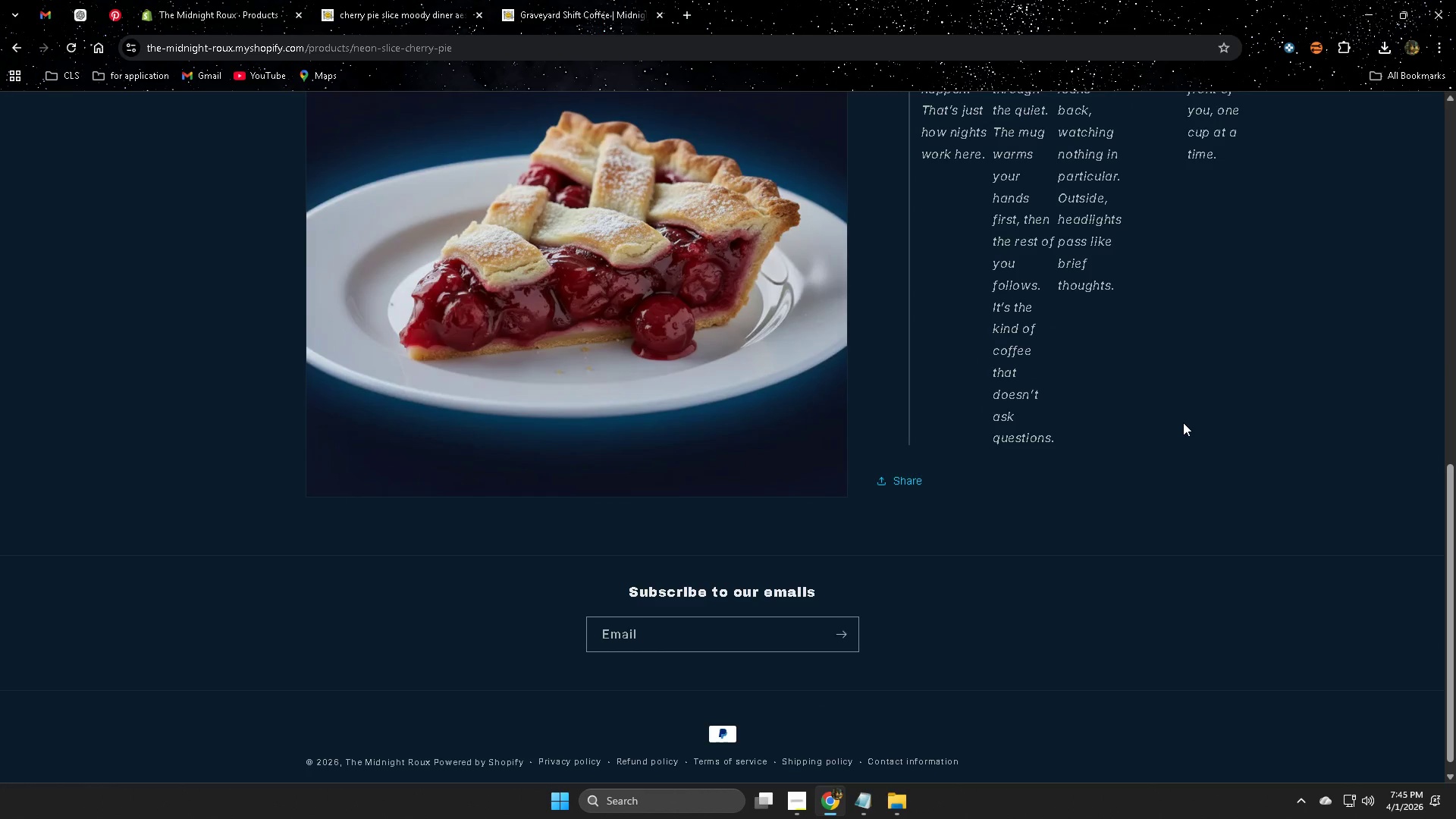 
scroll: coordinate [1238, 504], scroll_direction: down, amount: 1.0
 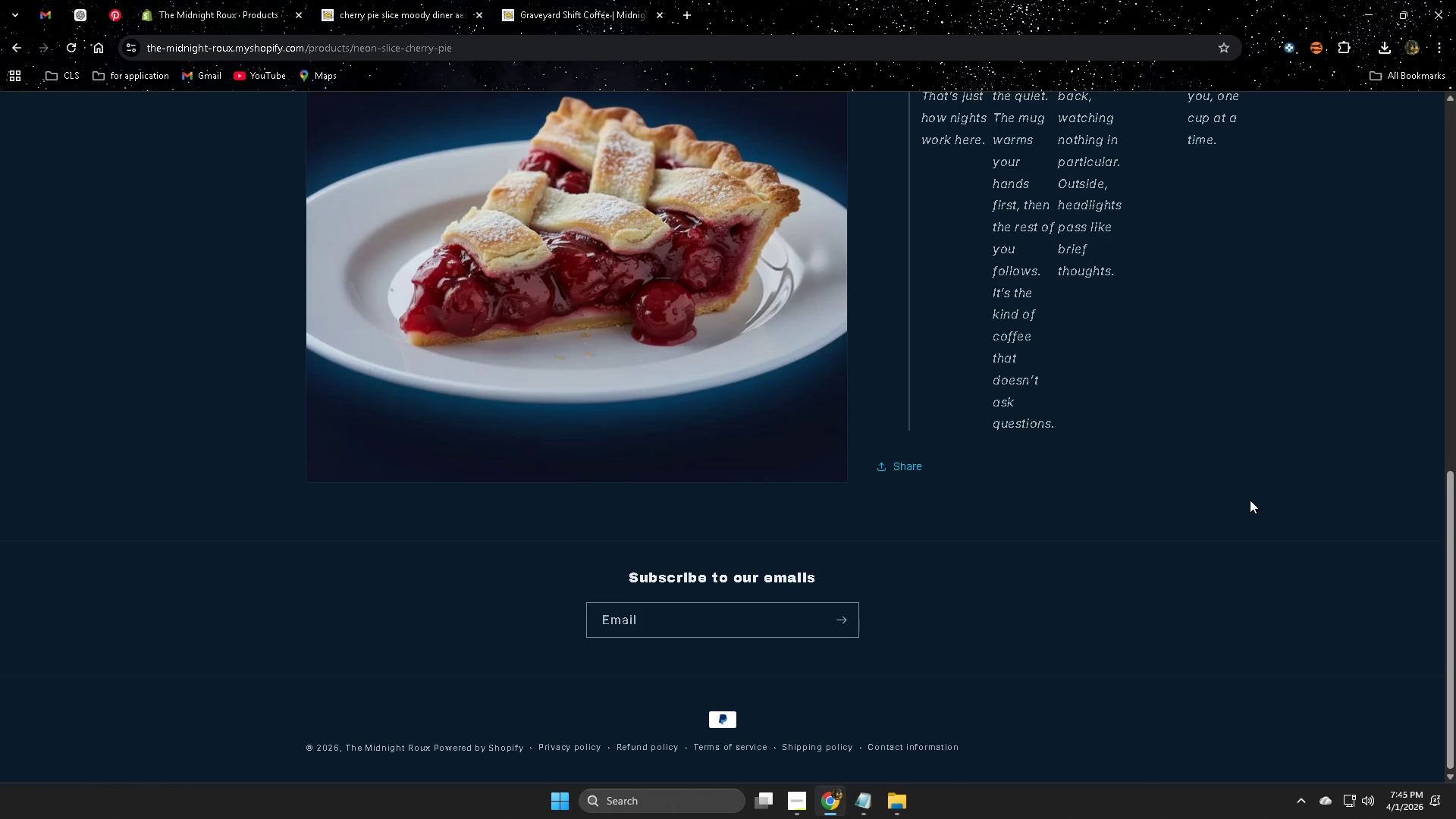 
wait(19.76)
 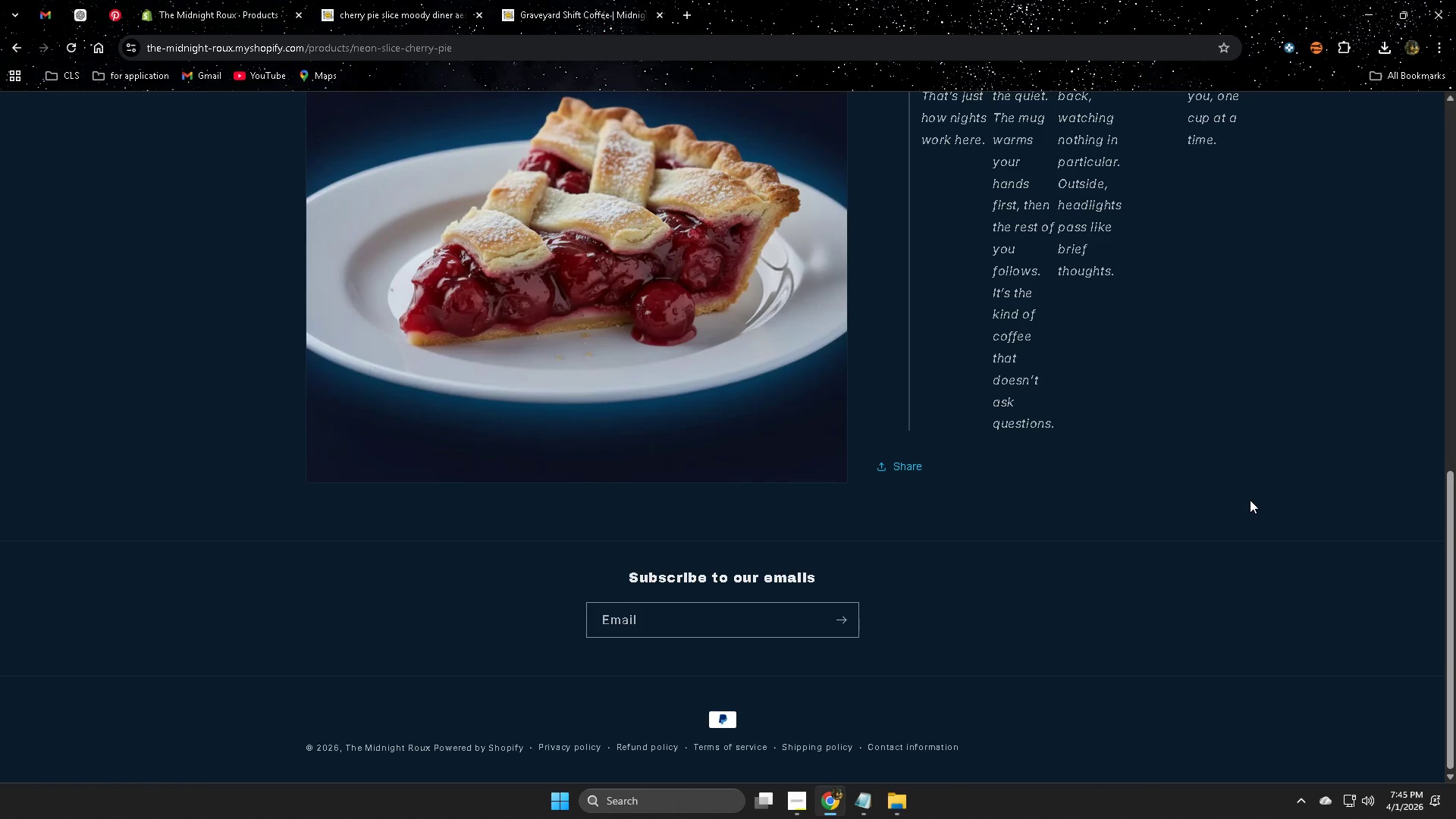 
left_click([87, 13])
 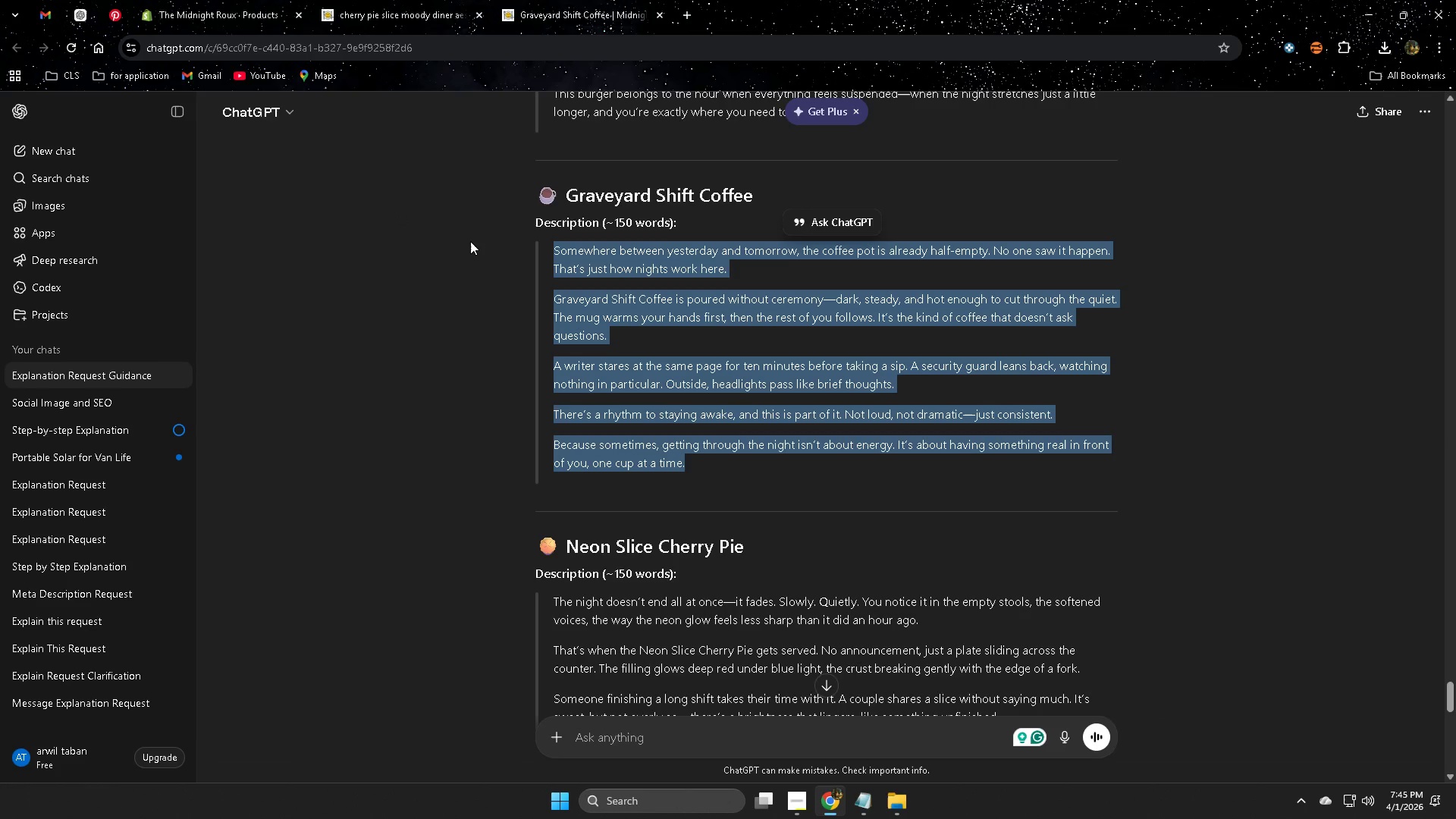 
left_click([470, 241])
 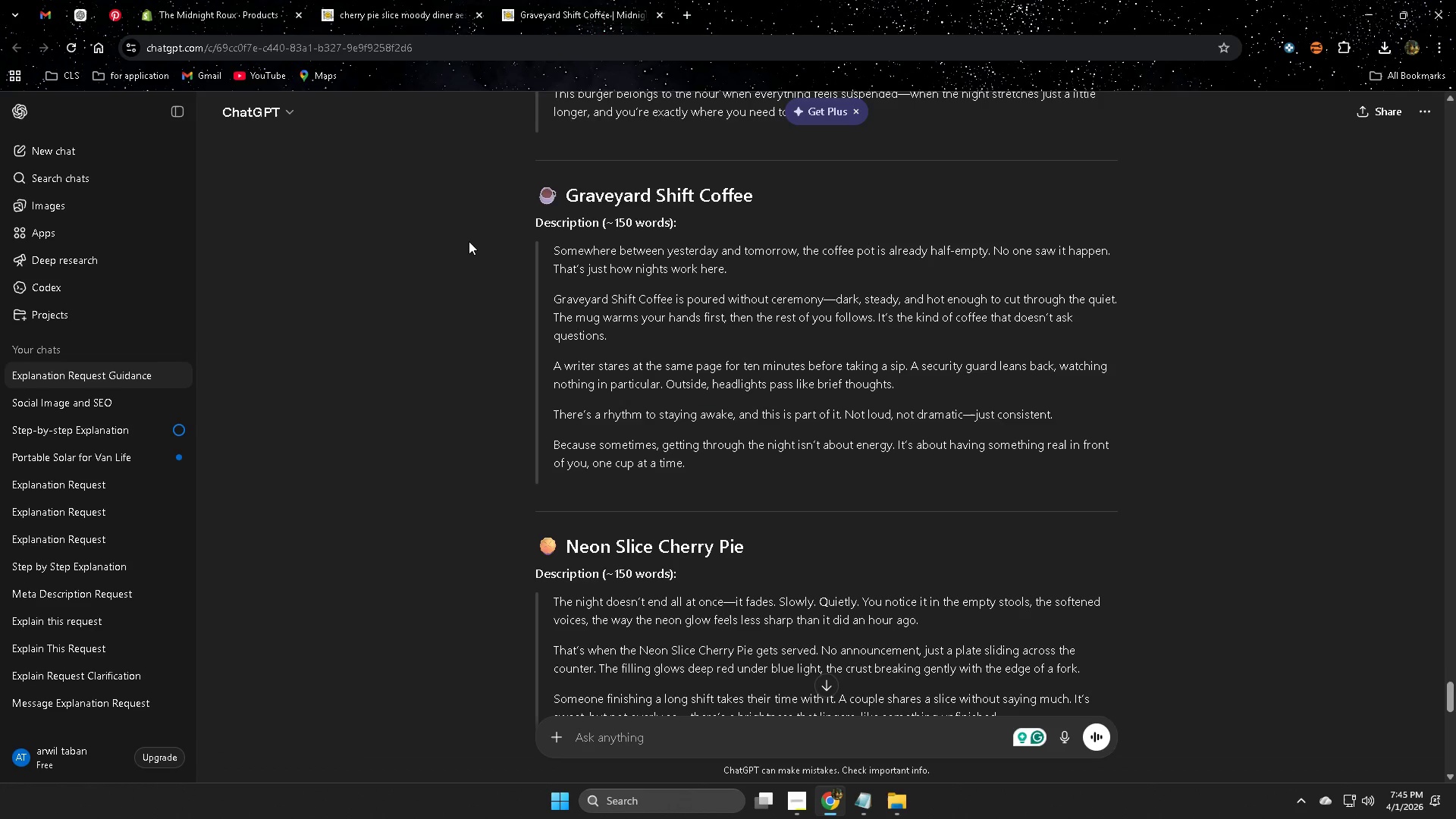 
scroll: coordinate [469, 241], scroll_direction: down, amount: 3.0
 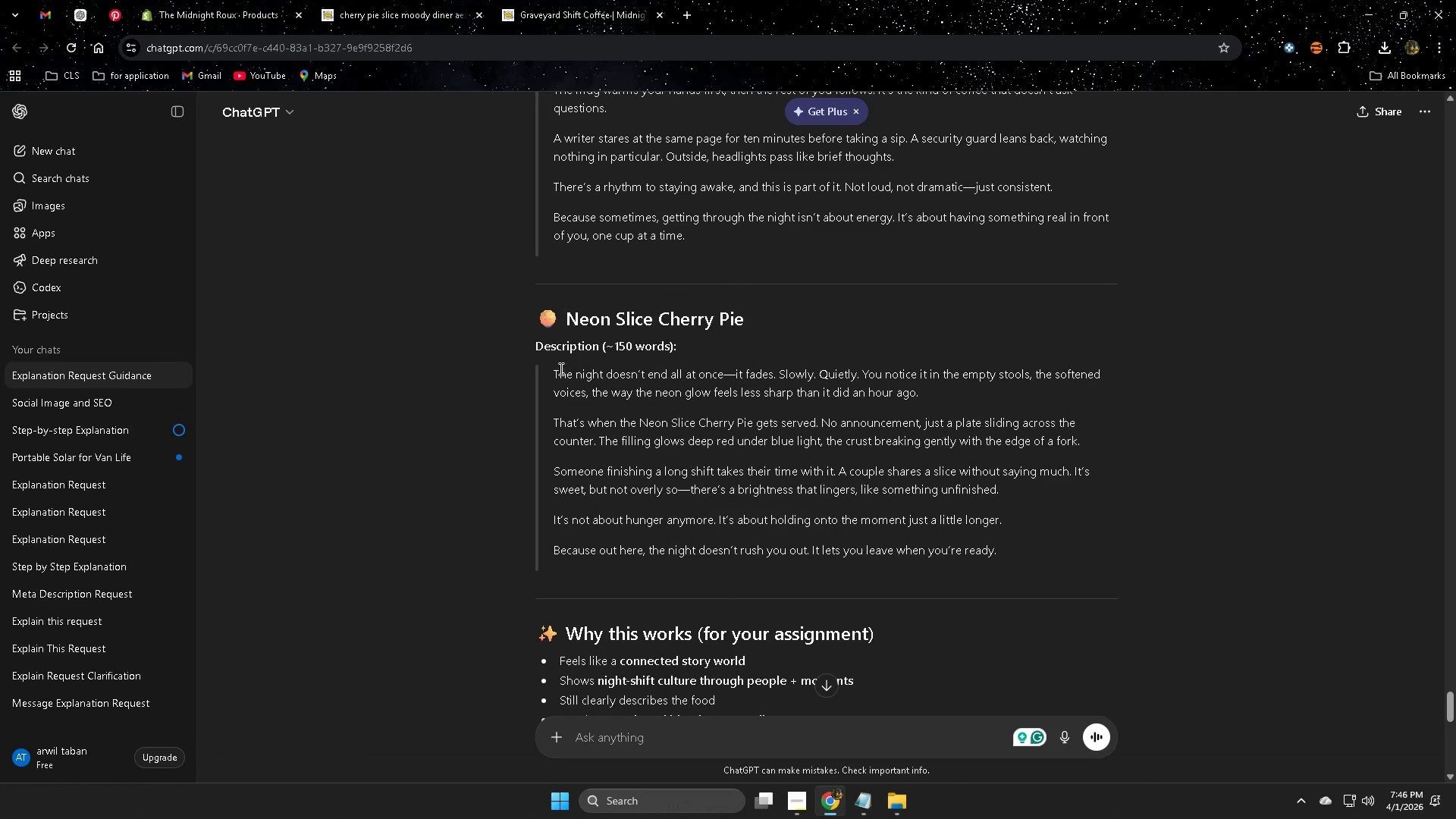 
left_click([556, 370])
 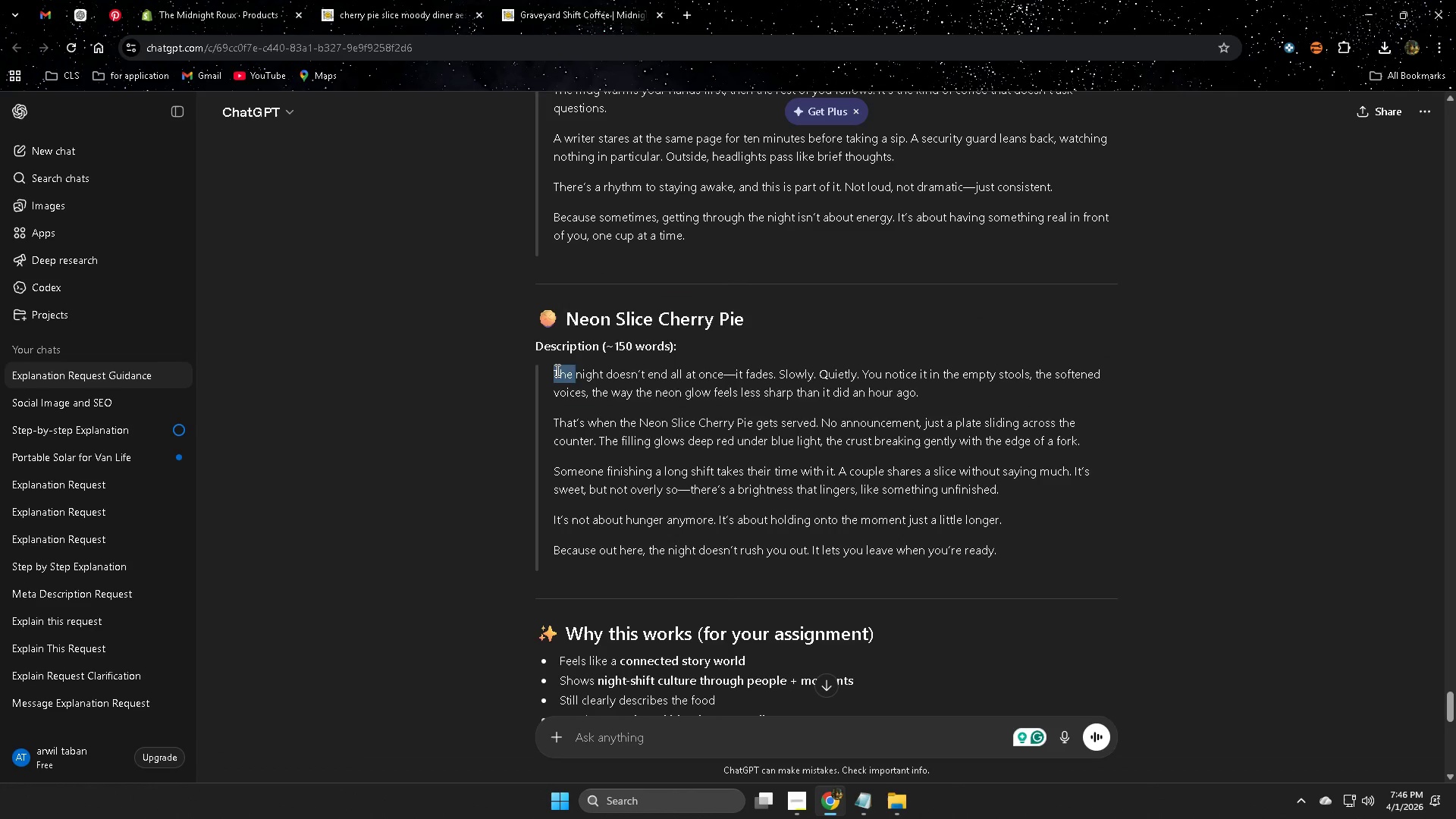 
left_click_drag(start_coordinate=[556, 370], to_coordinate=[1045, 541])
 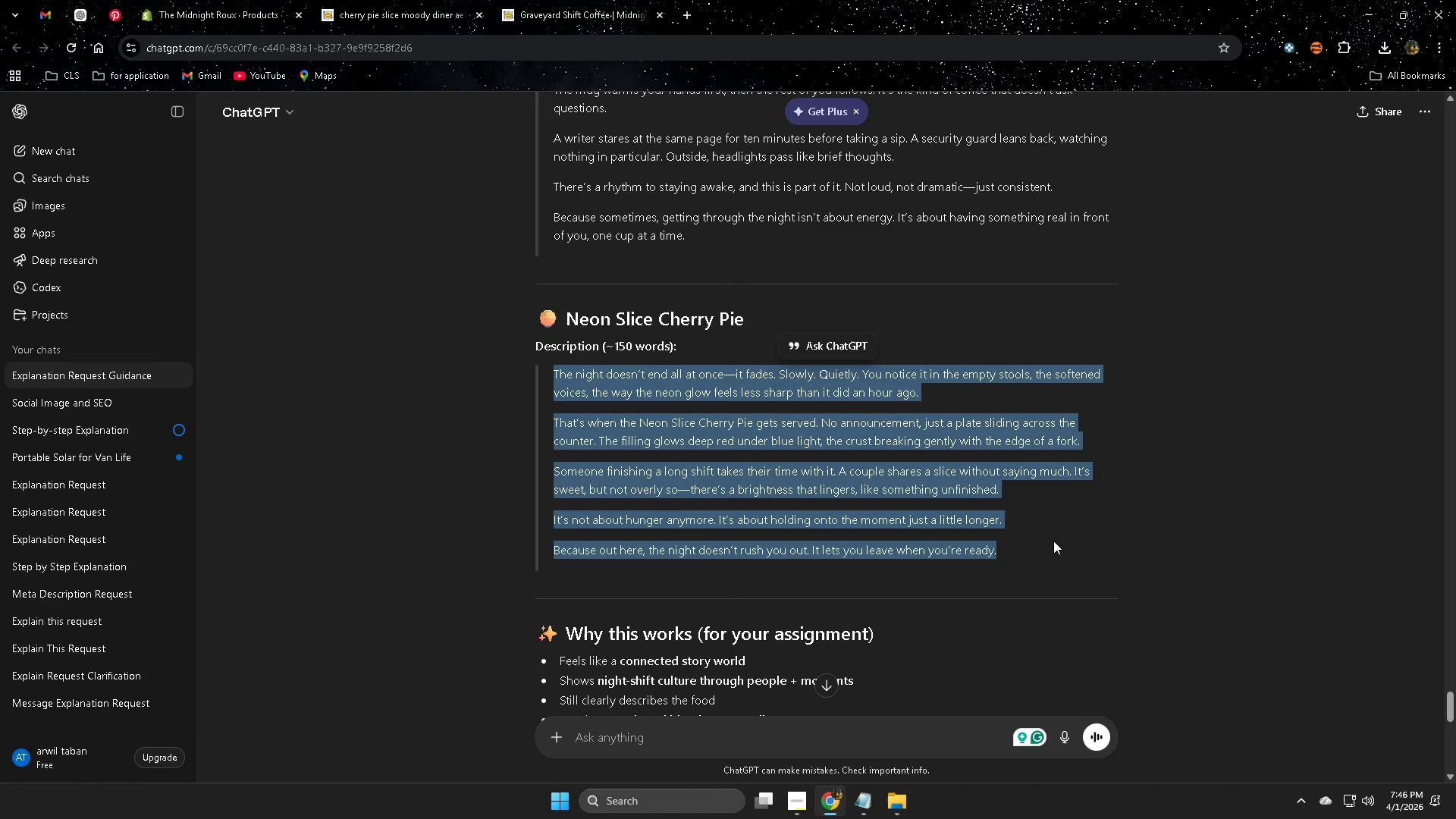 
key(Control+ControlLeft)
 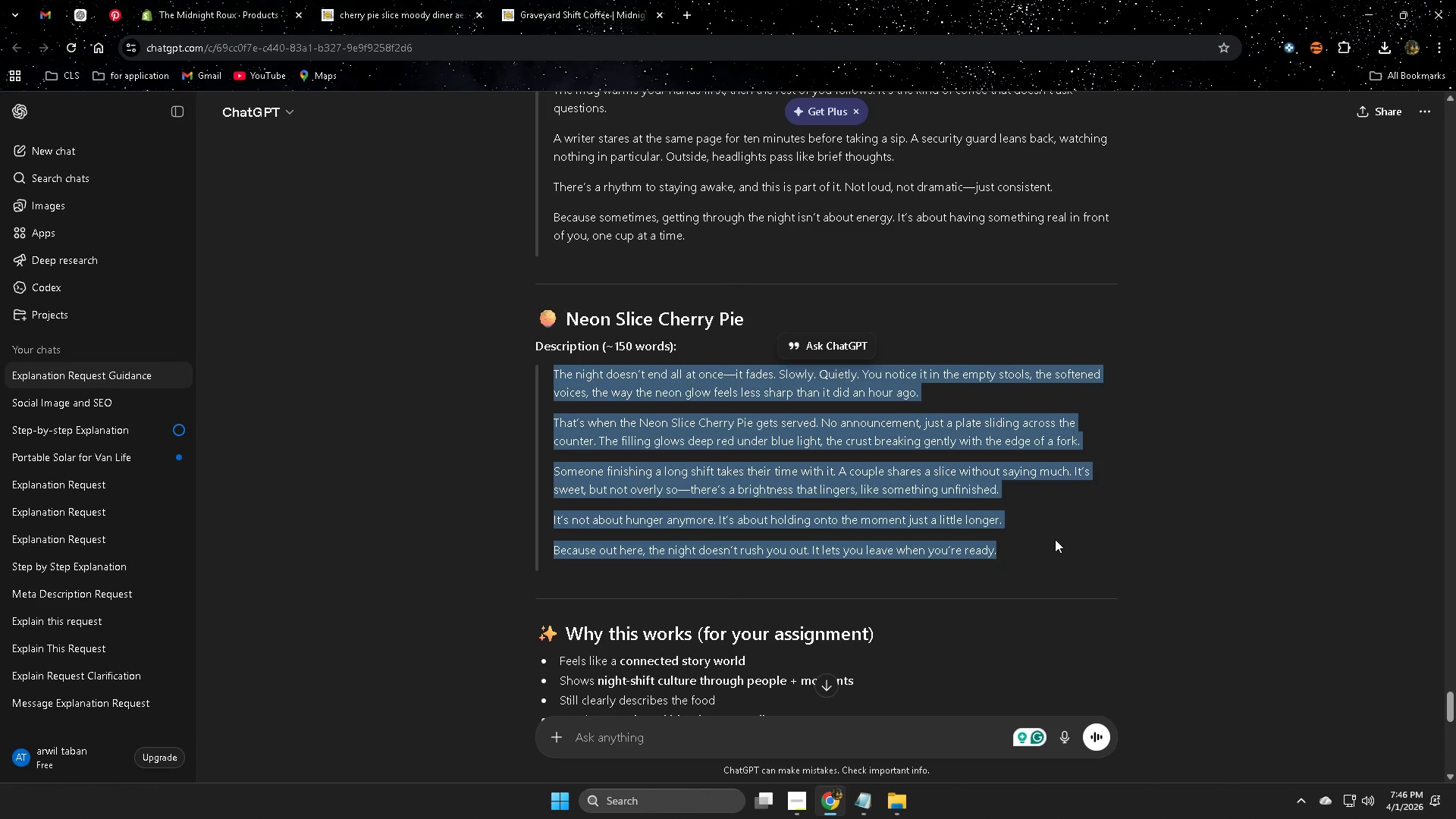 
key(Control+C)
 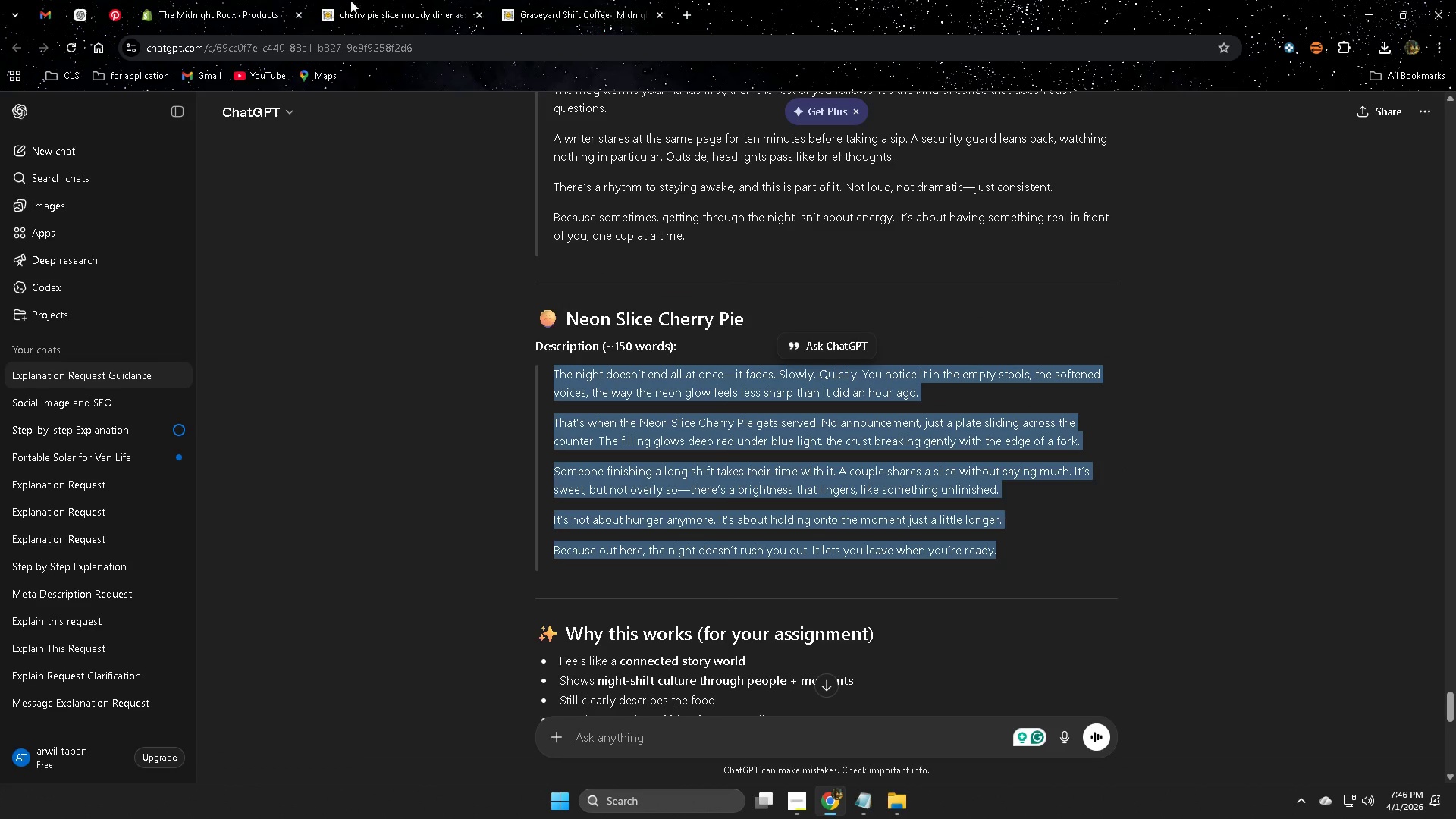 
left_click([210, 0])
 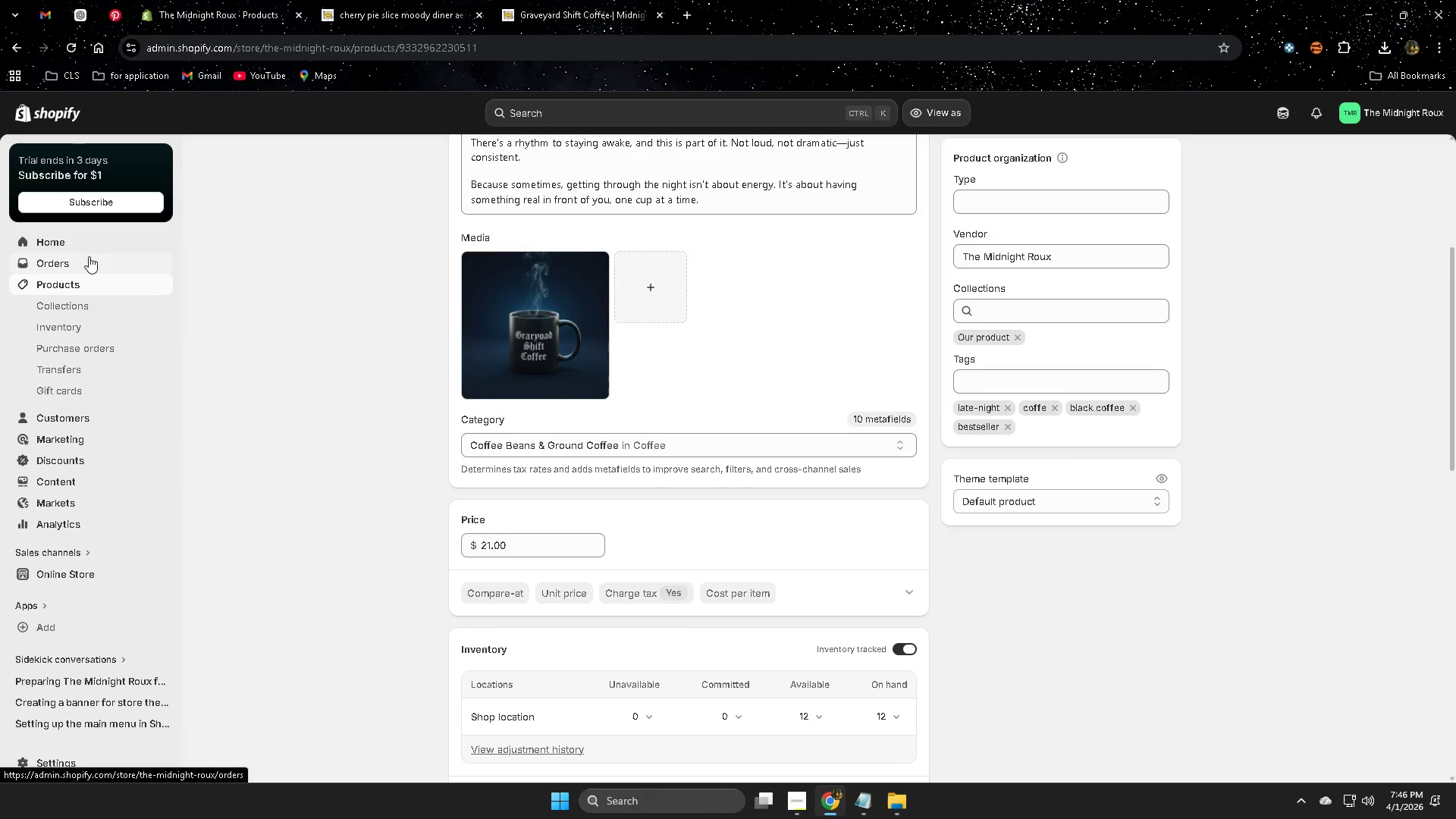 
left_click([83, 290])
 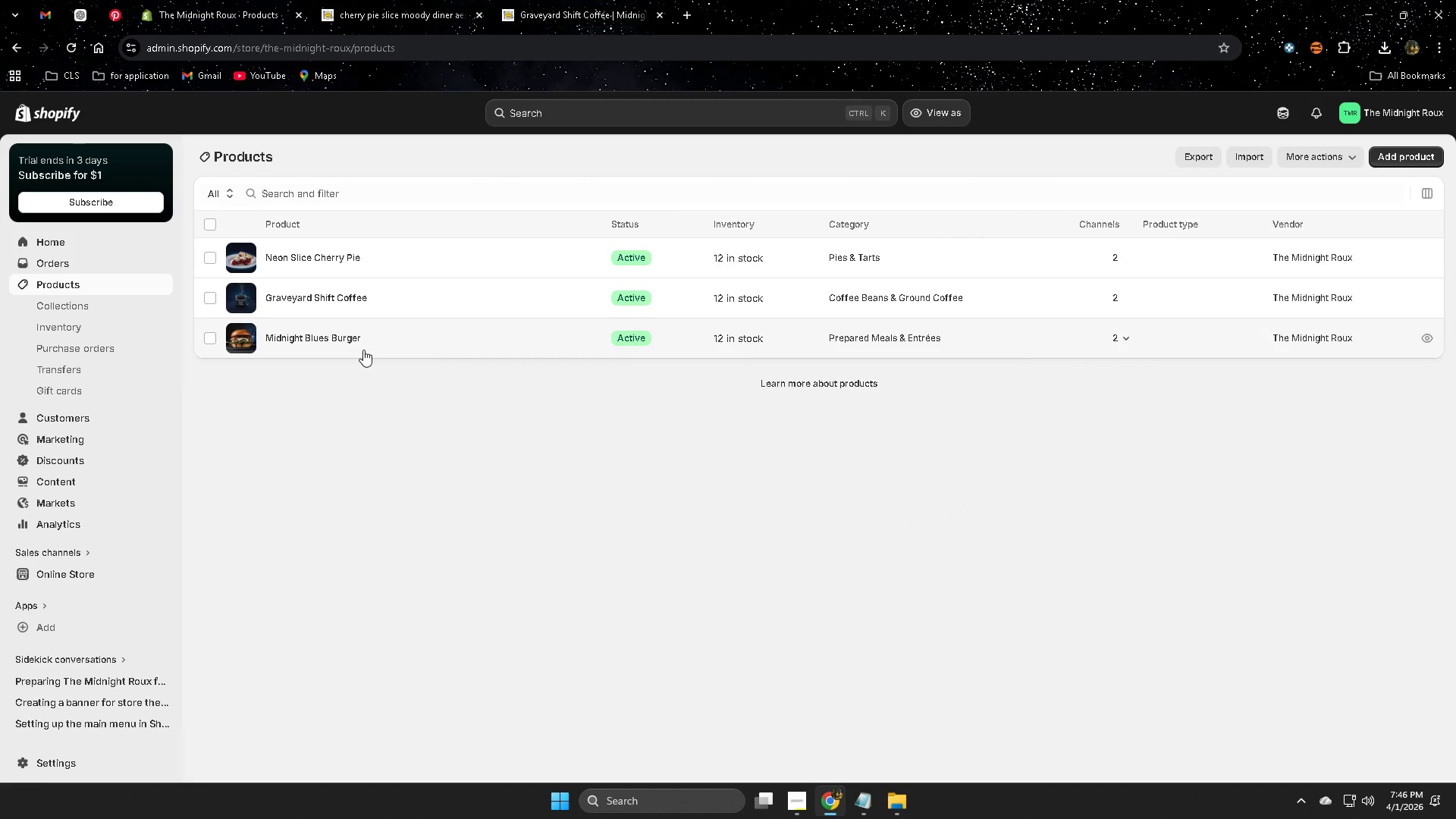 
left_click([443, 256])
 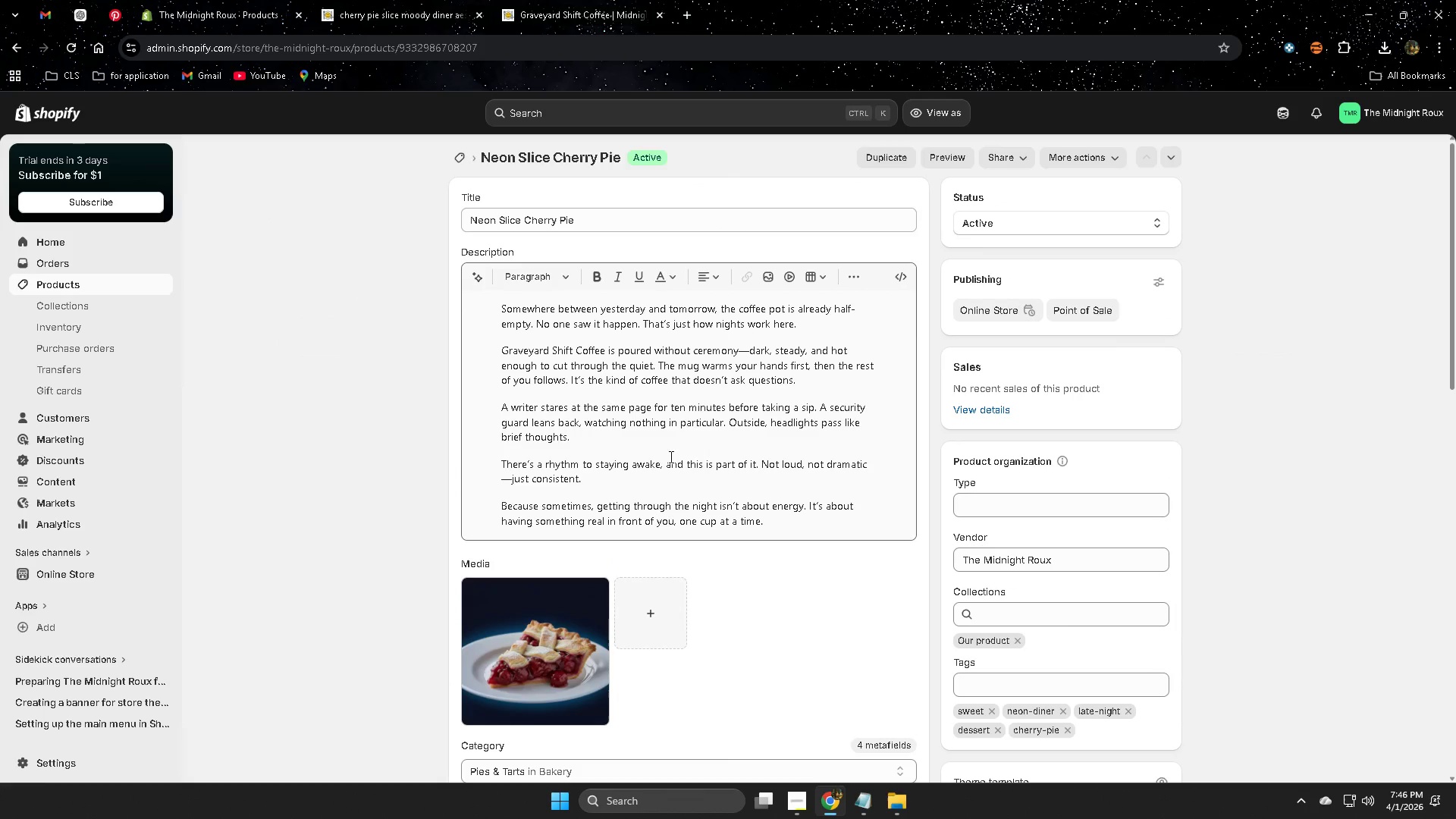 
left_click([613, 307])
 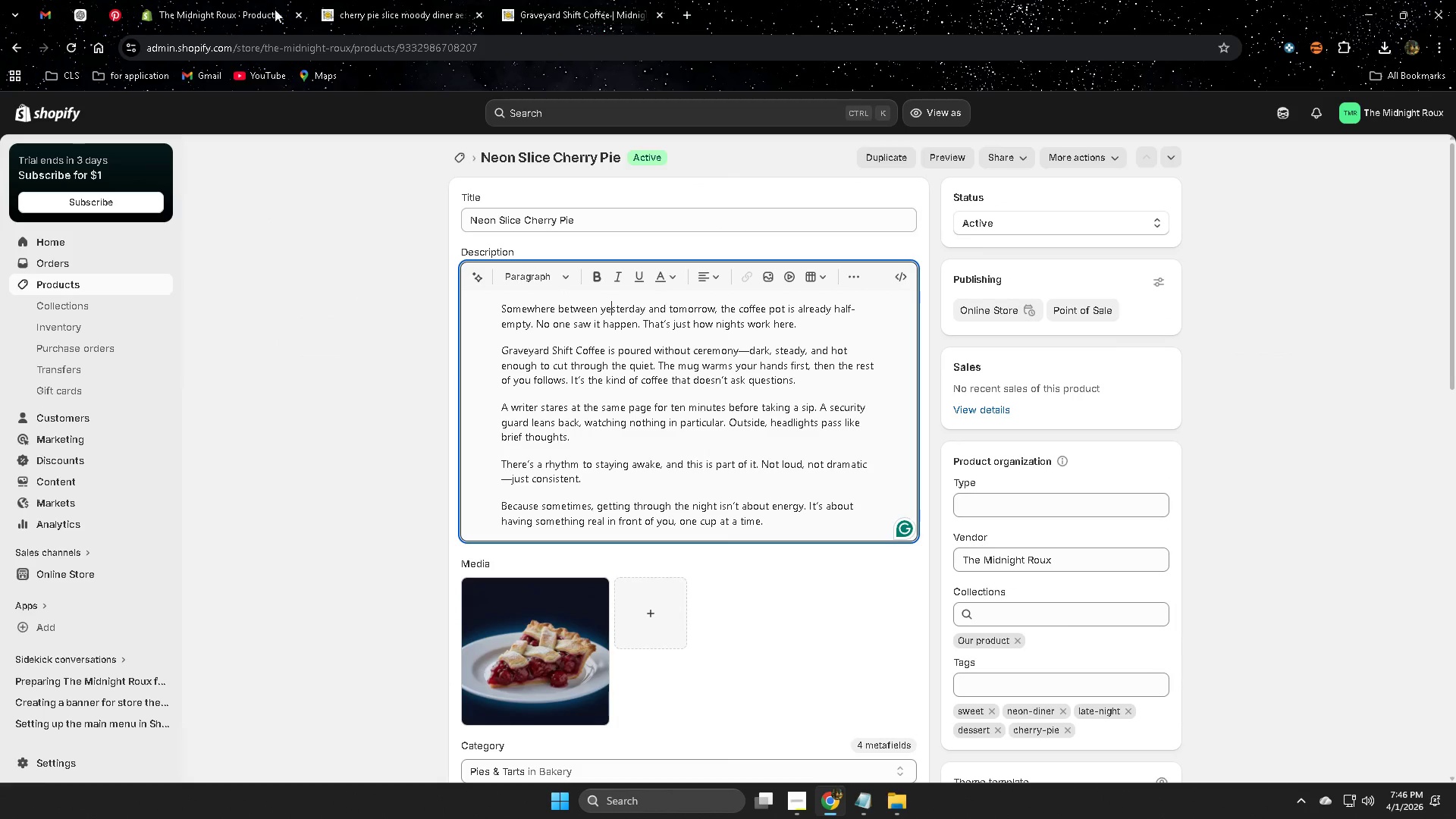 
left_click([366, 12])
 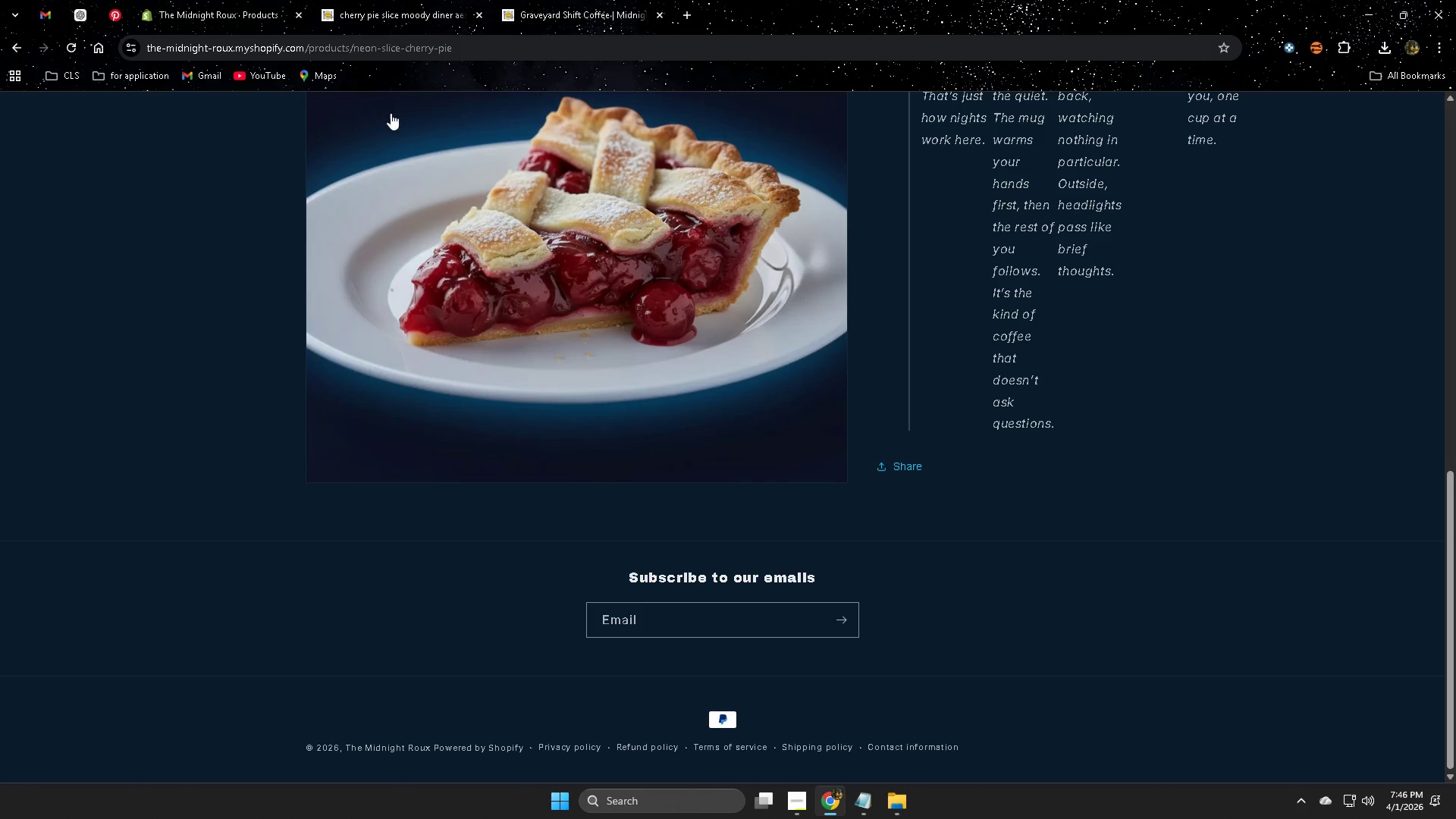 
scroll: coordinate [554, 510], scroll_direction: up, amount: 4.0
 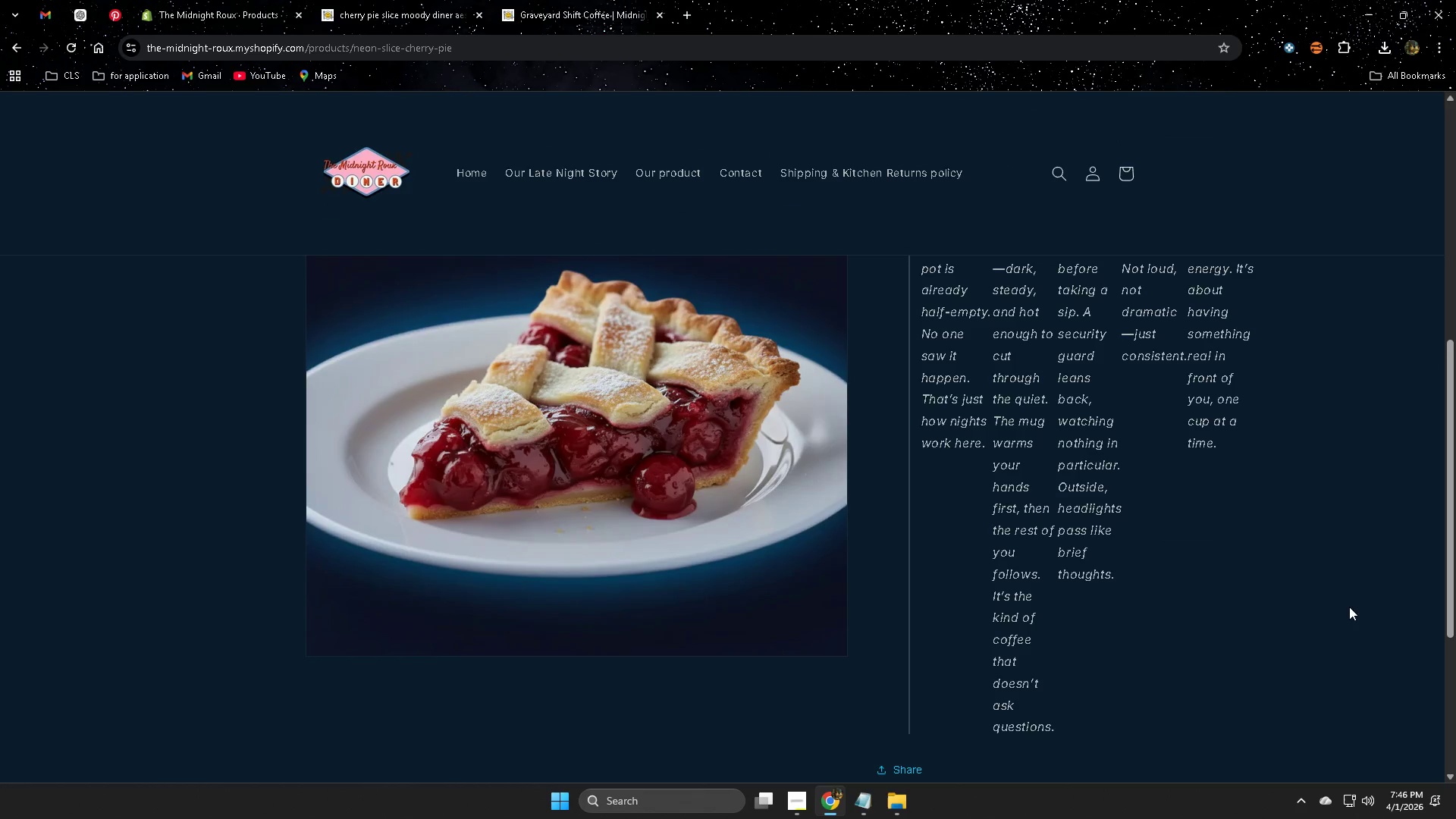 
scroll: coordinate [1320, 524], scroll_direction: none, amount: 0.0
 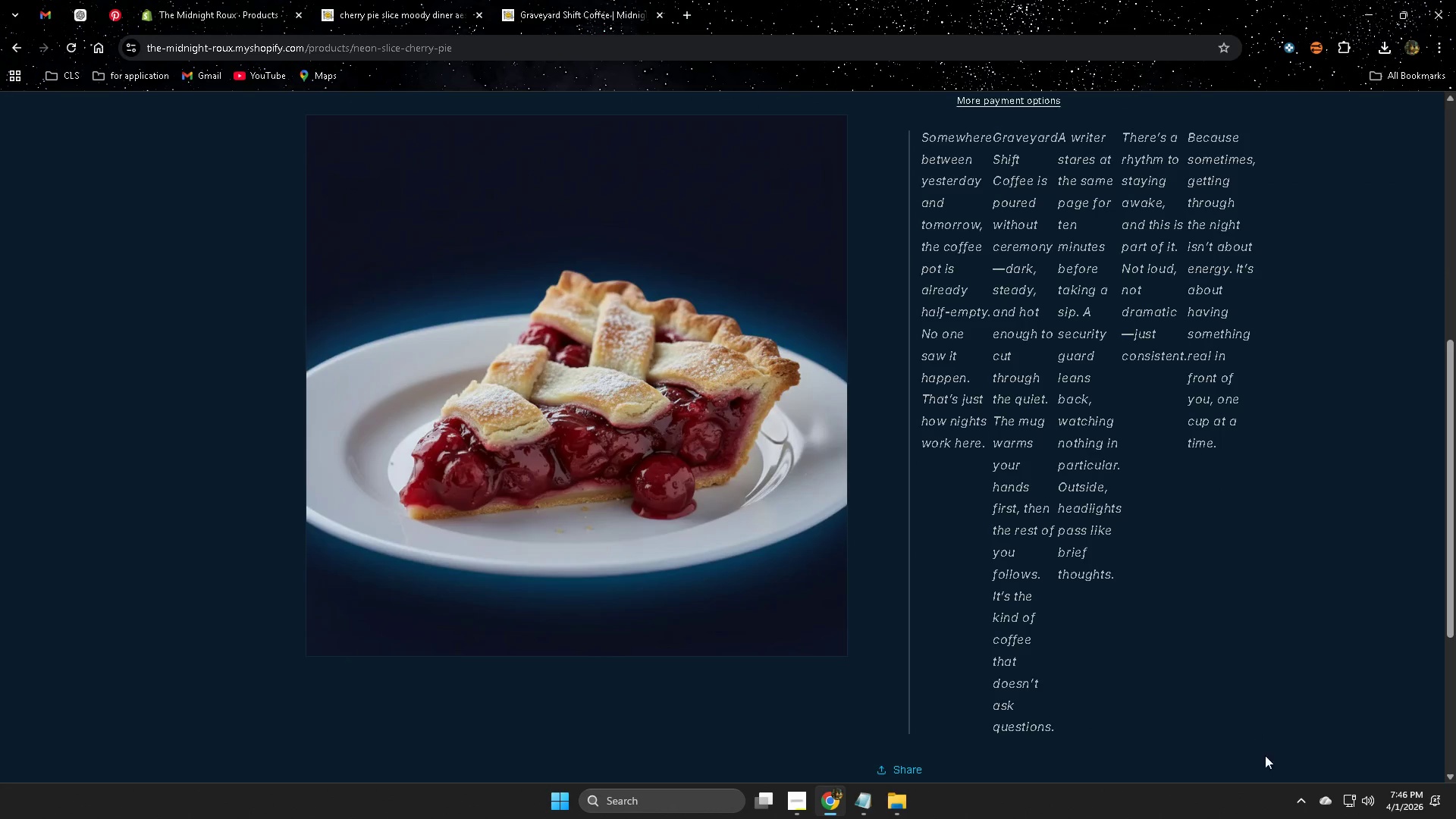 
left_click([1293, 797])
 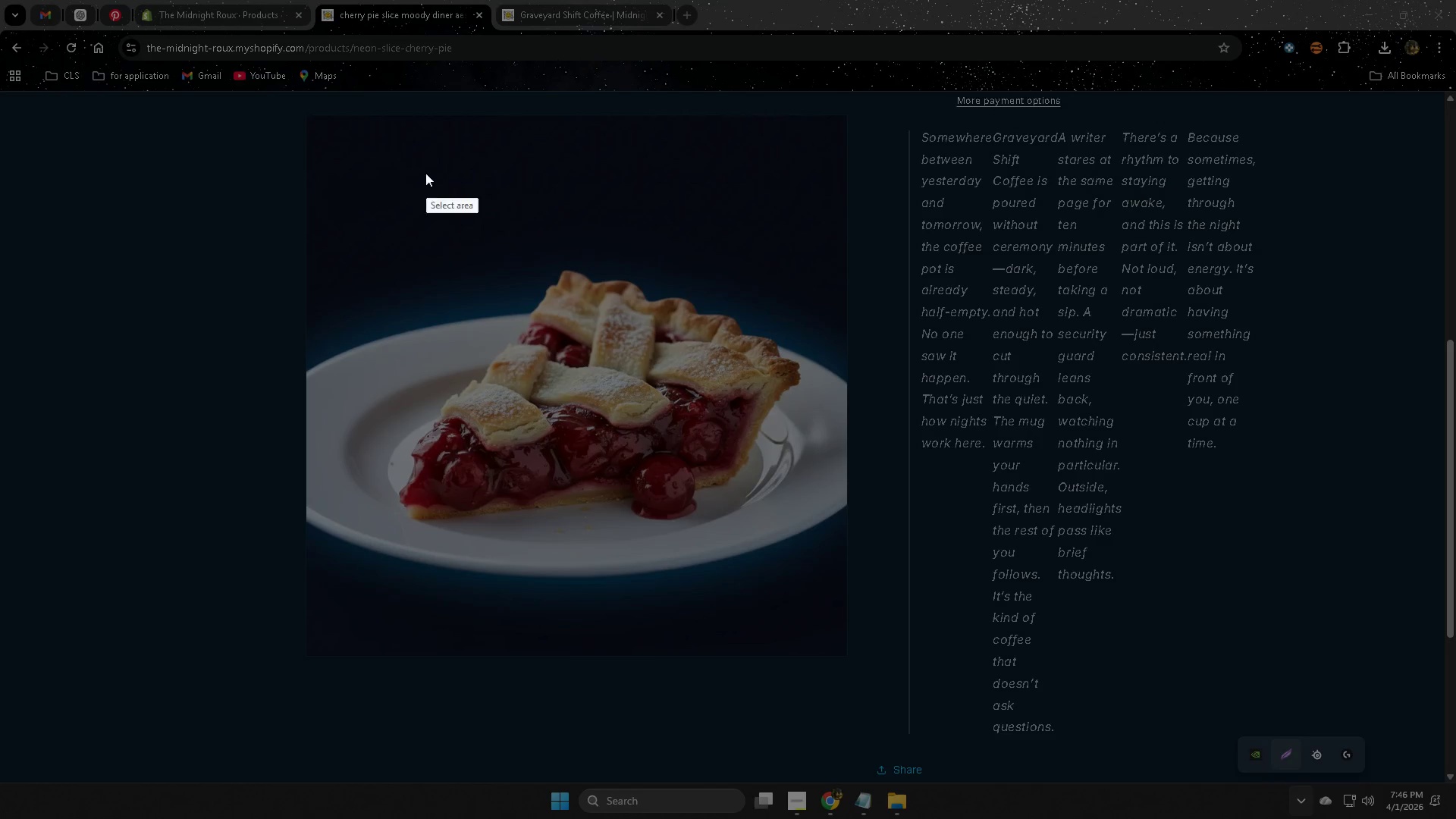 
left_click_drag(start_coordinate=[240, 99], to_coordinate=[1330, 711])
 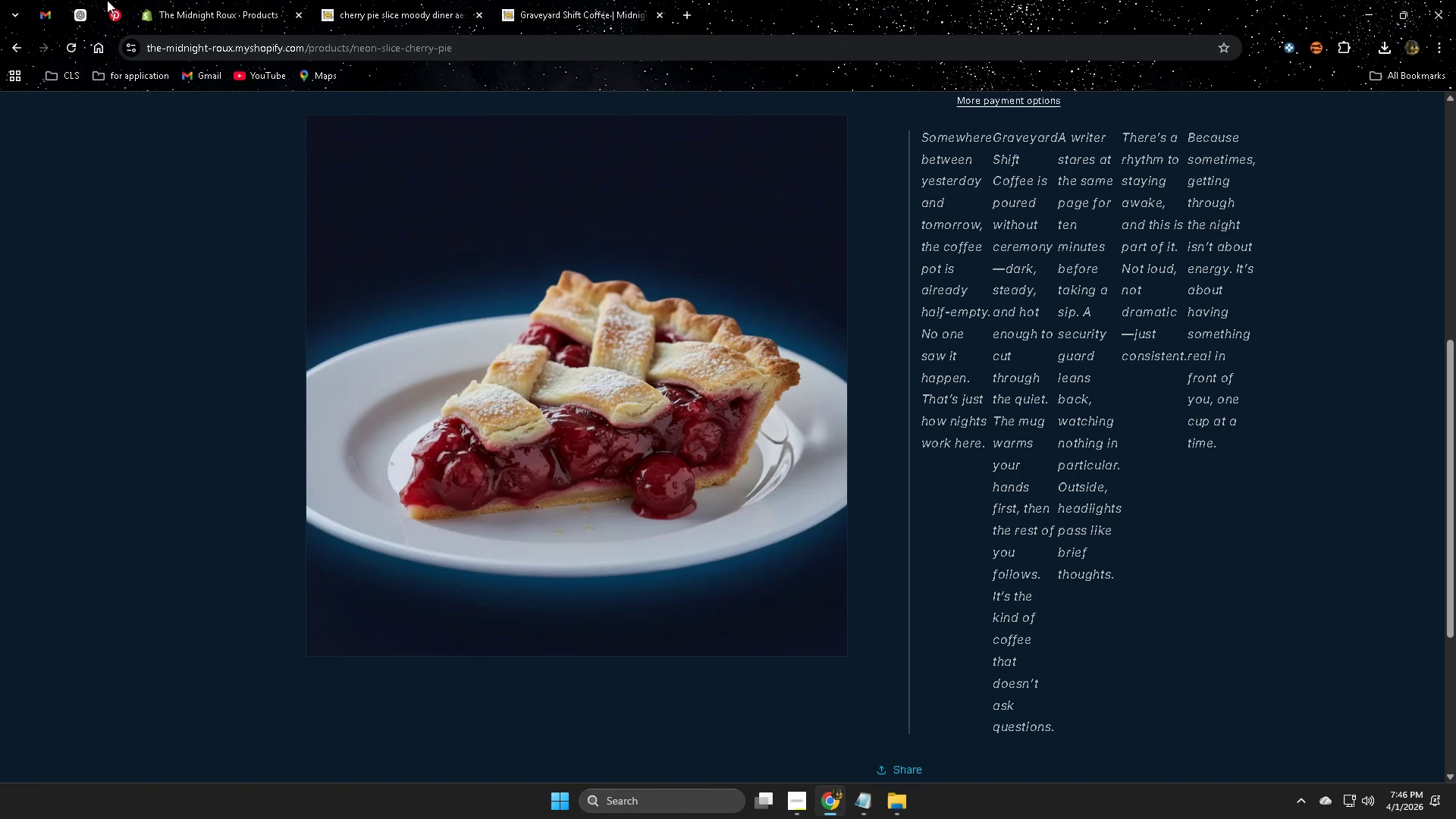 
key(Control+ControlLeft)
 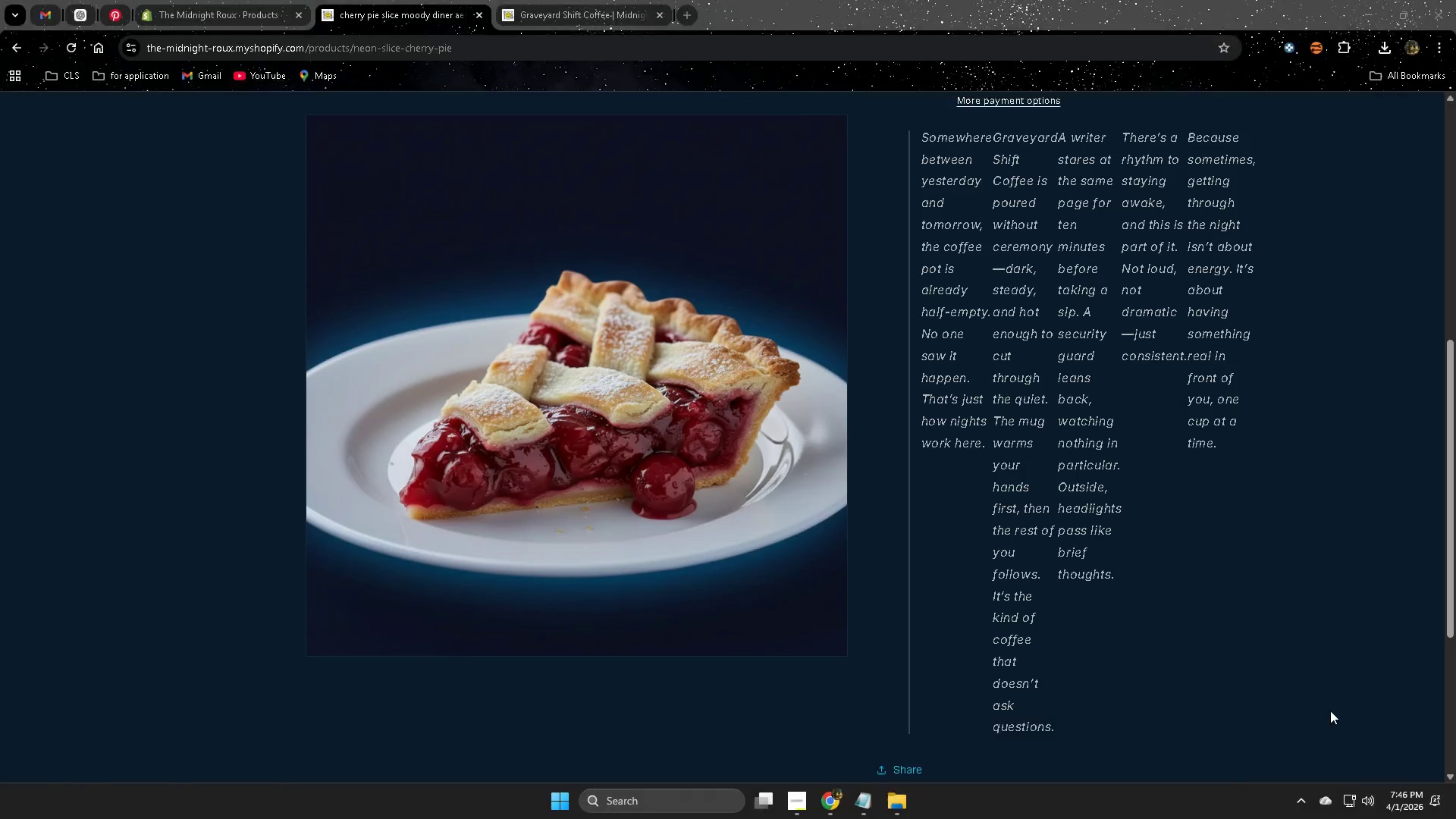 
key(Control+C)
 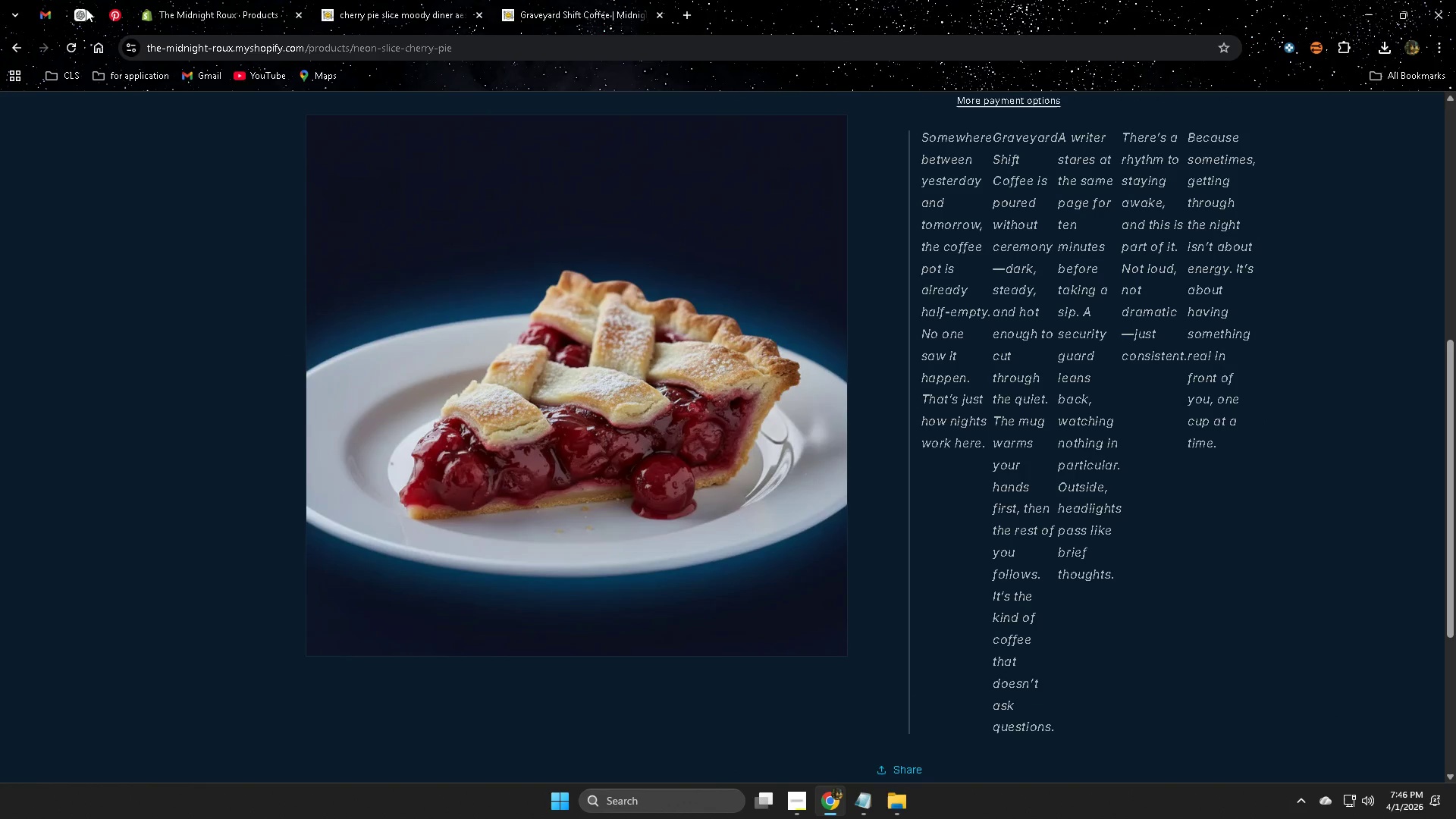 
left_click([43, 12])
 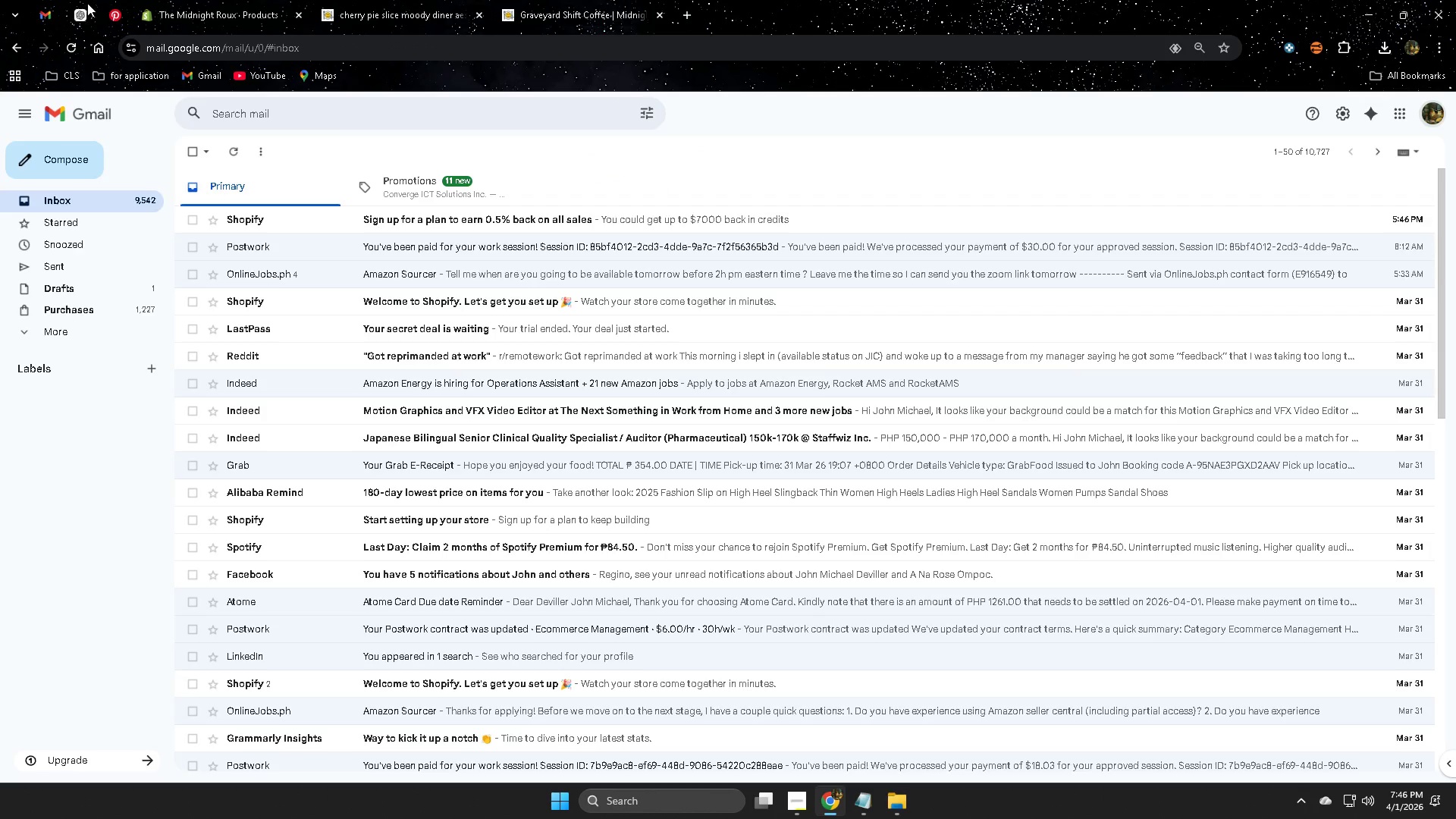 
left_click([208, 0])
 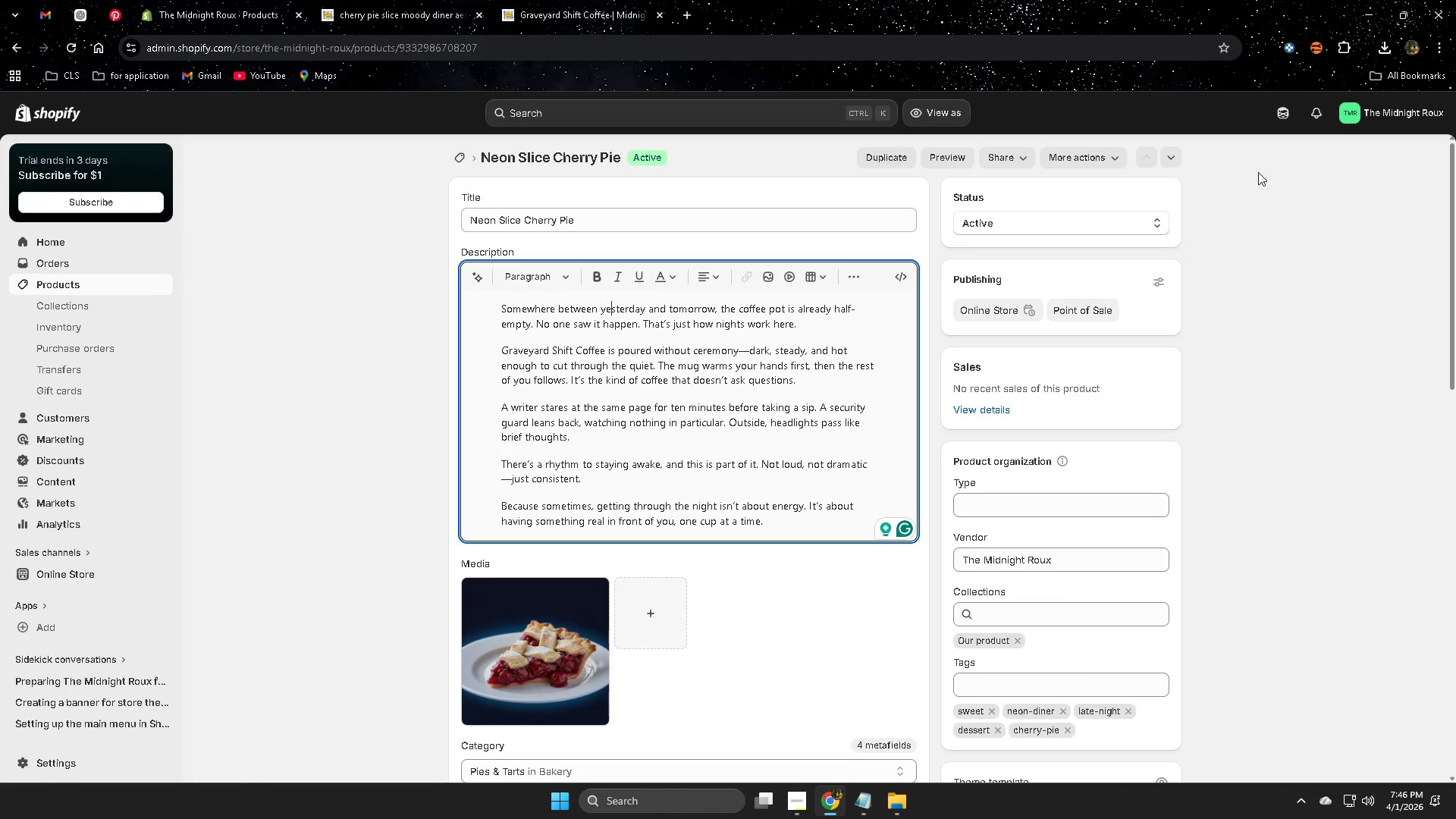 
left_click([1276, 115])
 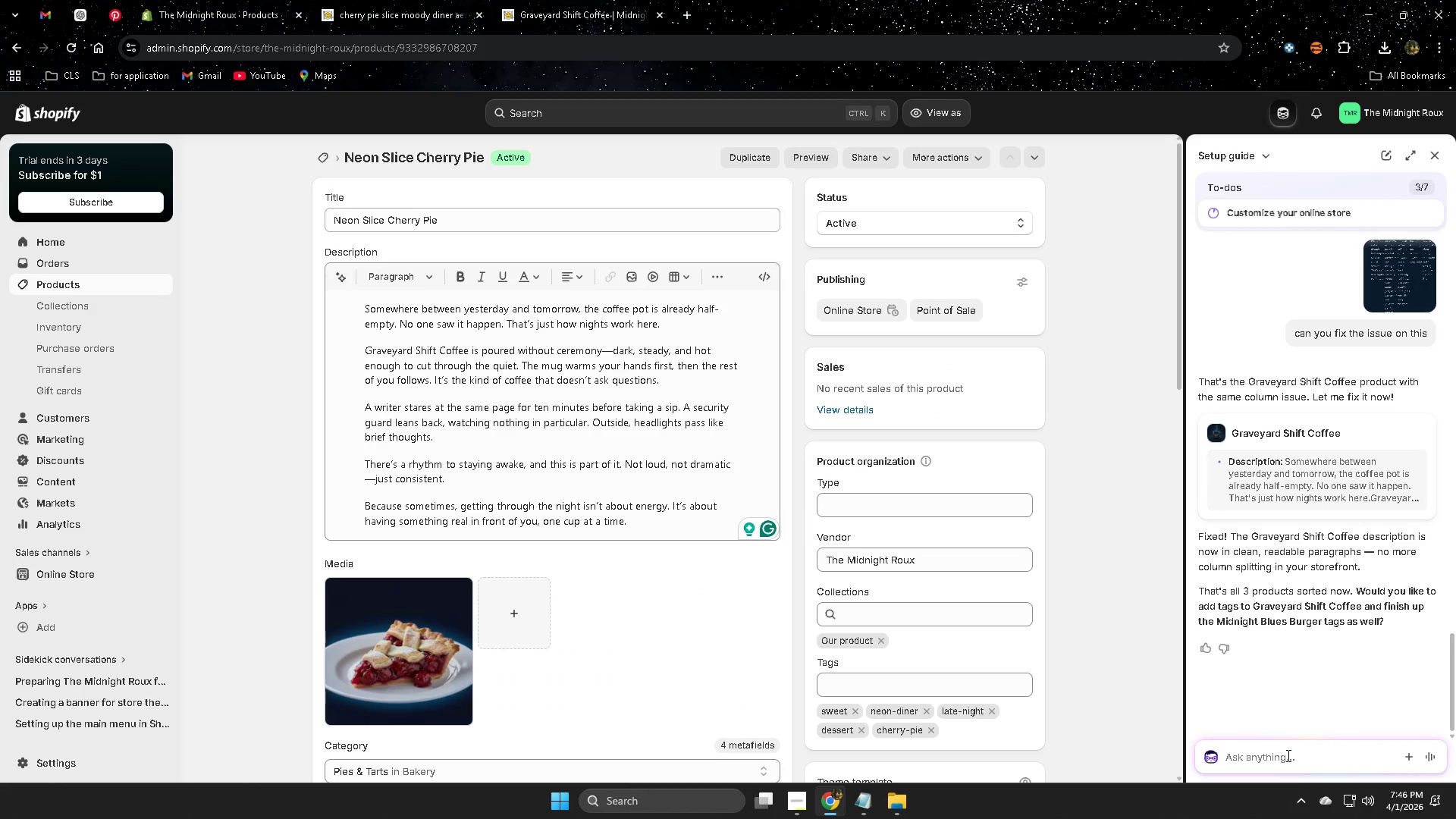 
left_click([1287, 755])
 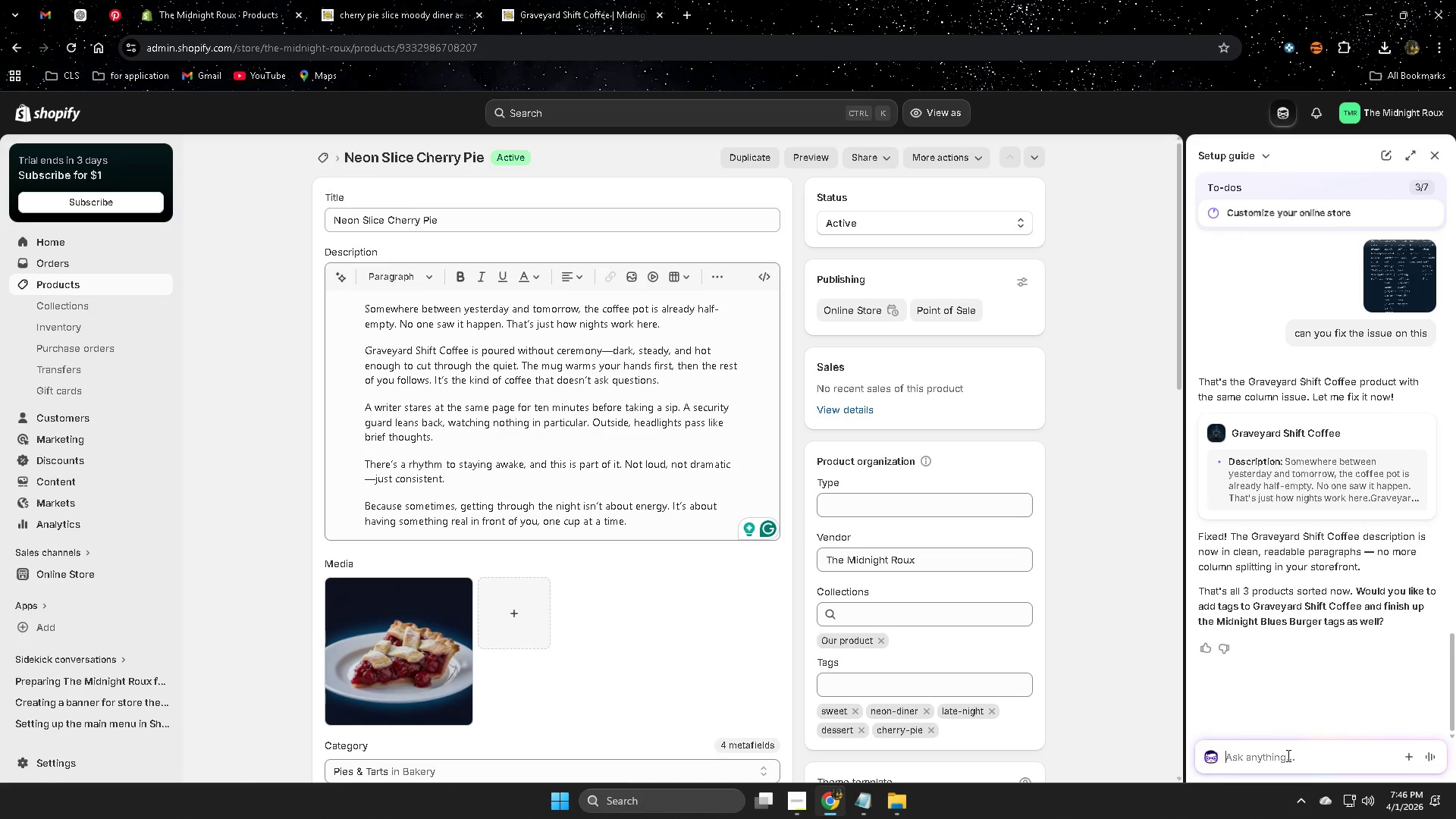 
key(Control+ControlLeft)
 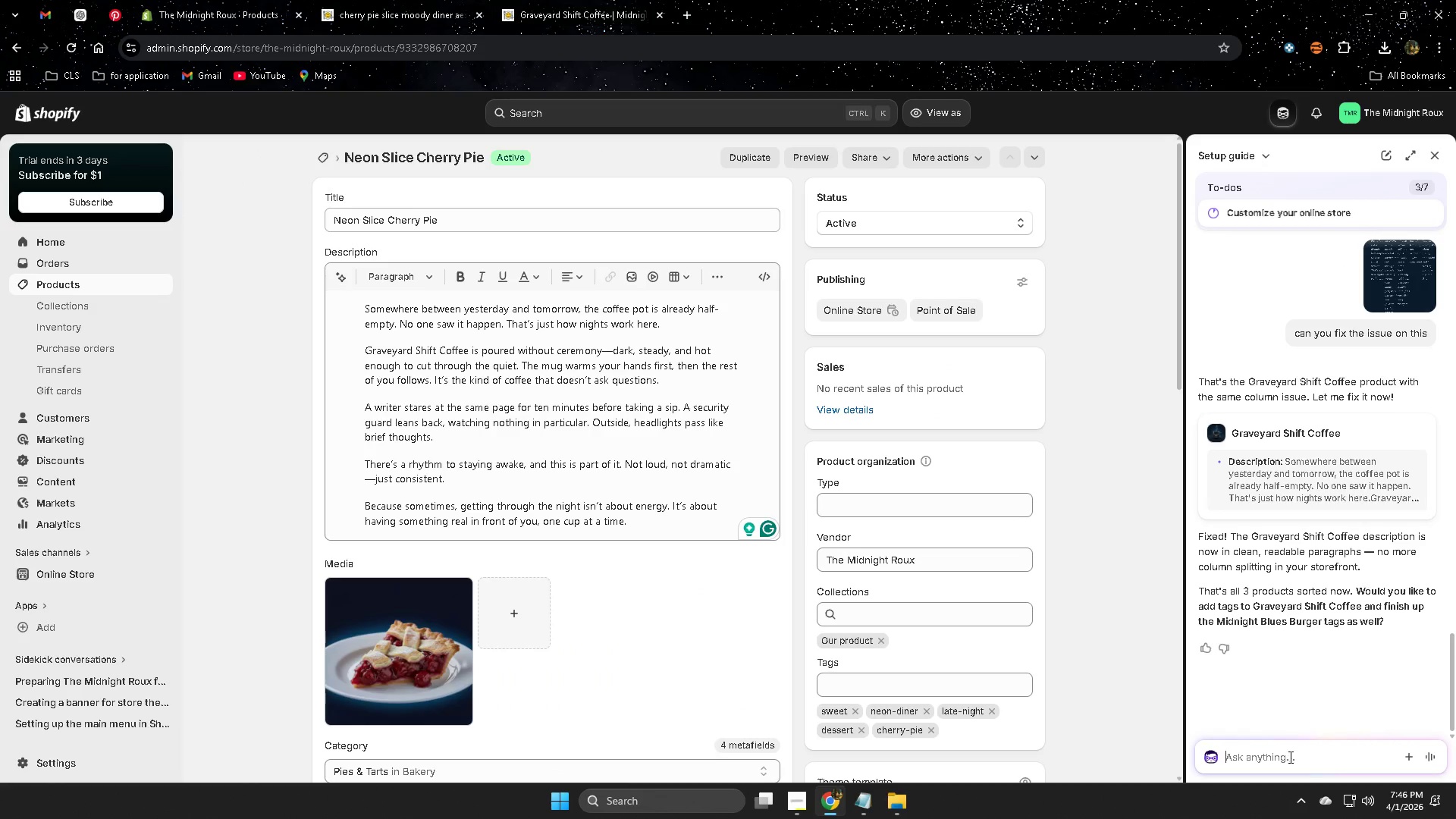 
key(Control+V)
 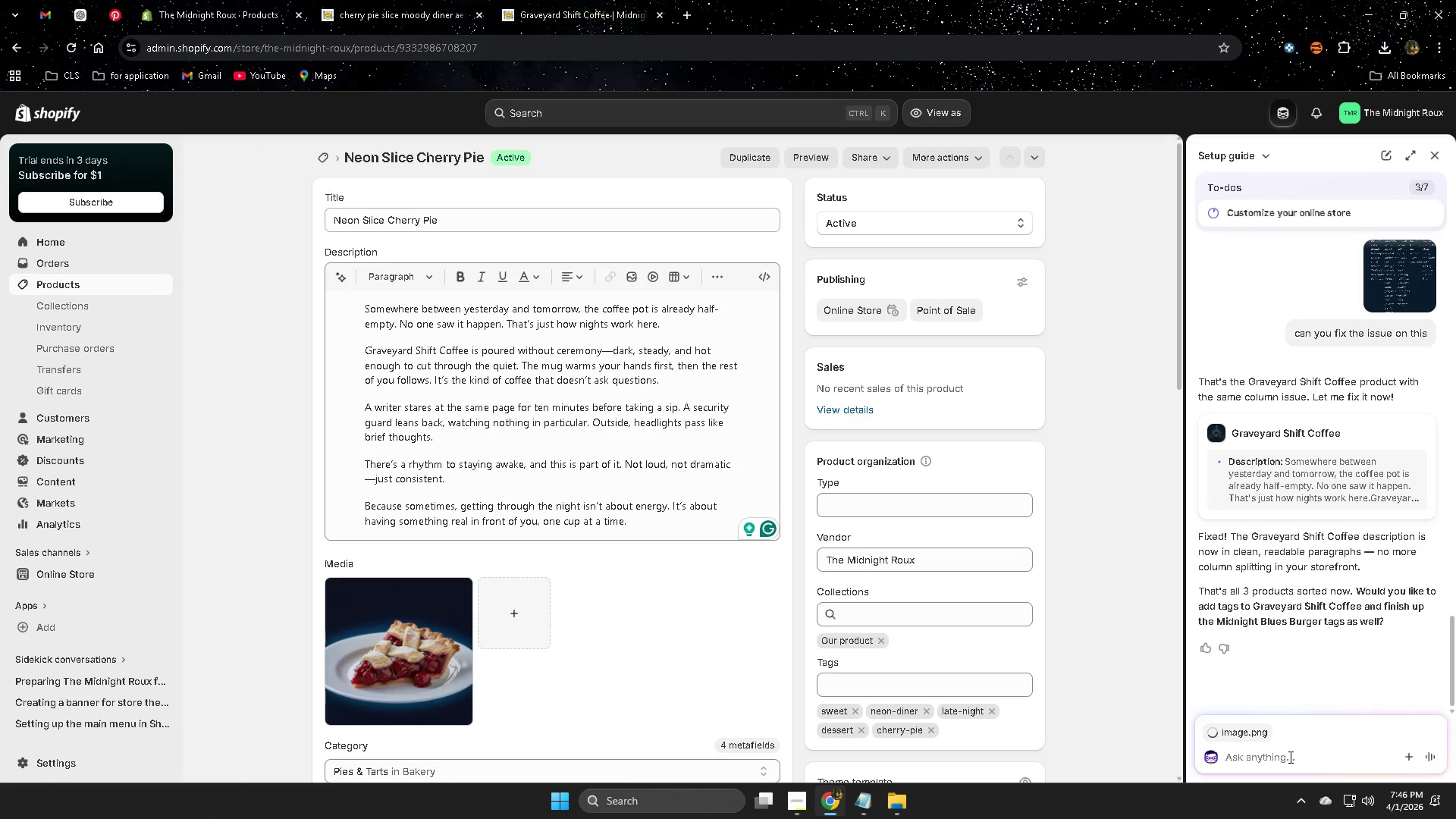 
type(can you also fix the issue no this )
key(Backspace)
key(Backspace)
key(Backspace)
key(Backspace)
key(Backspace)
key(Backspace)
key(Backspace)
key(Backspace)
type(oi)
key(Backspace)
key(Backspace)
type(n)
key(Backspace)
type(on this product )
 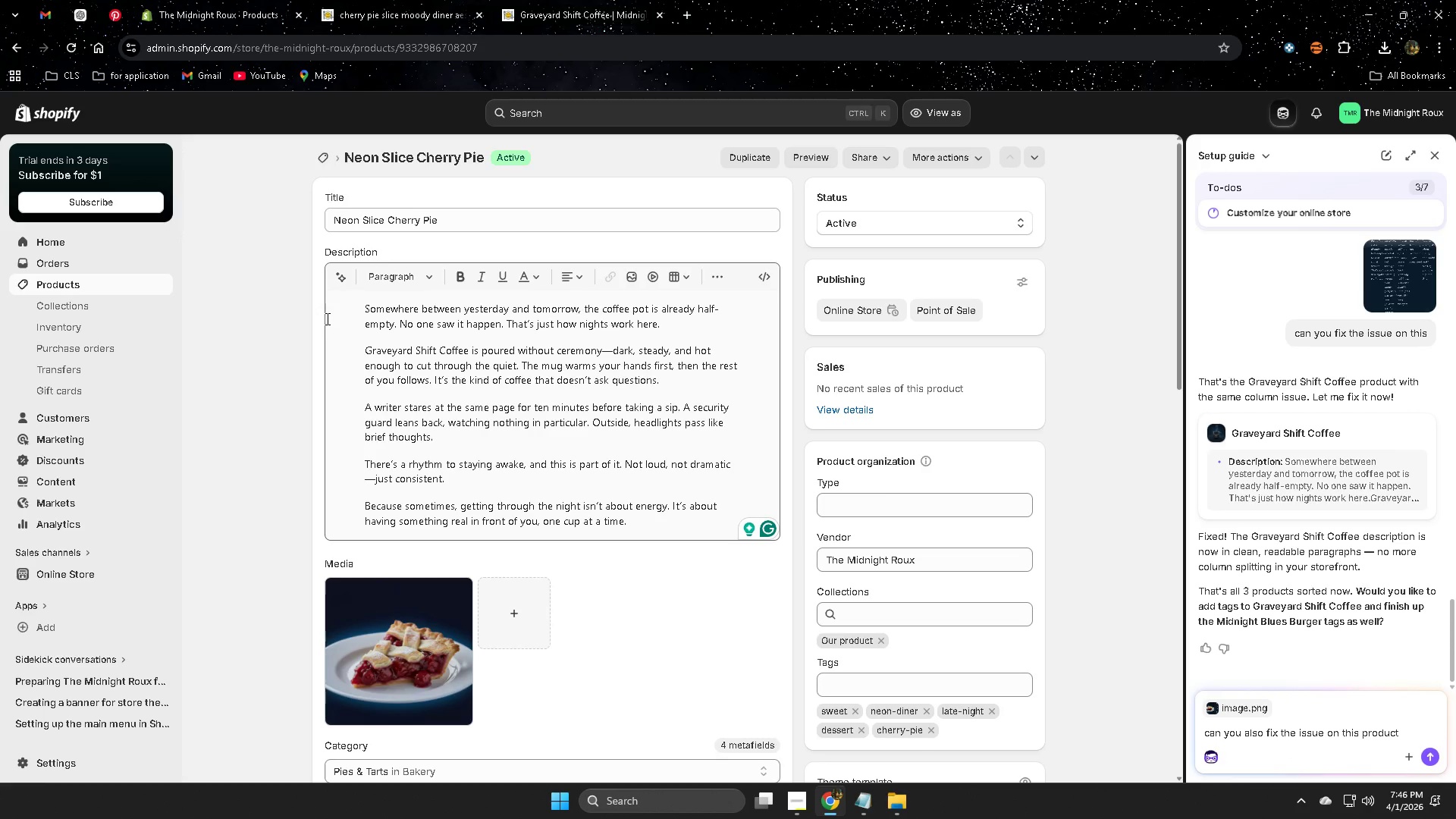 
double_click([375, 308])
 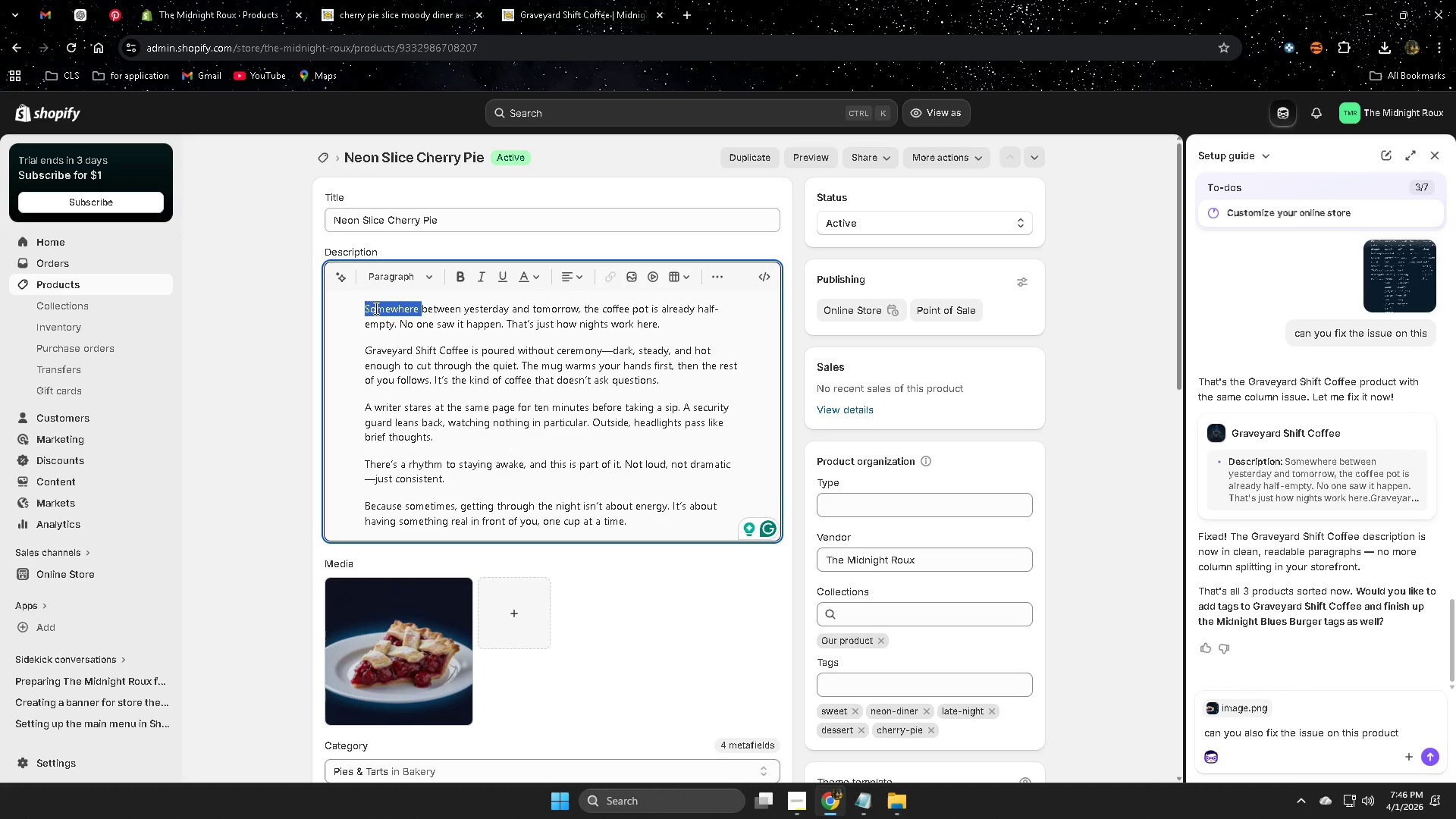 
triple_click([375, 308])
 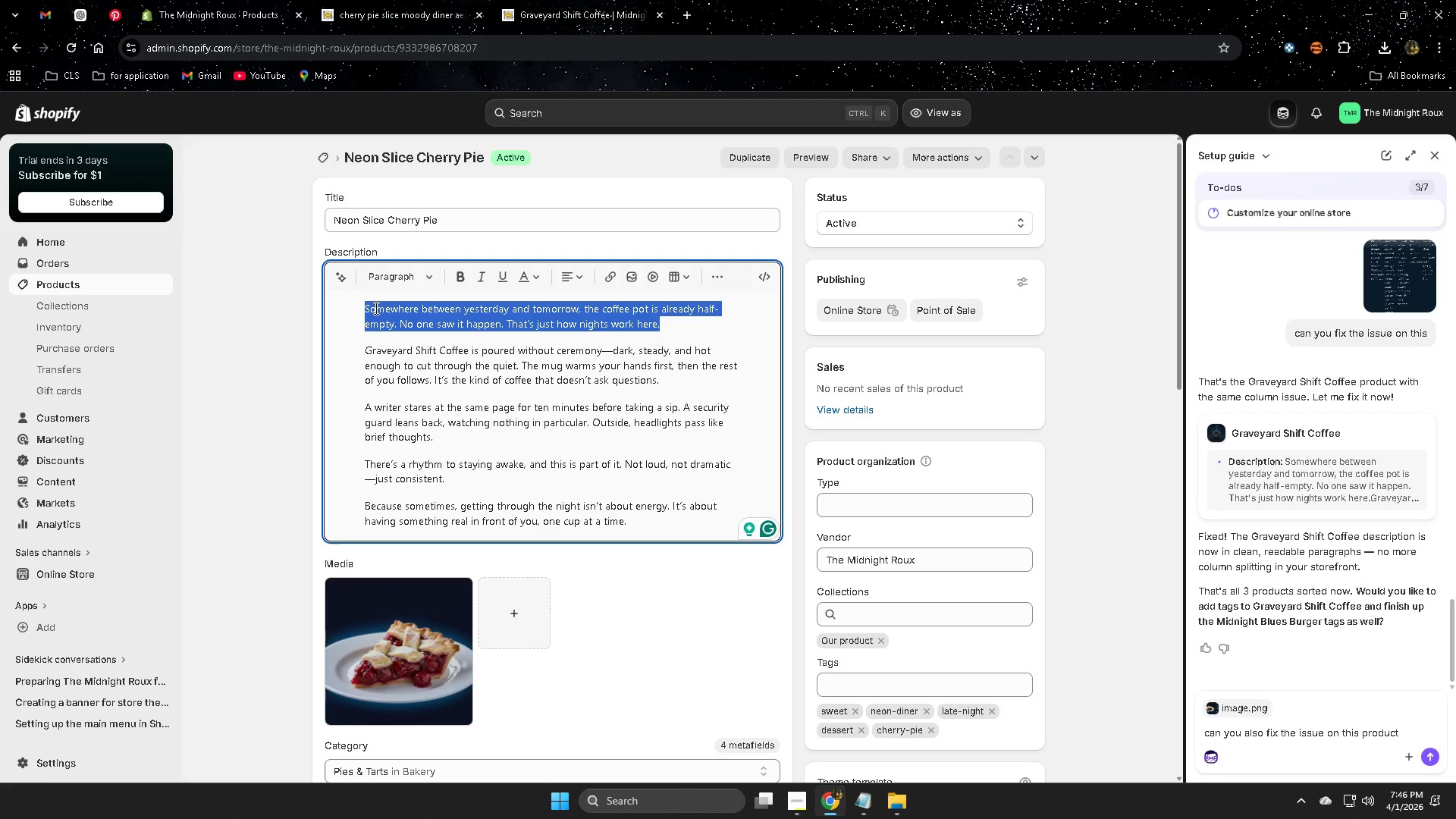 
key(Control+ControlLeft)
 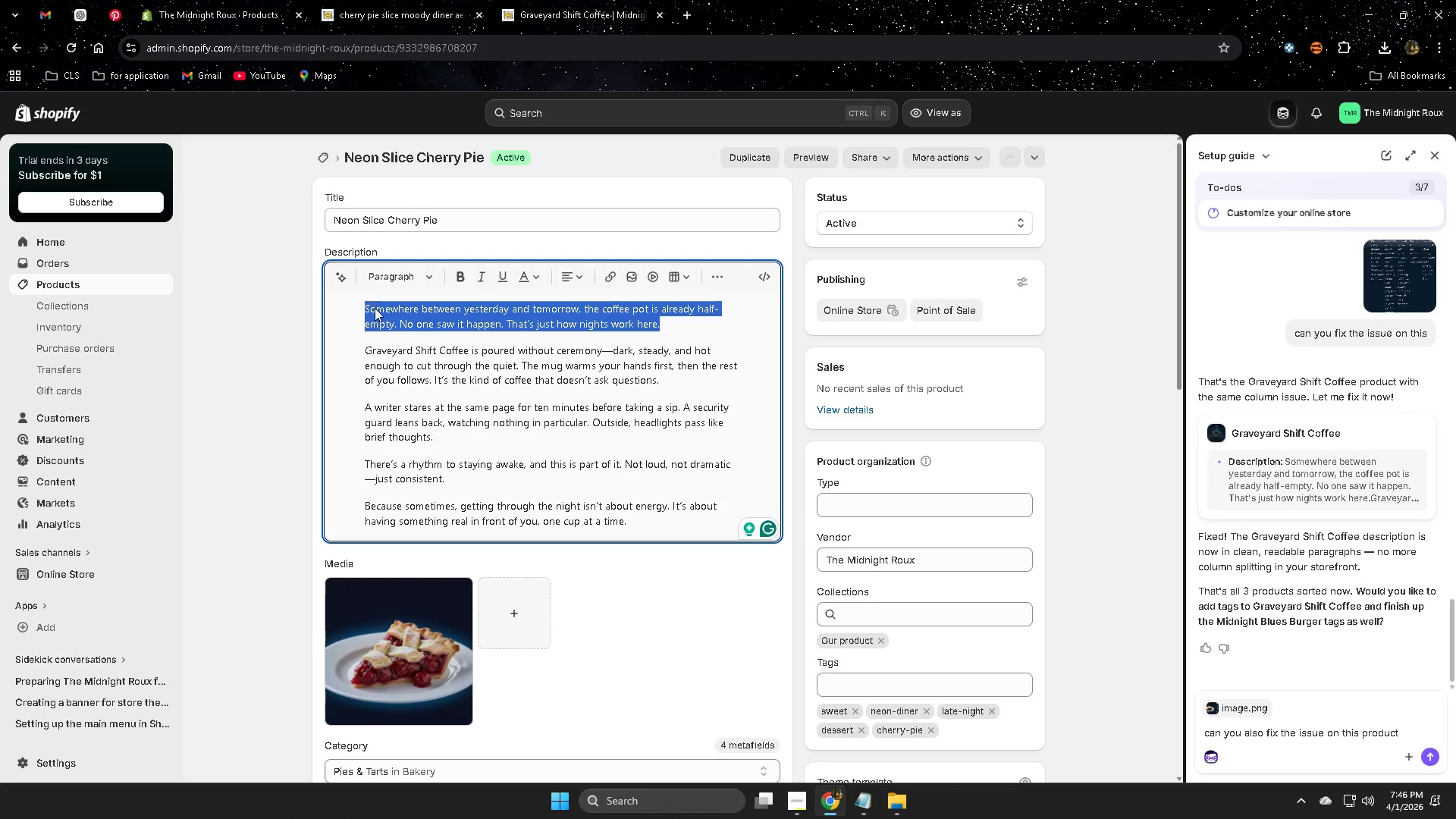 
key(Control+S)
 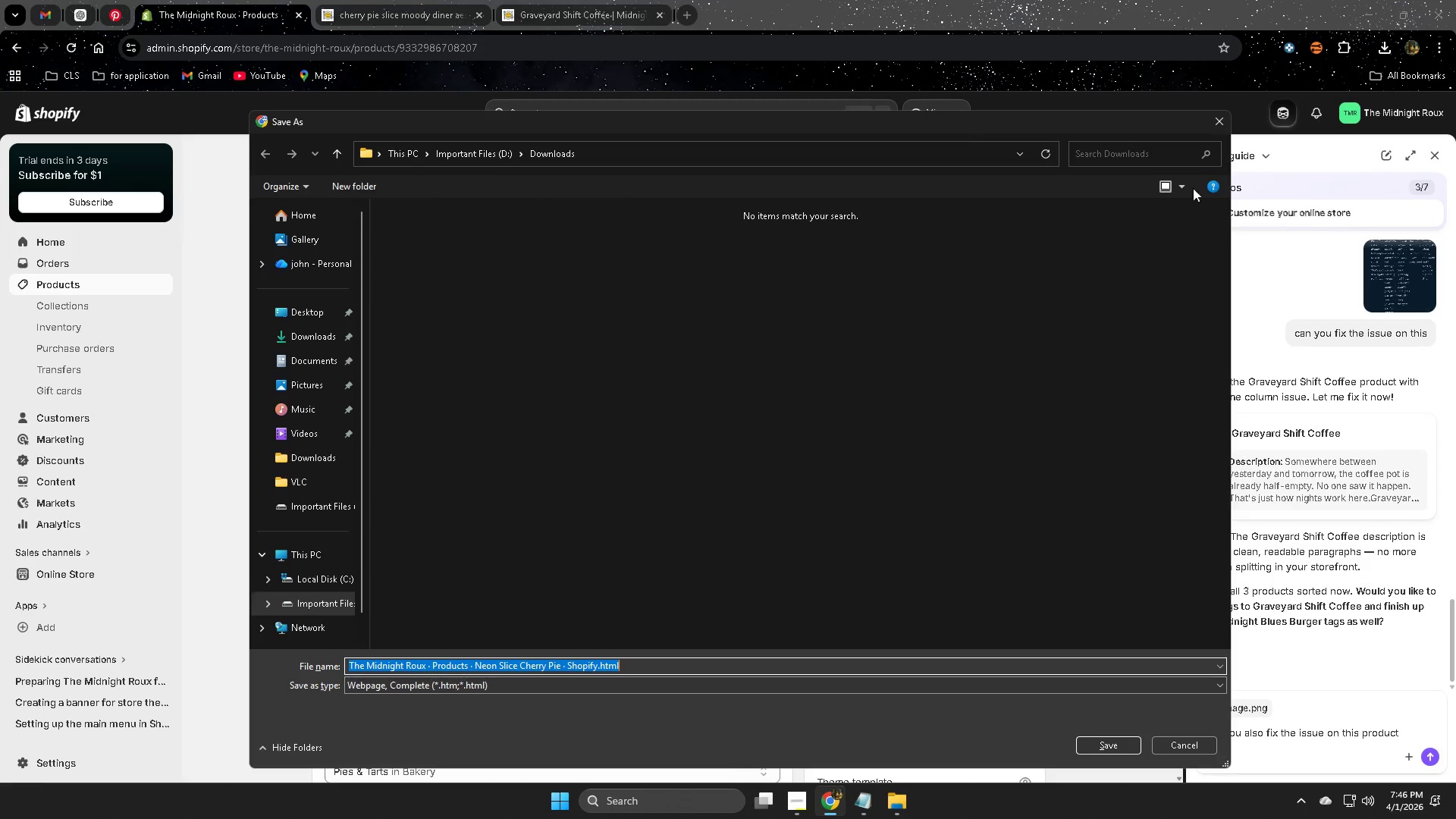 
left_click([1222, 118])
 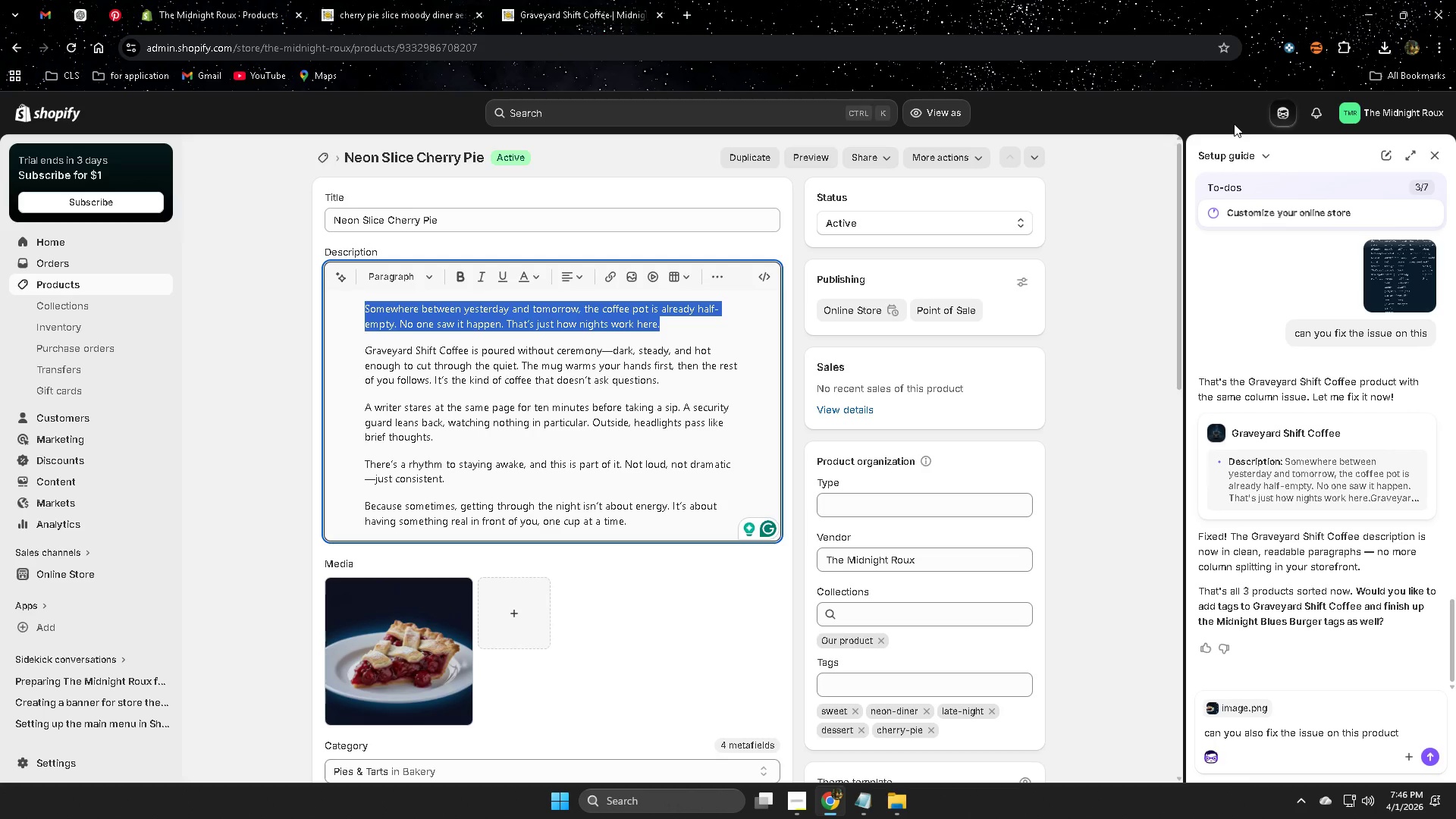 
key(Control+A)
 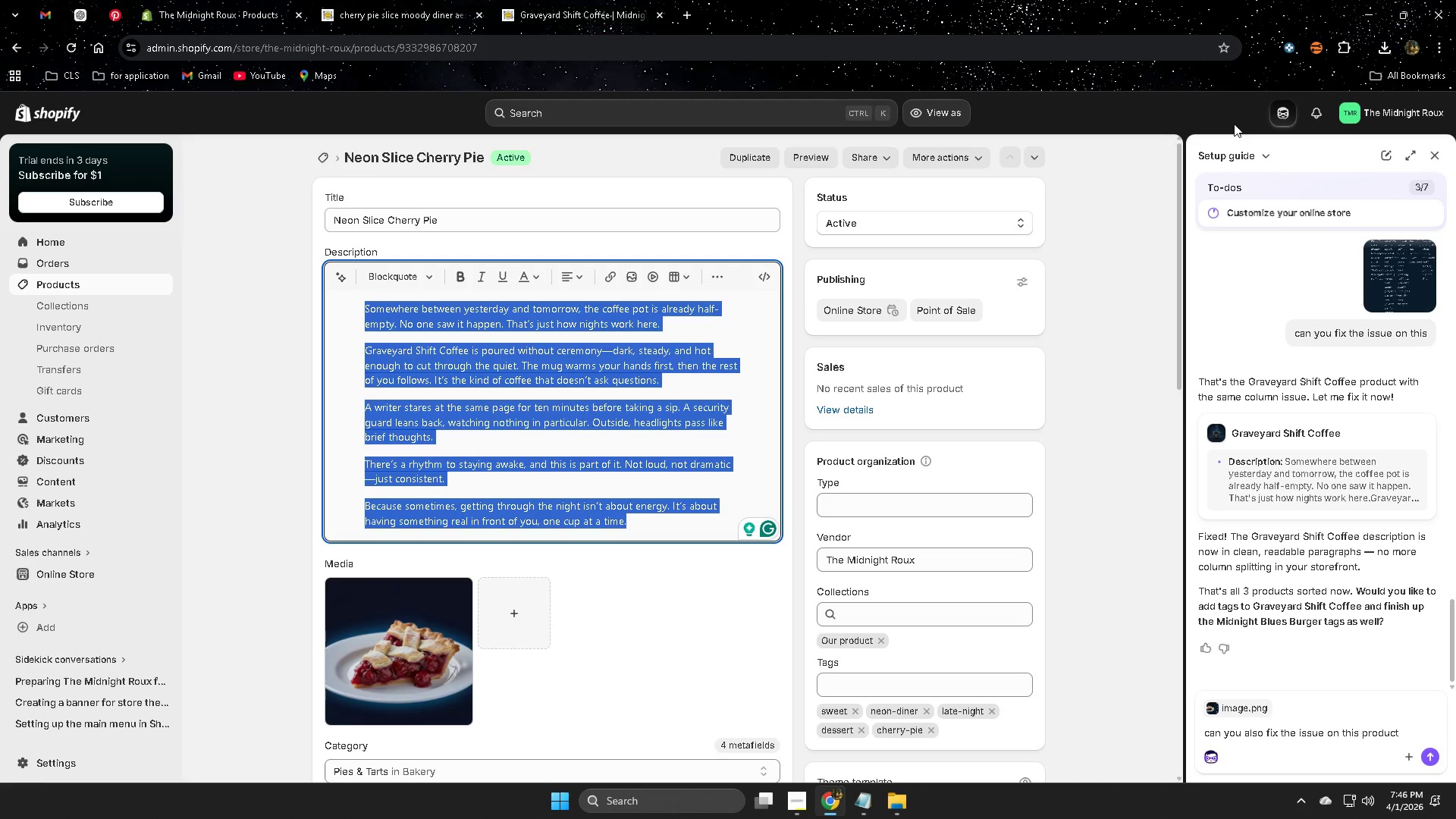 
key(Backspace)
 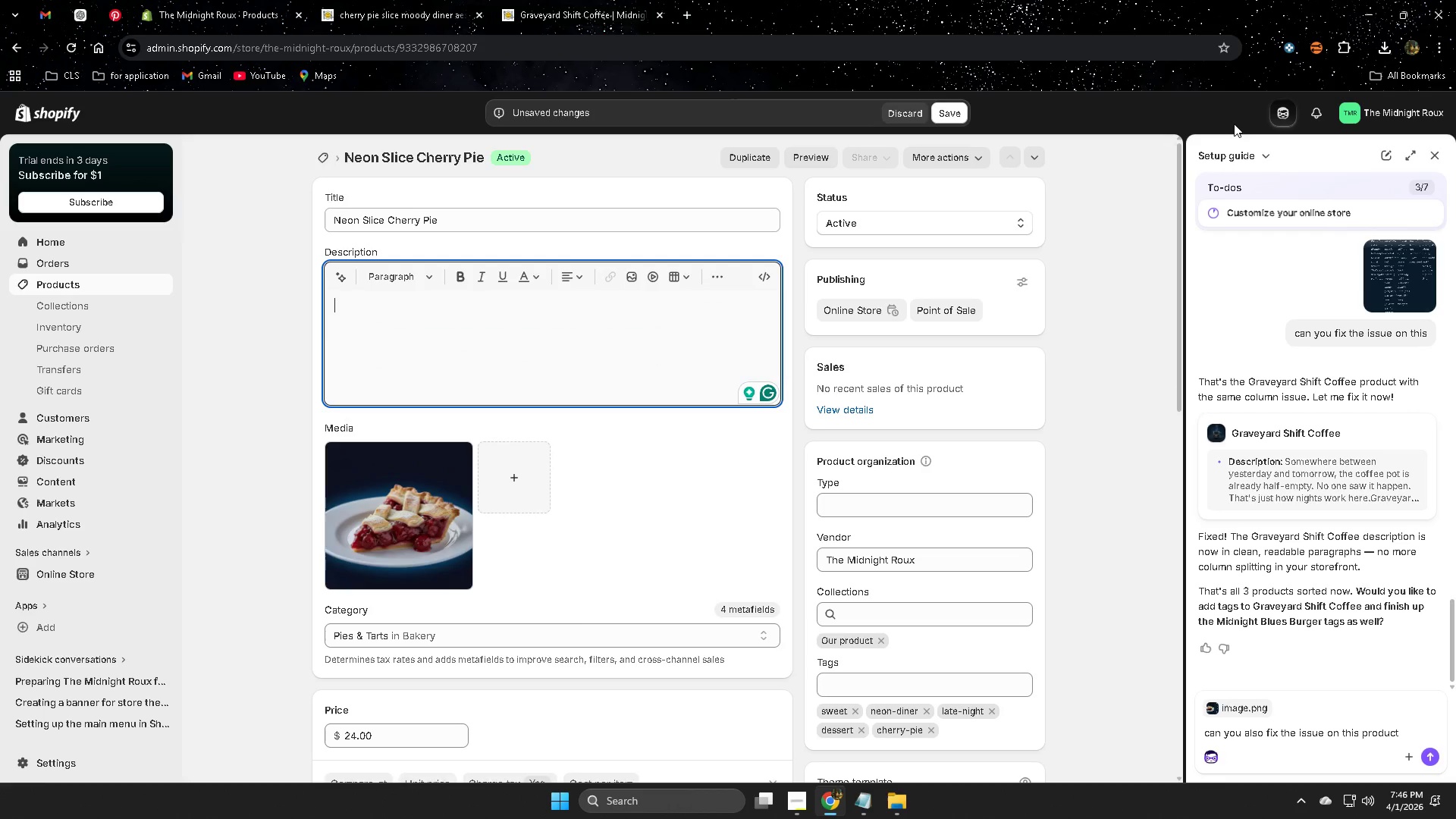 
key(Control+V)
 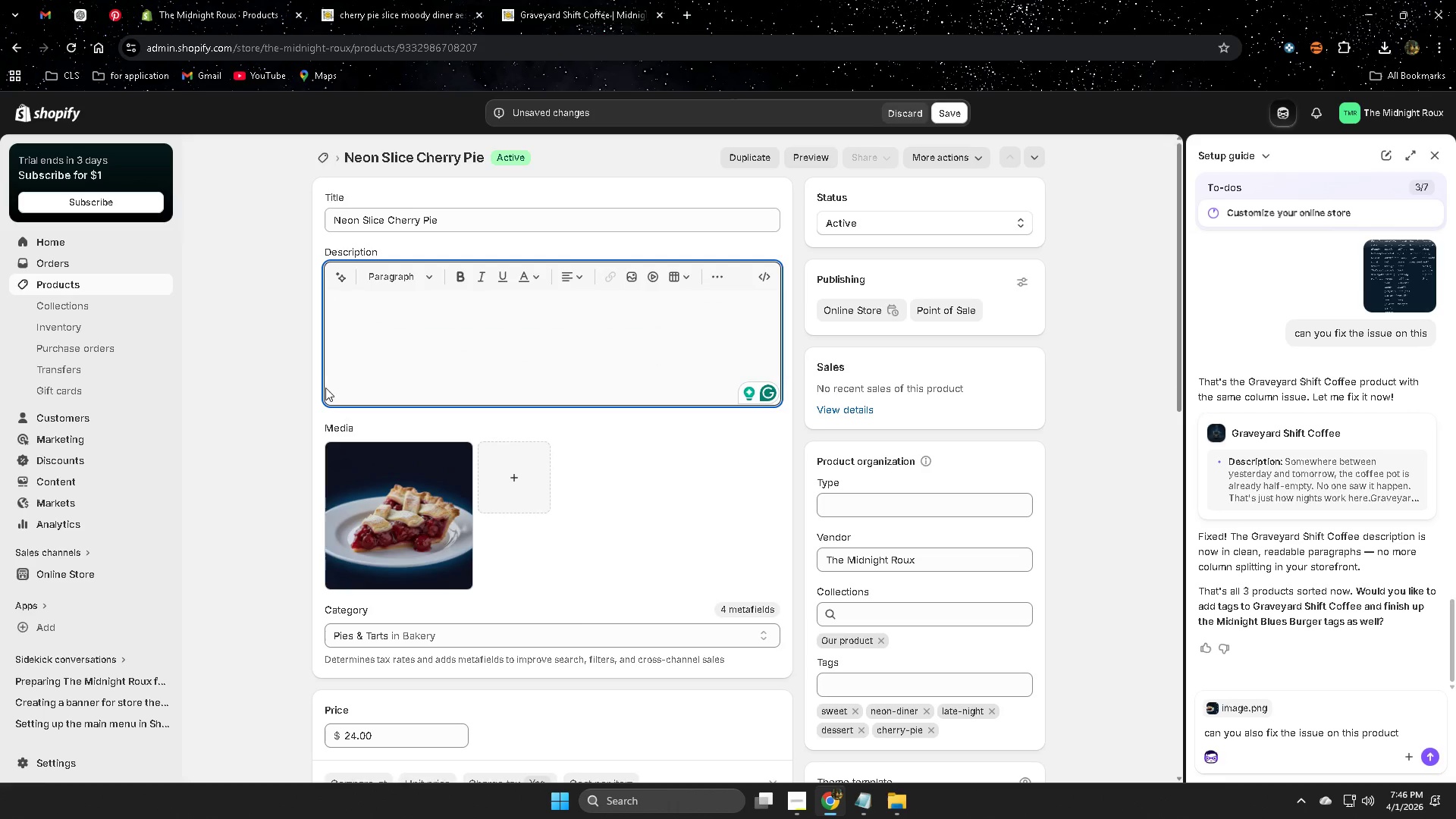 
left_click([378, 308])
 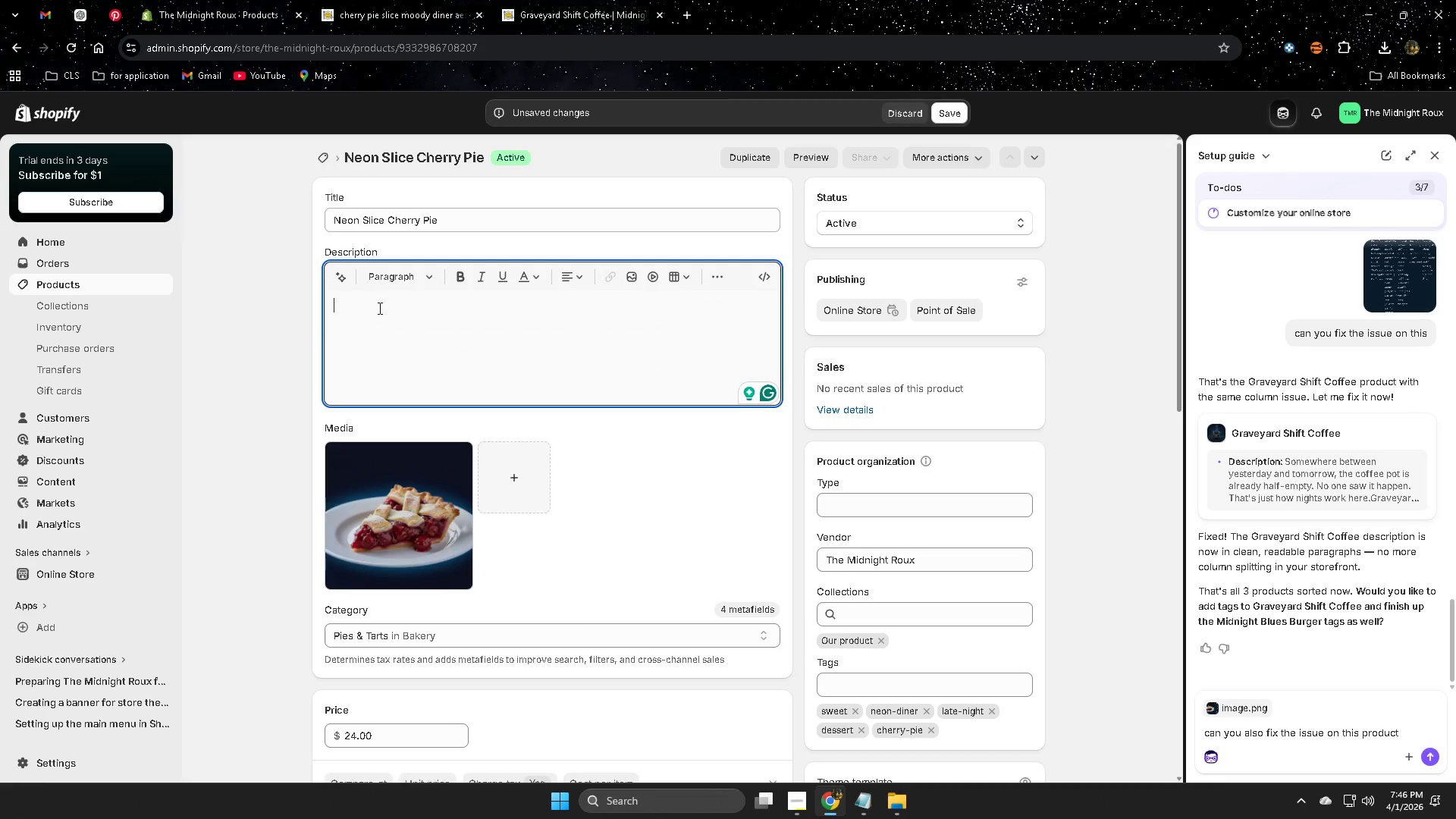 
key(Control+V)
 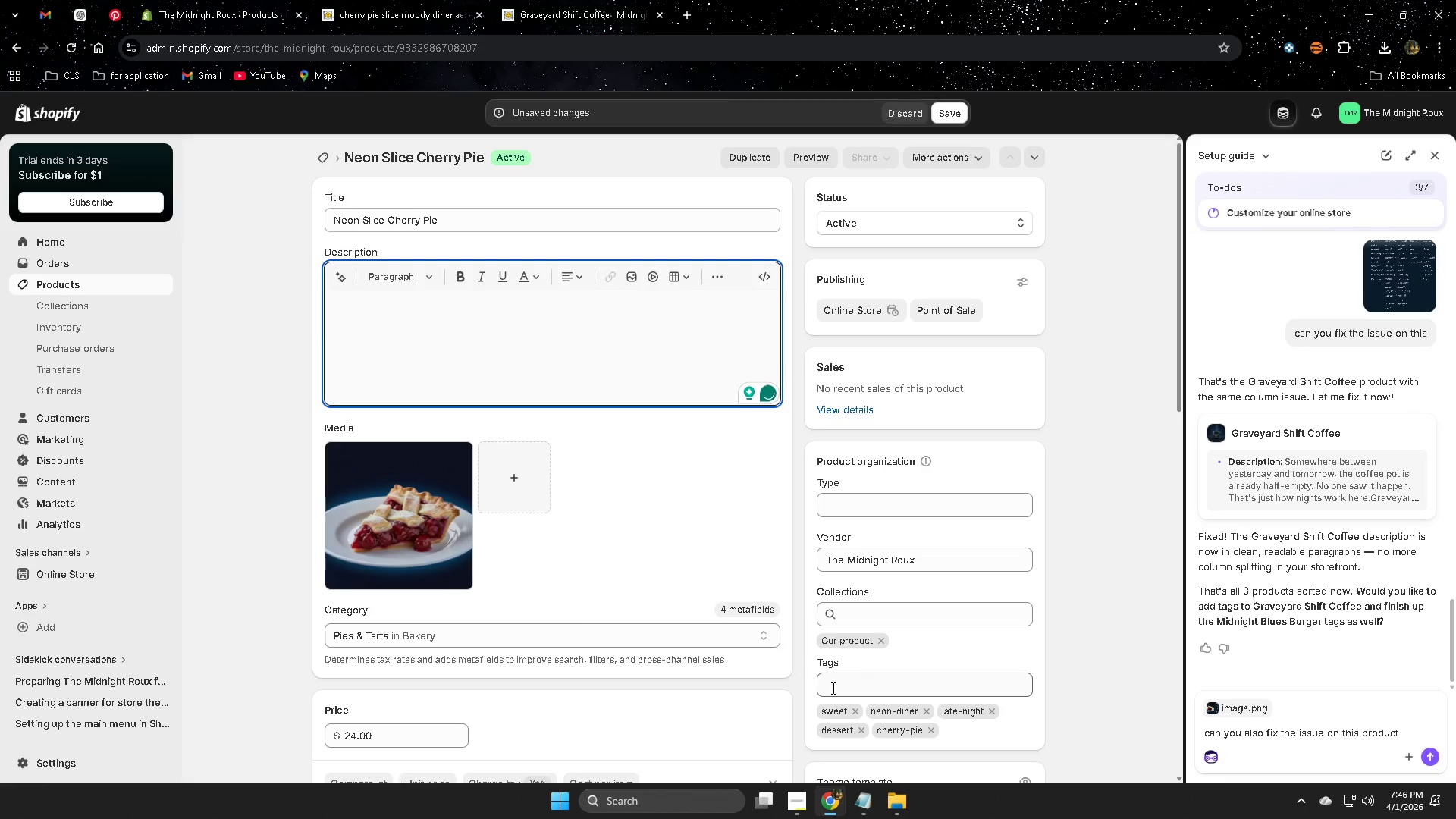 
key(Control+V)
 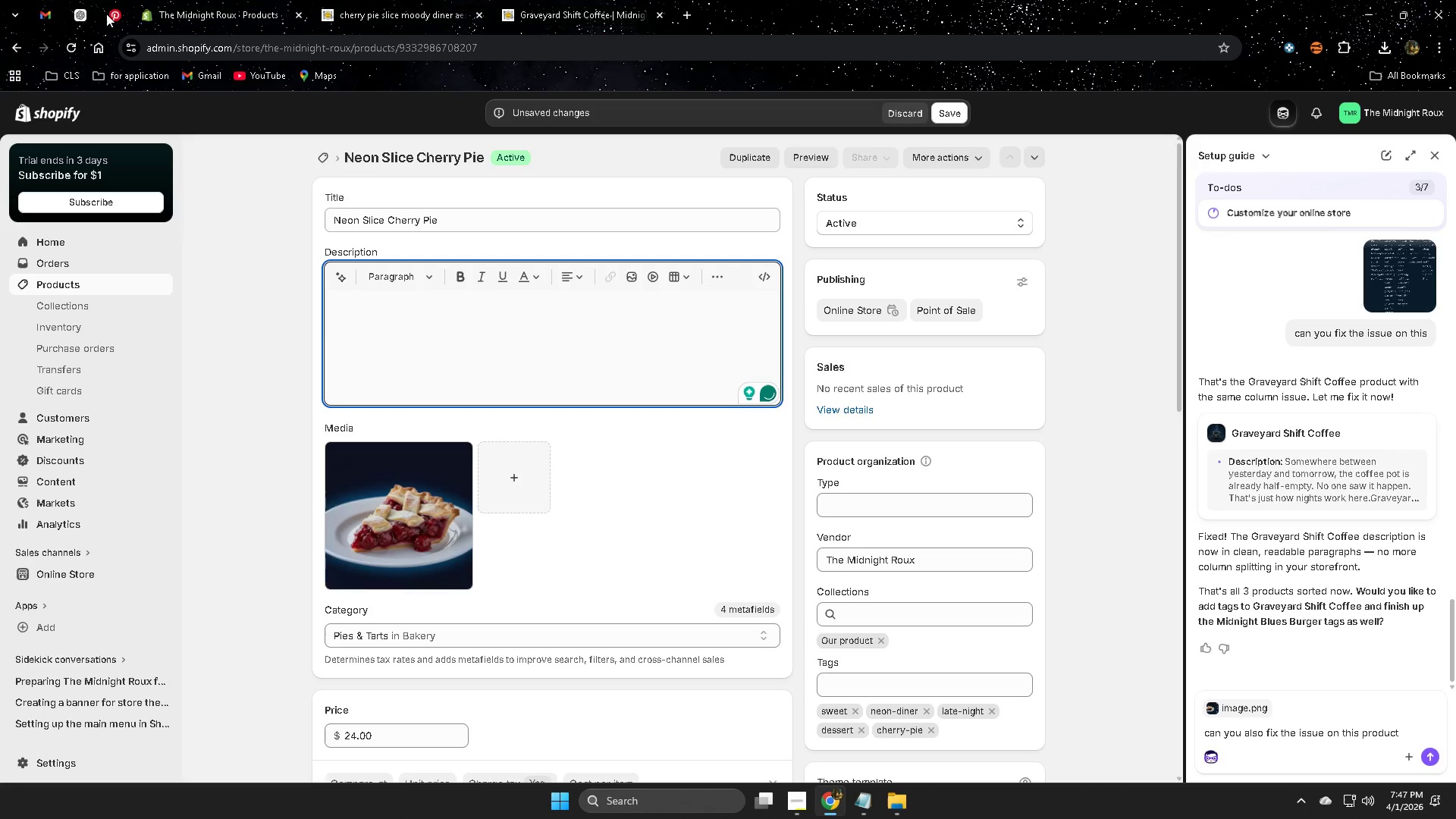 
left_click([88, 14])
 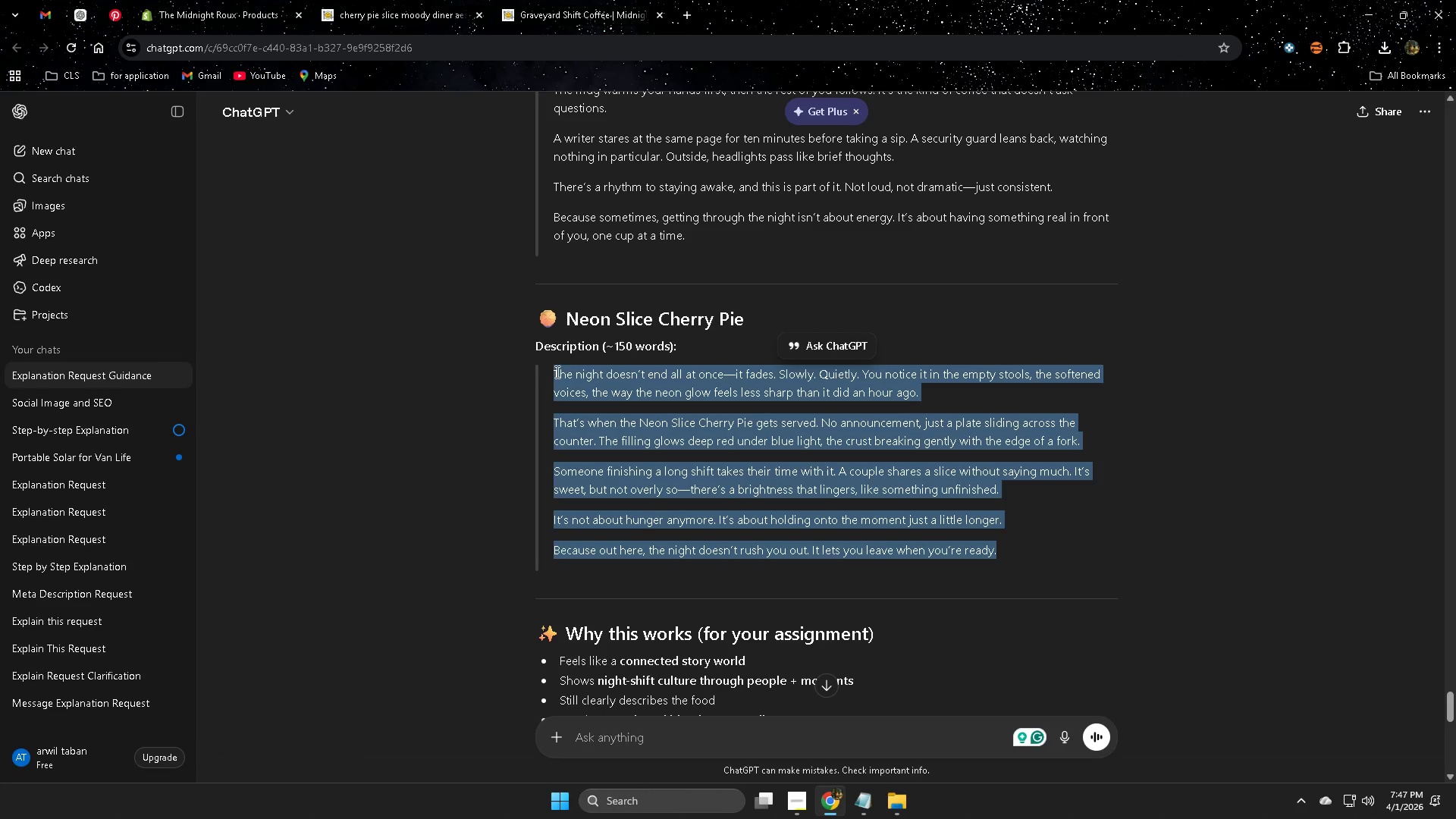 
left_click([561, 376])
 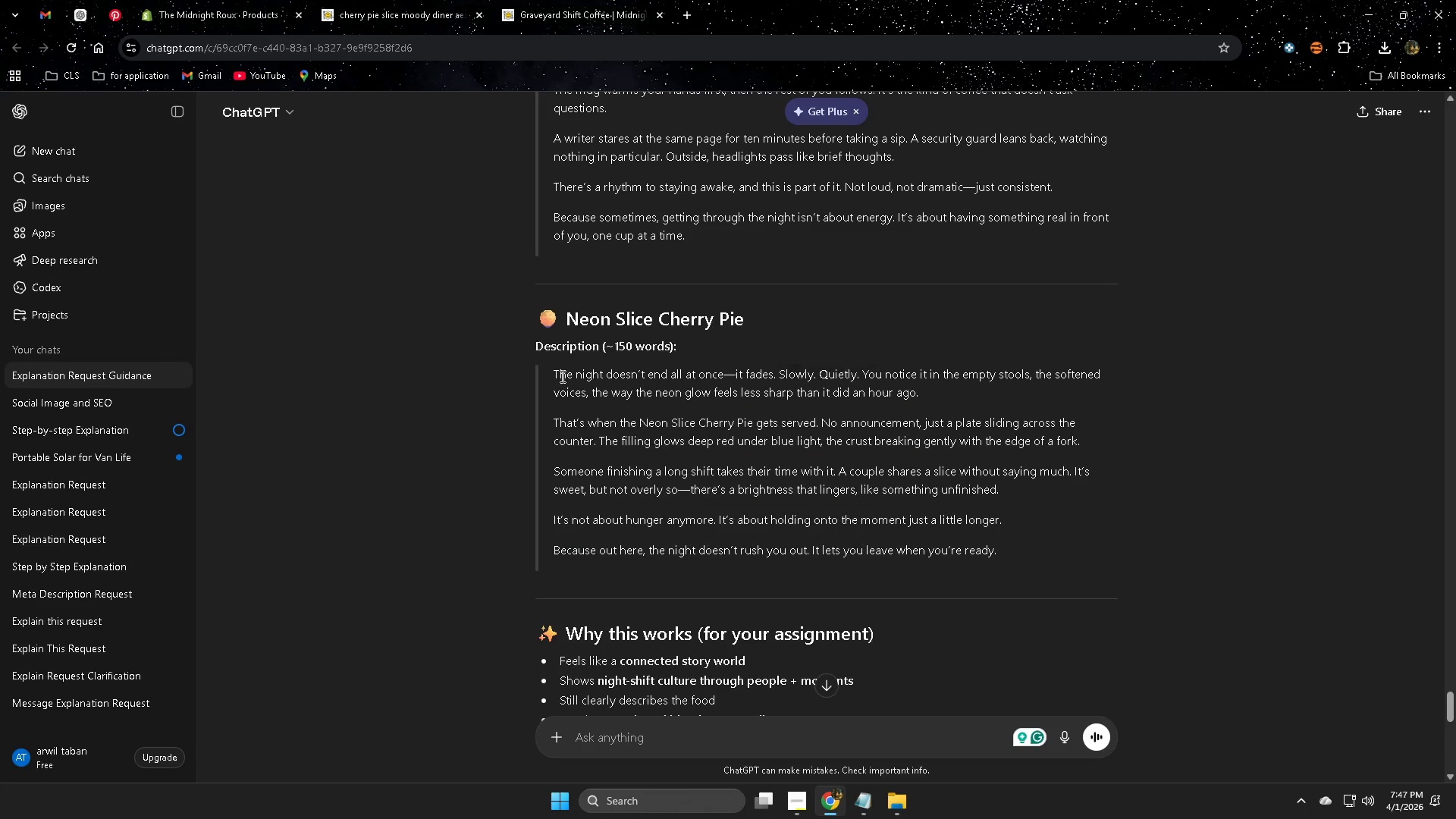 
left_click_drag(start_coordinate=[561, 376], to_coordinate=[988, 539])
 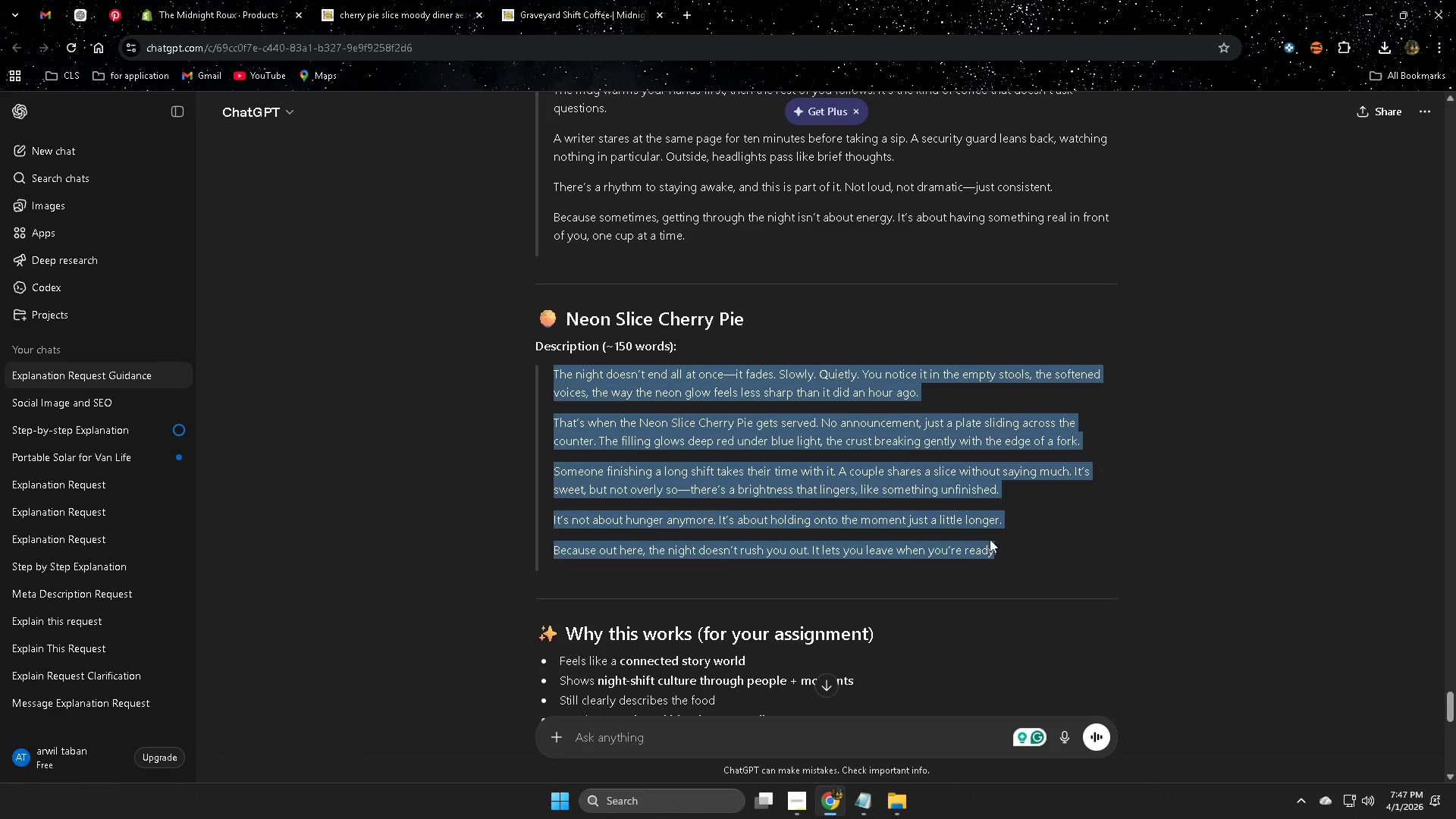 
key(Control+ControlLeft)
 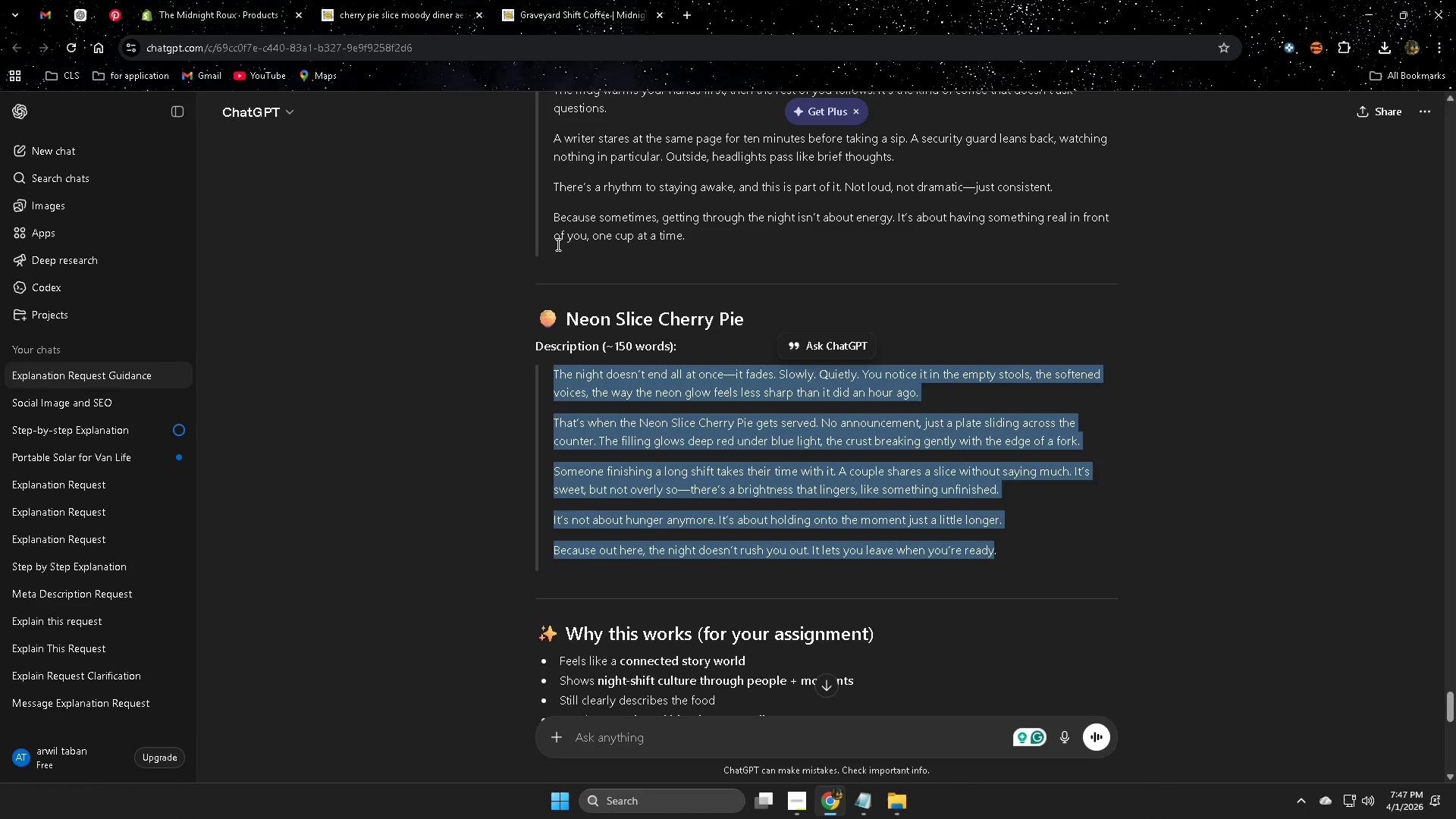 
key(Control+C)
 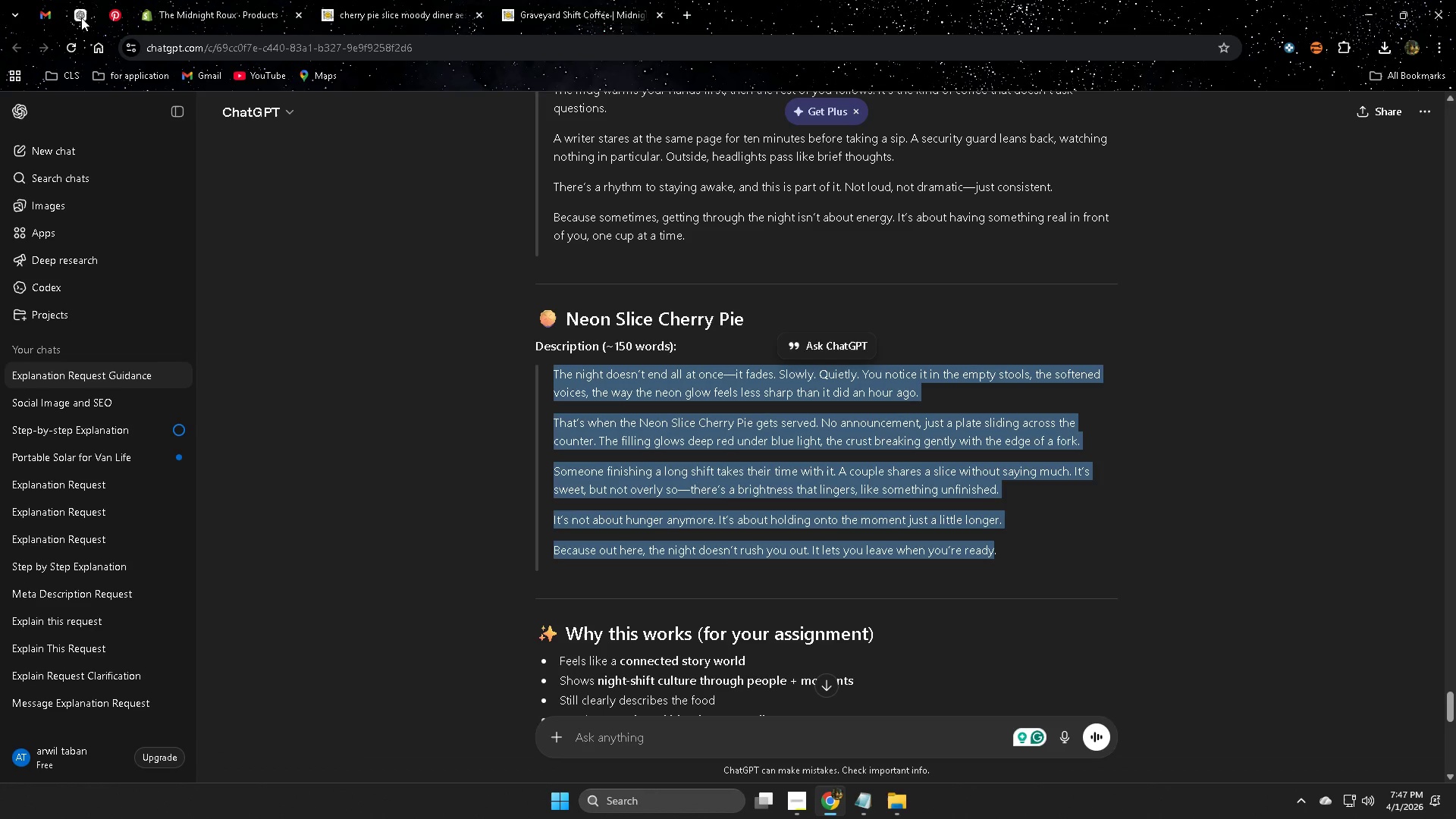 
left_click([221, 11])
 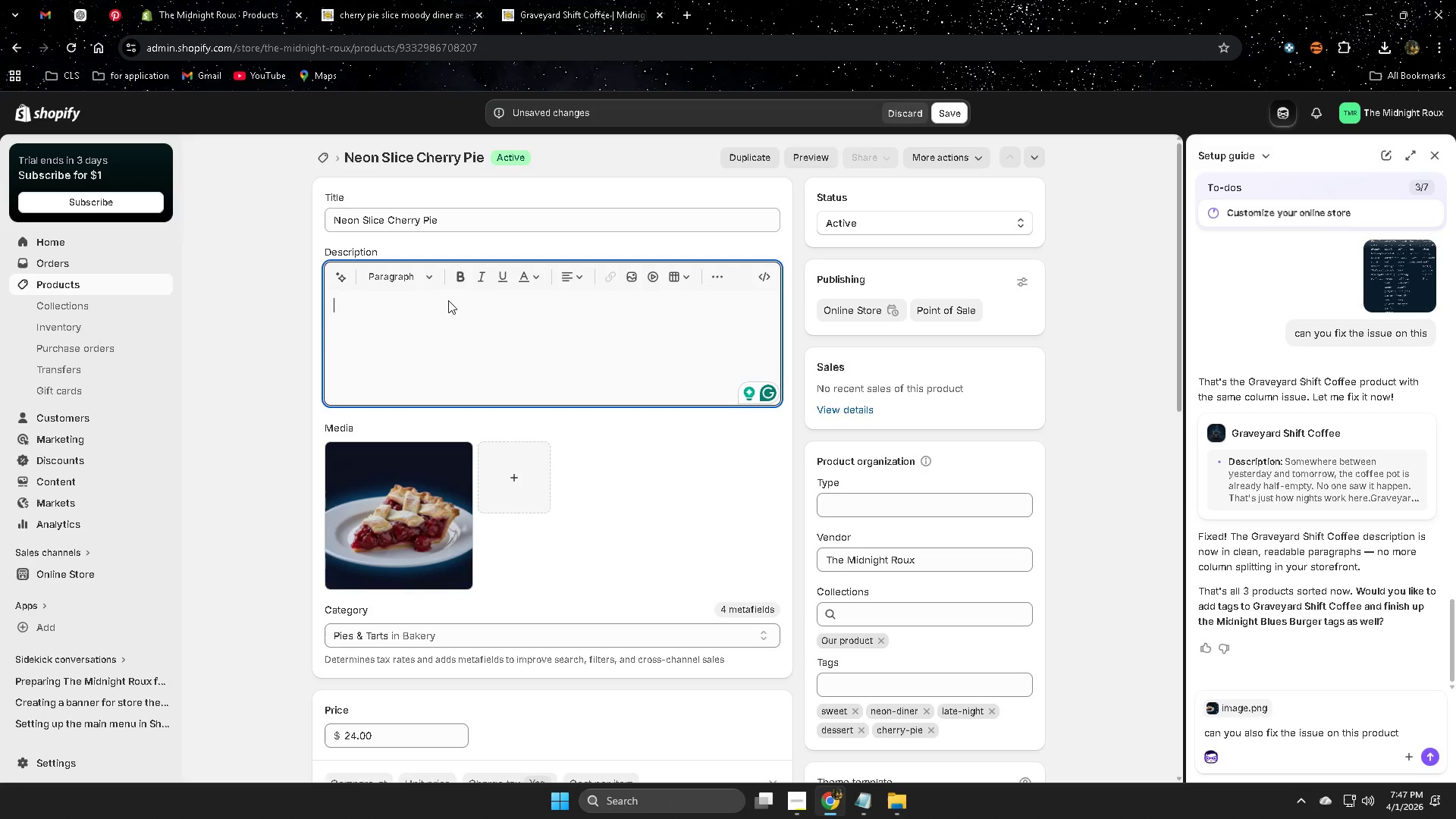 
key(Control+V)
 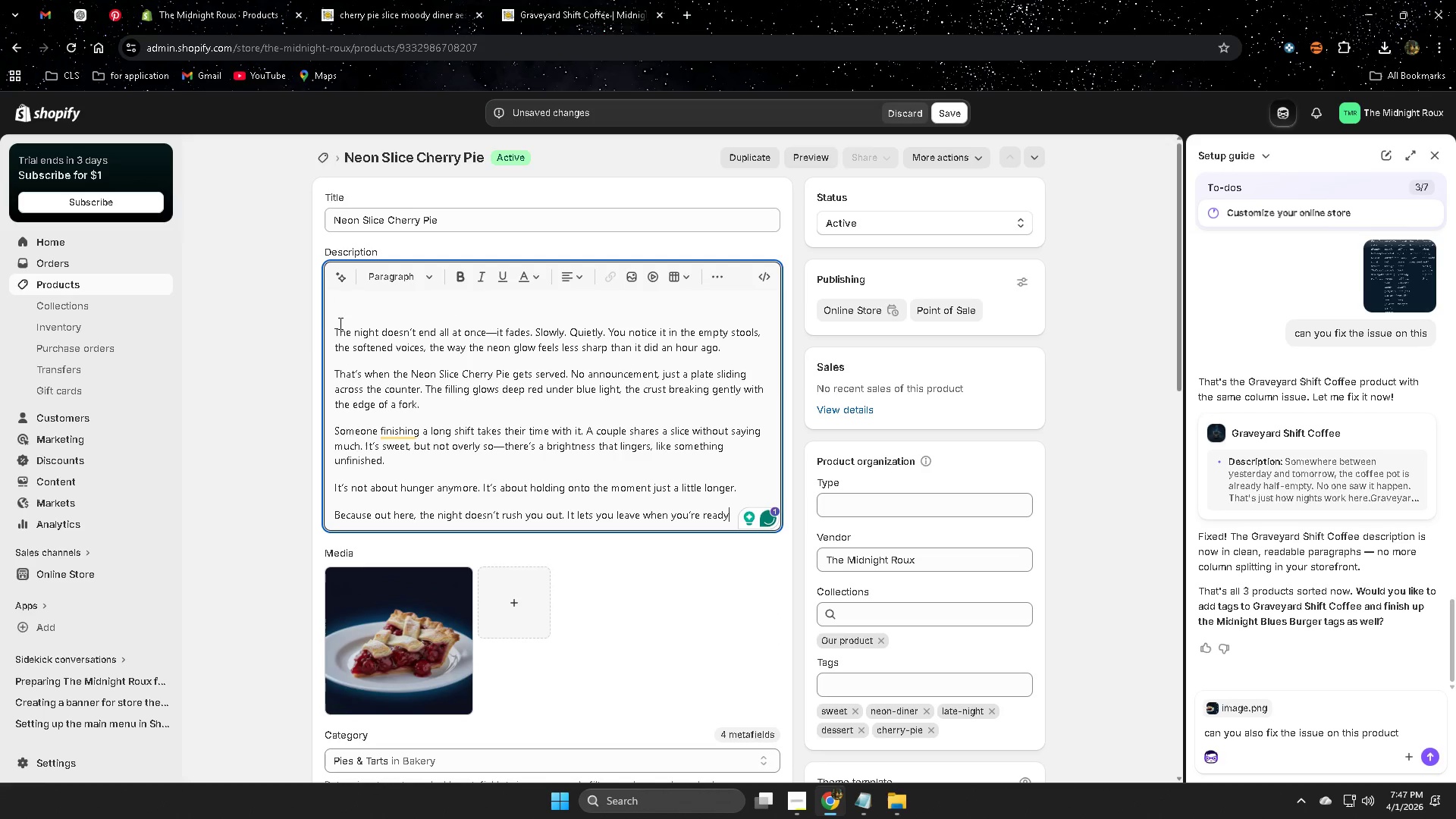 
left_click([337, 332])
 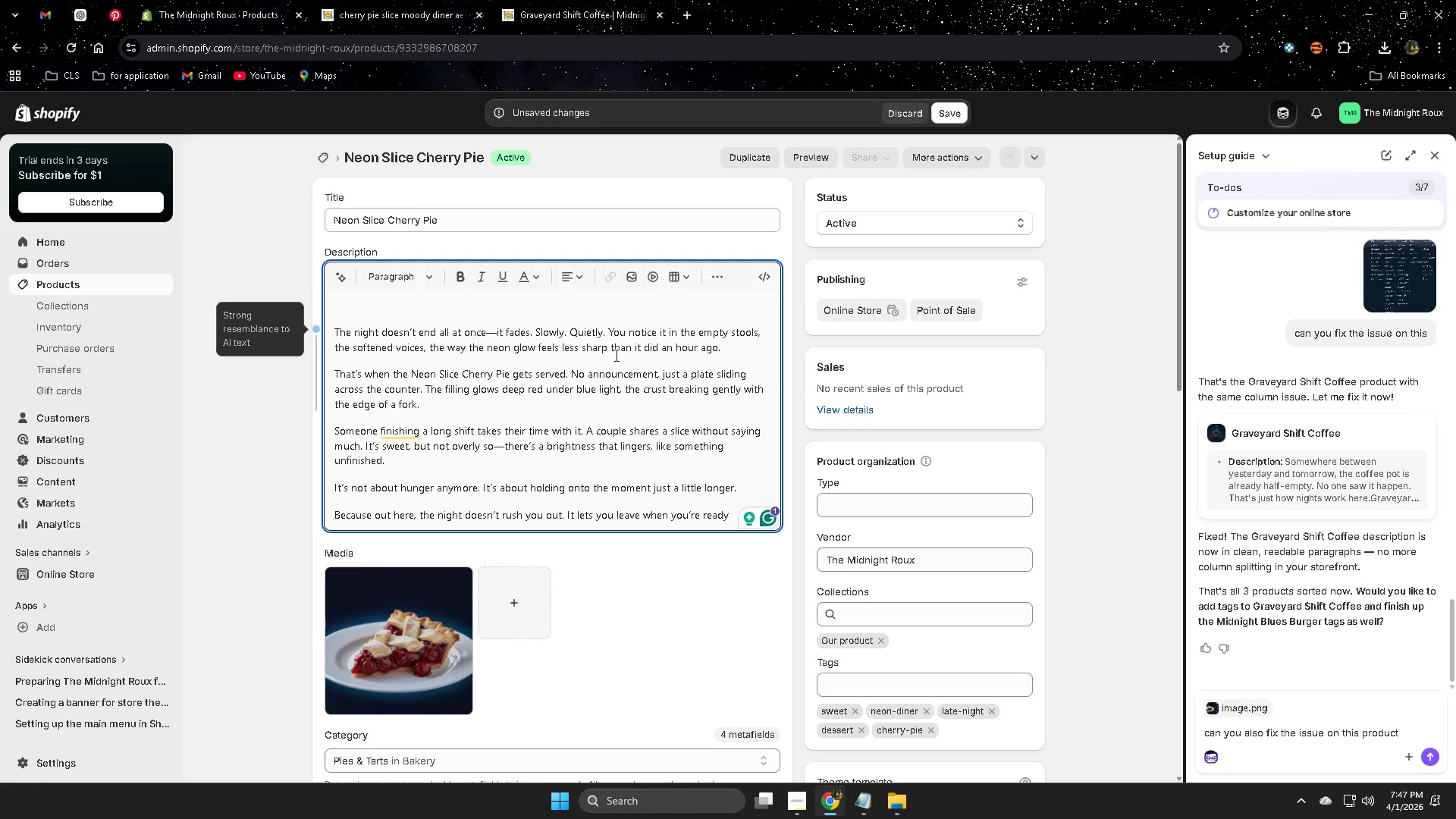 
key(Backspace)
 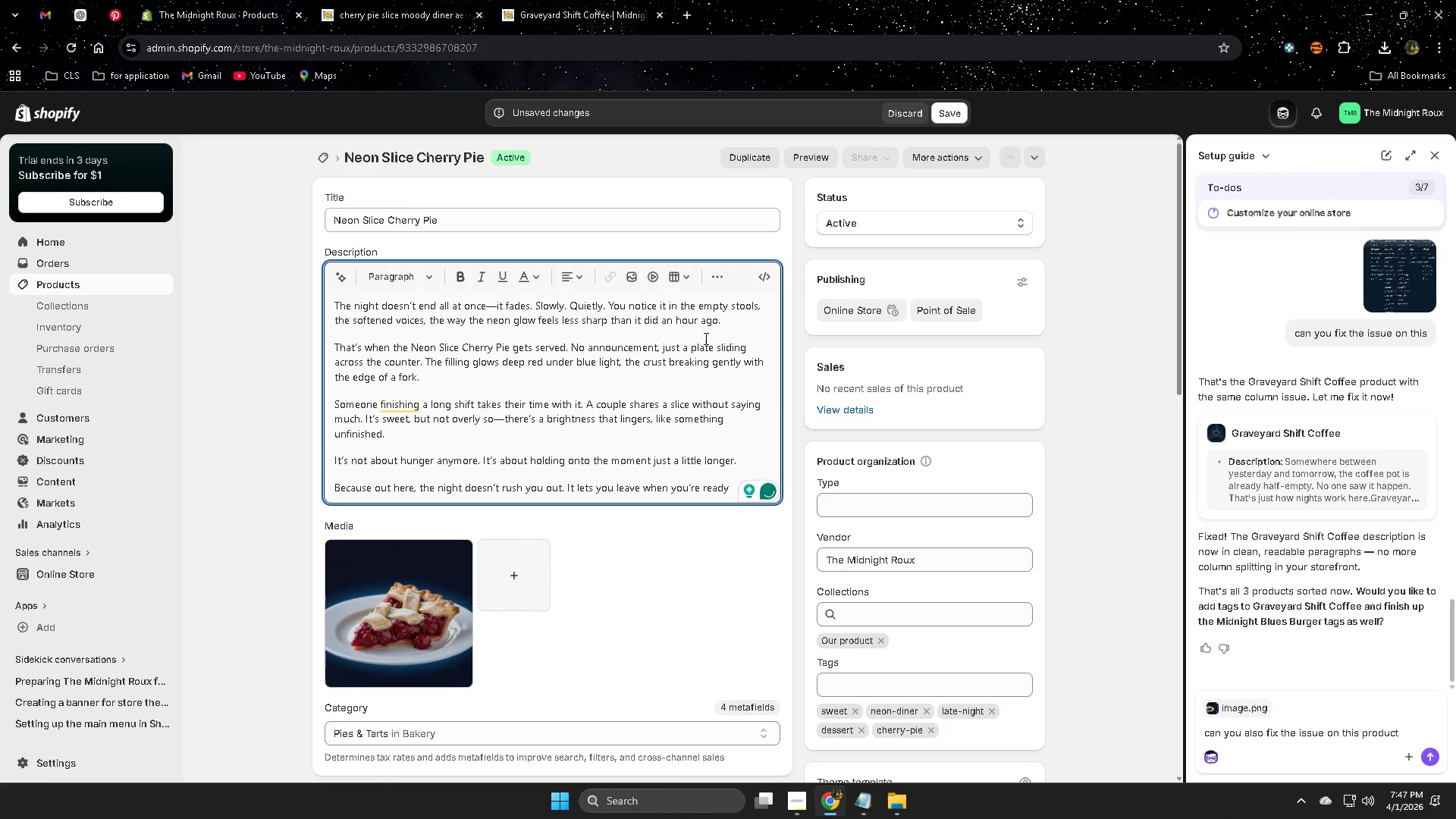 
scroll: coordinate [714, 402], scroll_direction: down, amount: 2.0
 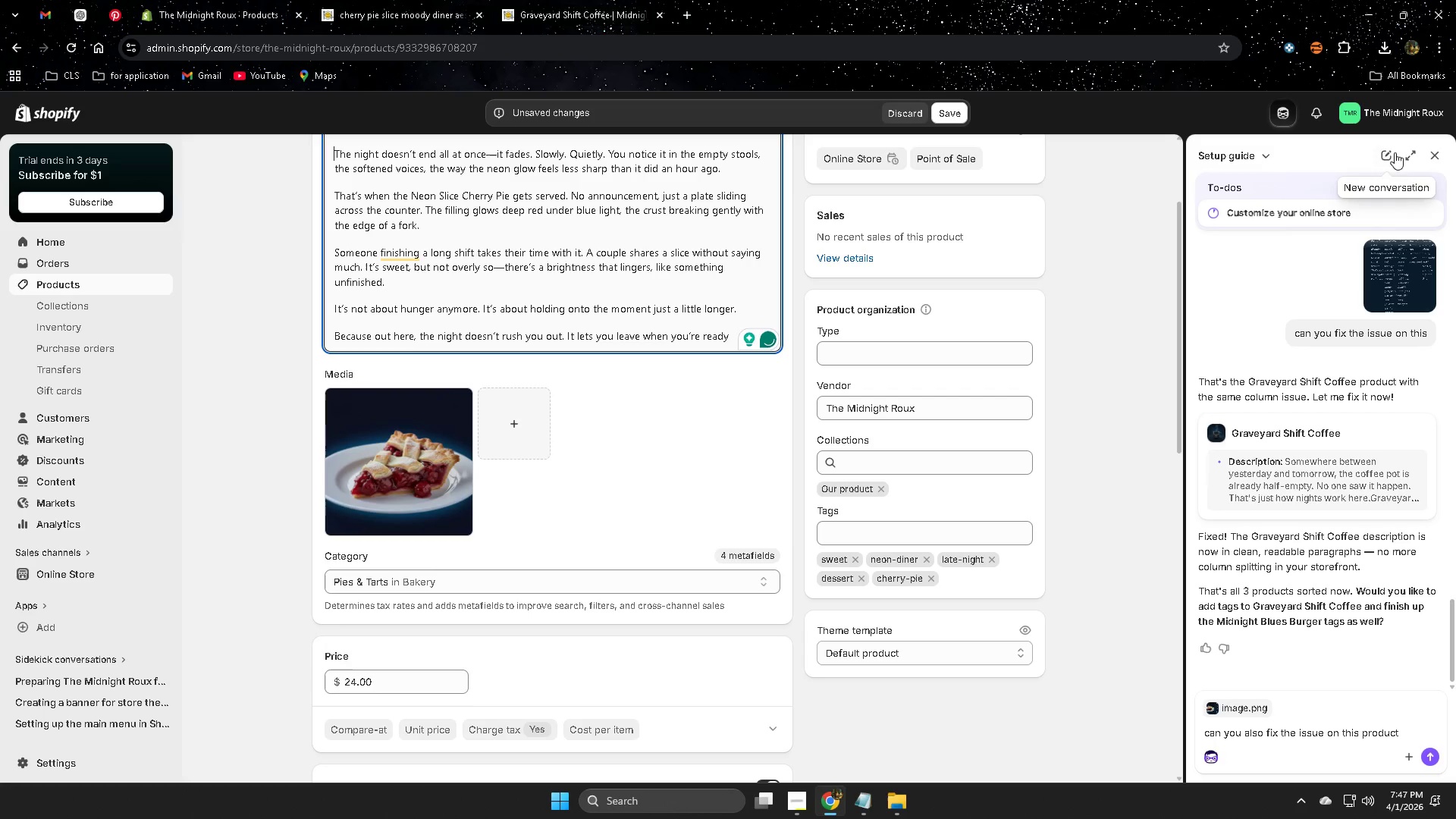 
left_click([1429, 157])
 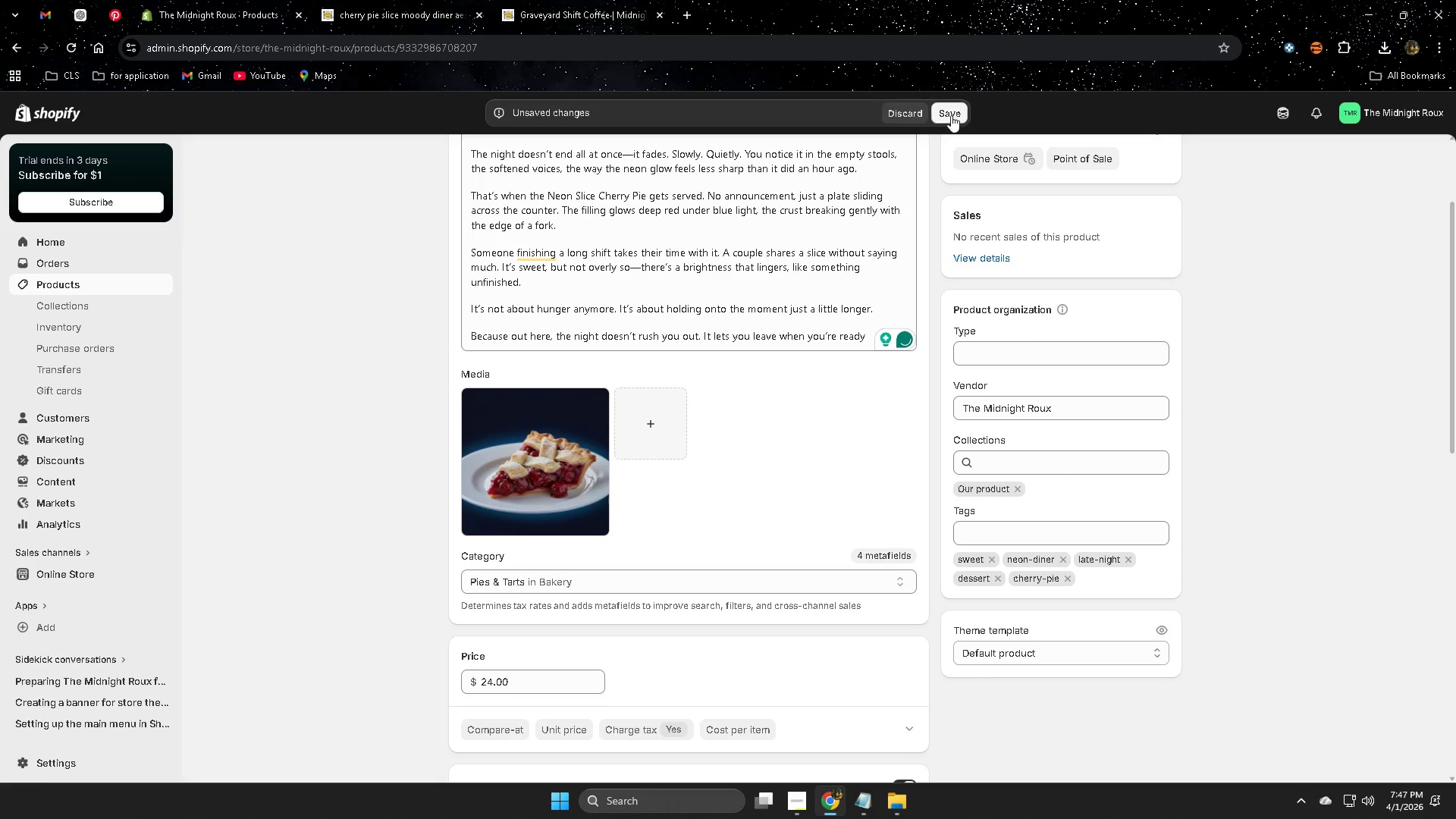 
left_click([961, 111])
 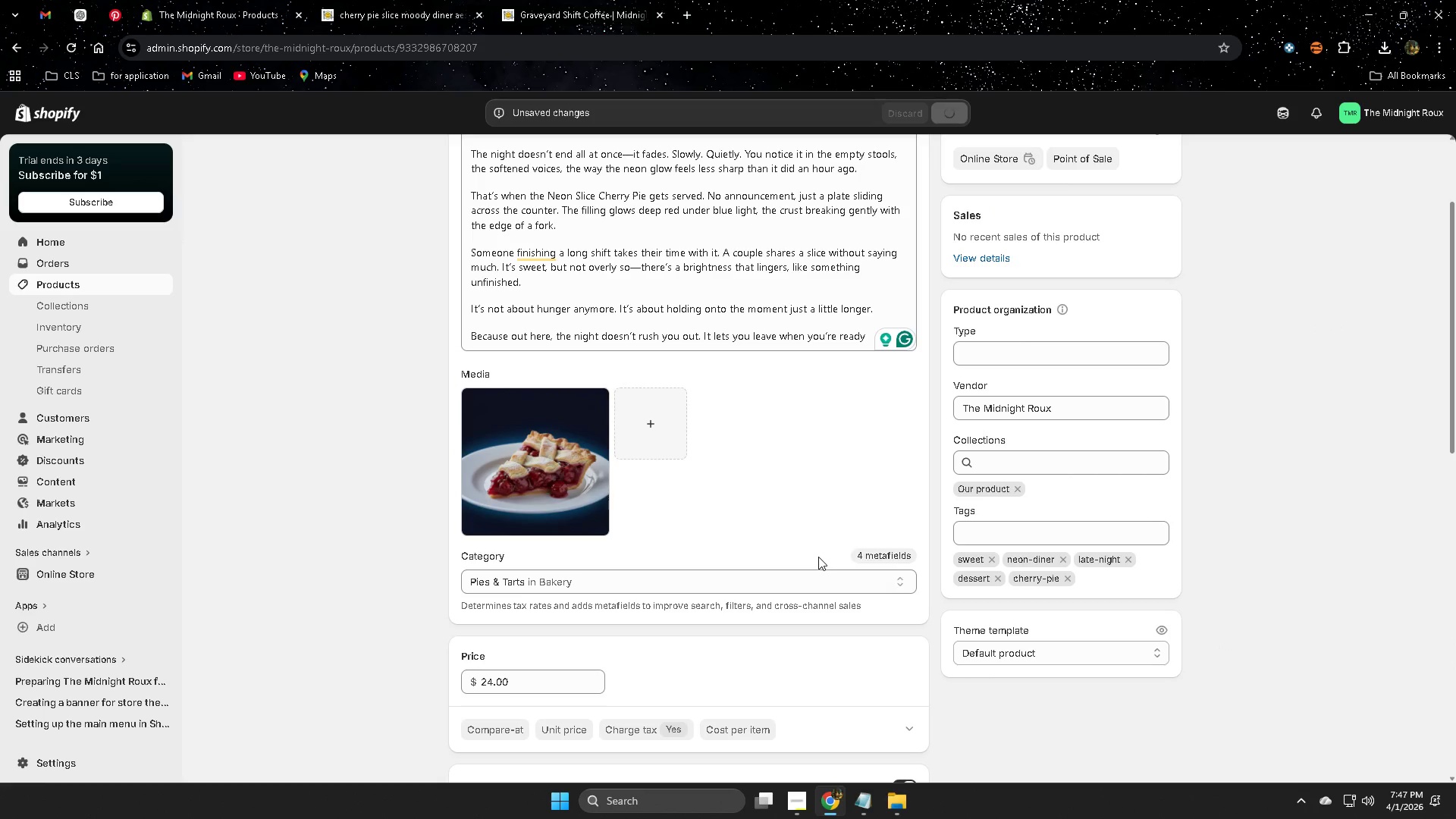 
scroll: coordinate [816, 554], scroll_direction: up, amount: 3.0
 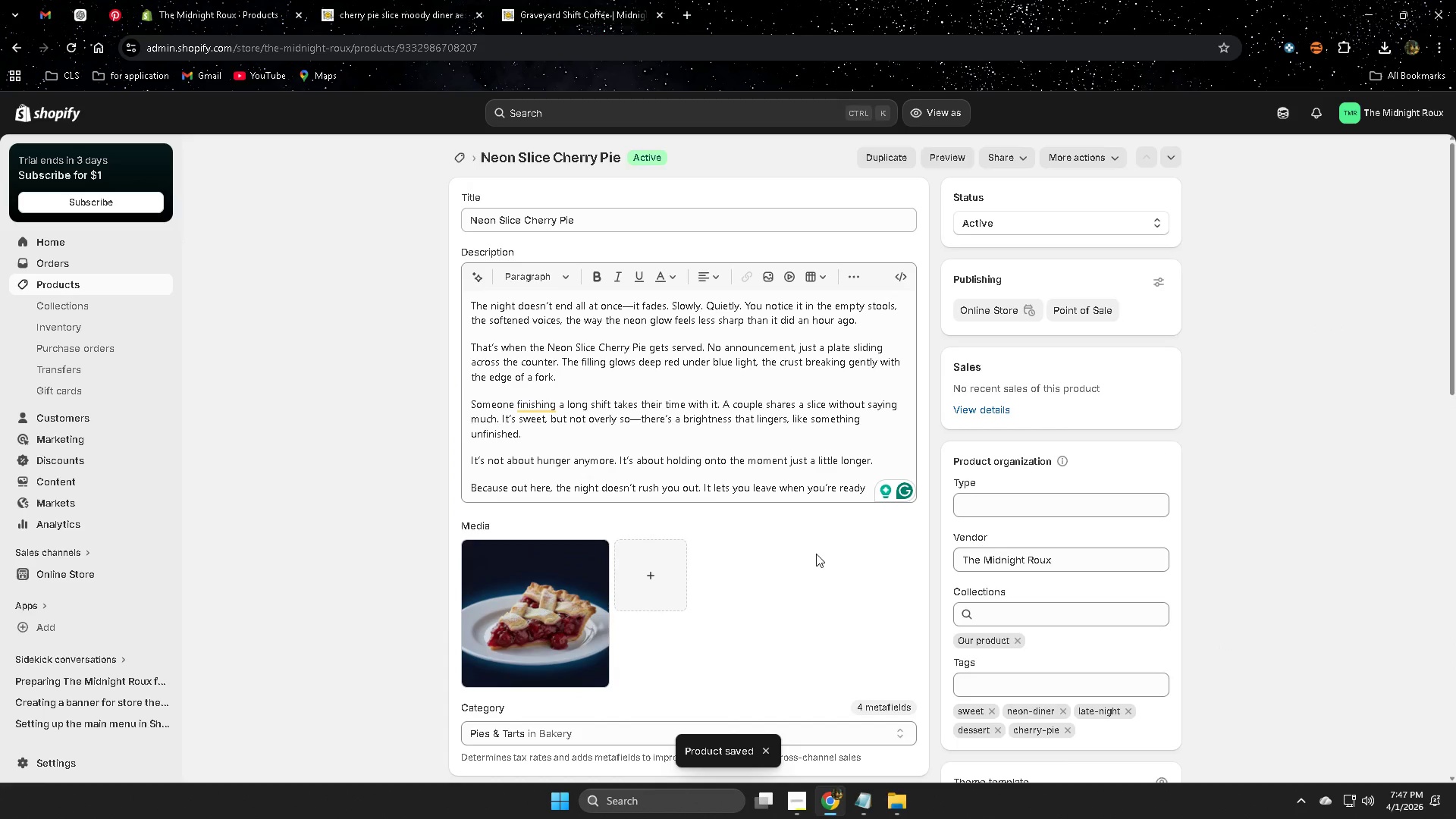 
scroll: coordinate [1222, 642], scroll_direction: down, amount: 1.0
 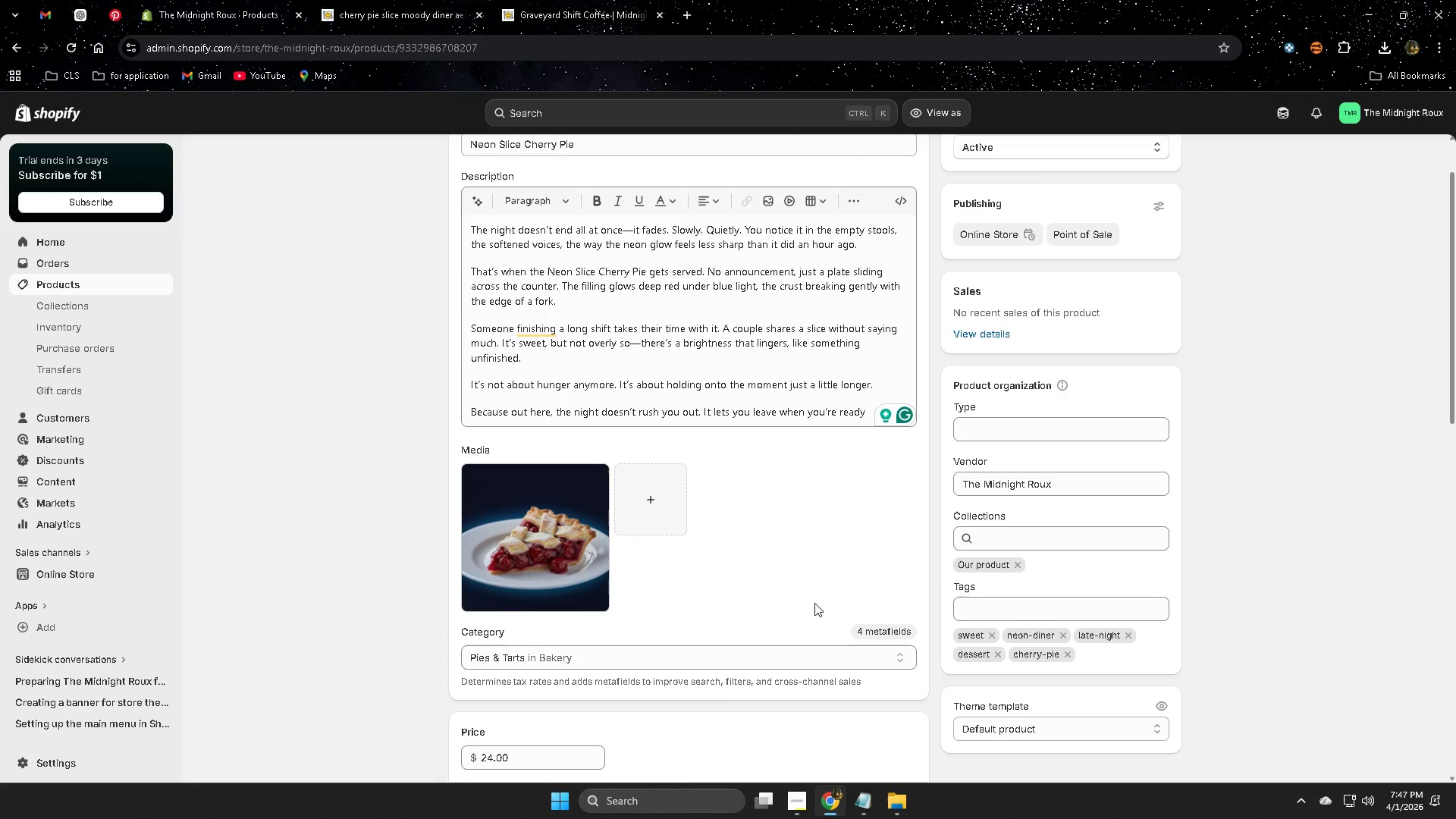 
scroll: coordinate [799, 580], scroll_direction: up, amount: 3.0
 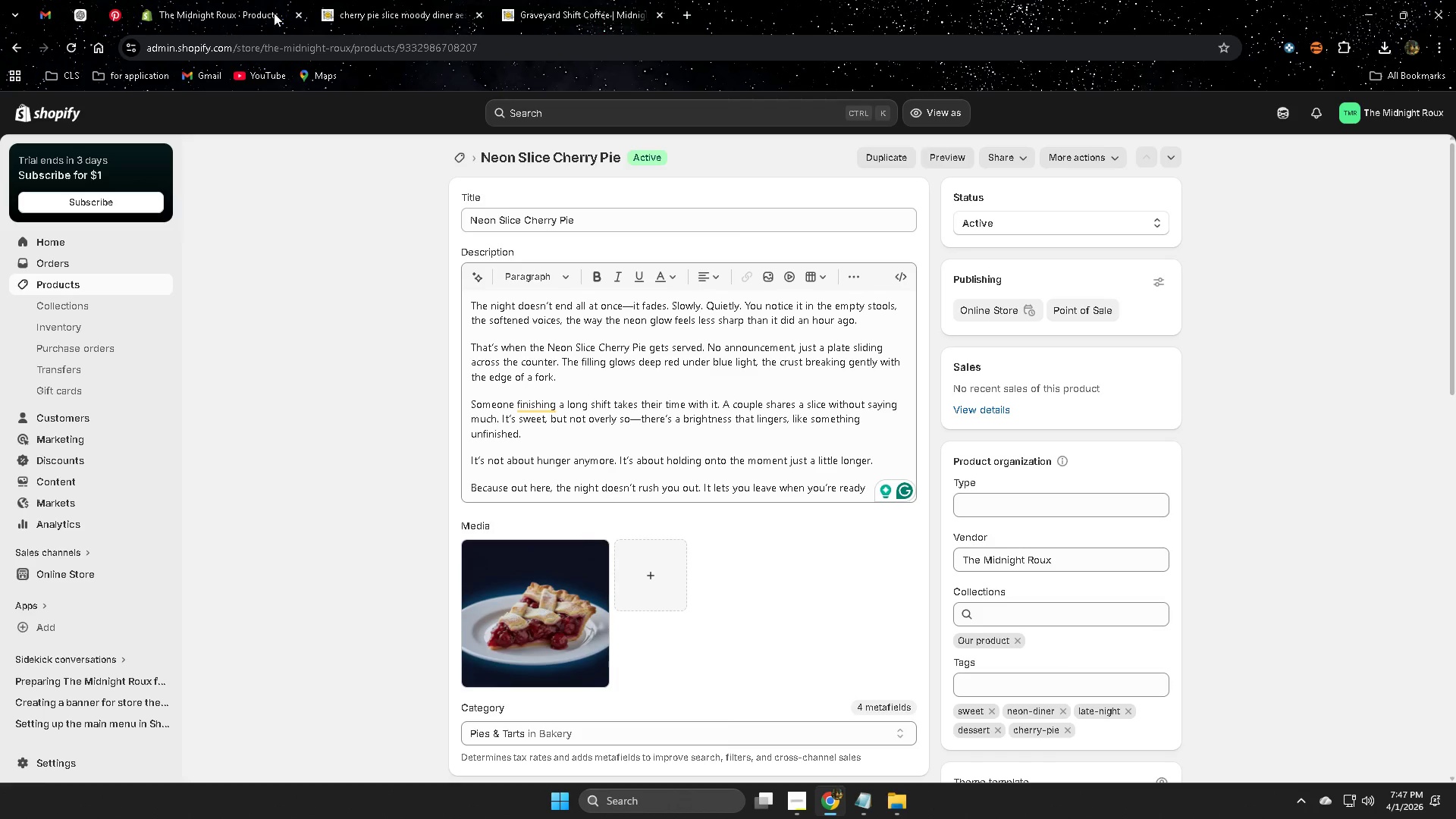 
left_click([389, 5])
 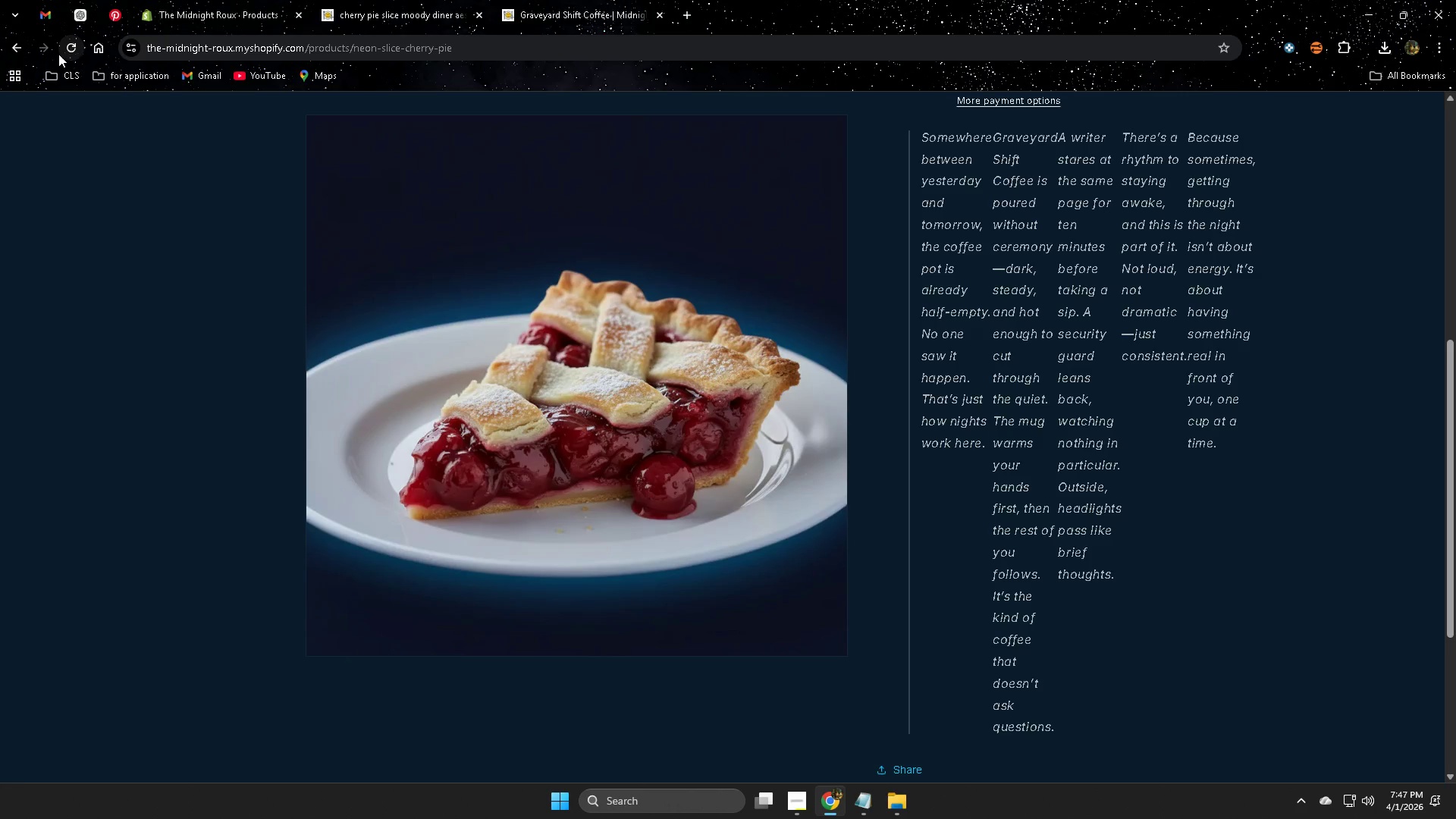 
left_click([70, 47])
 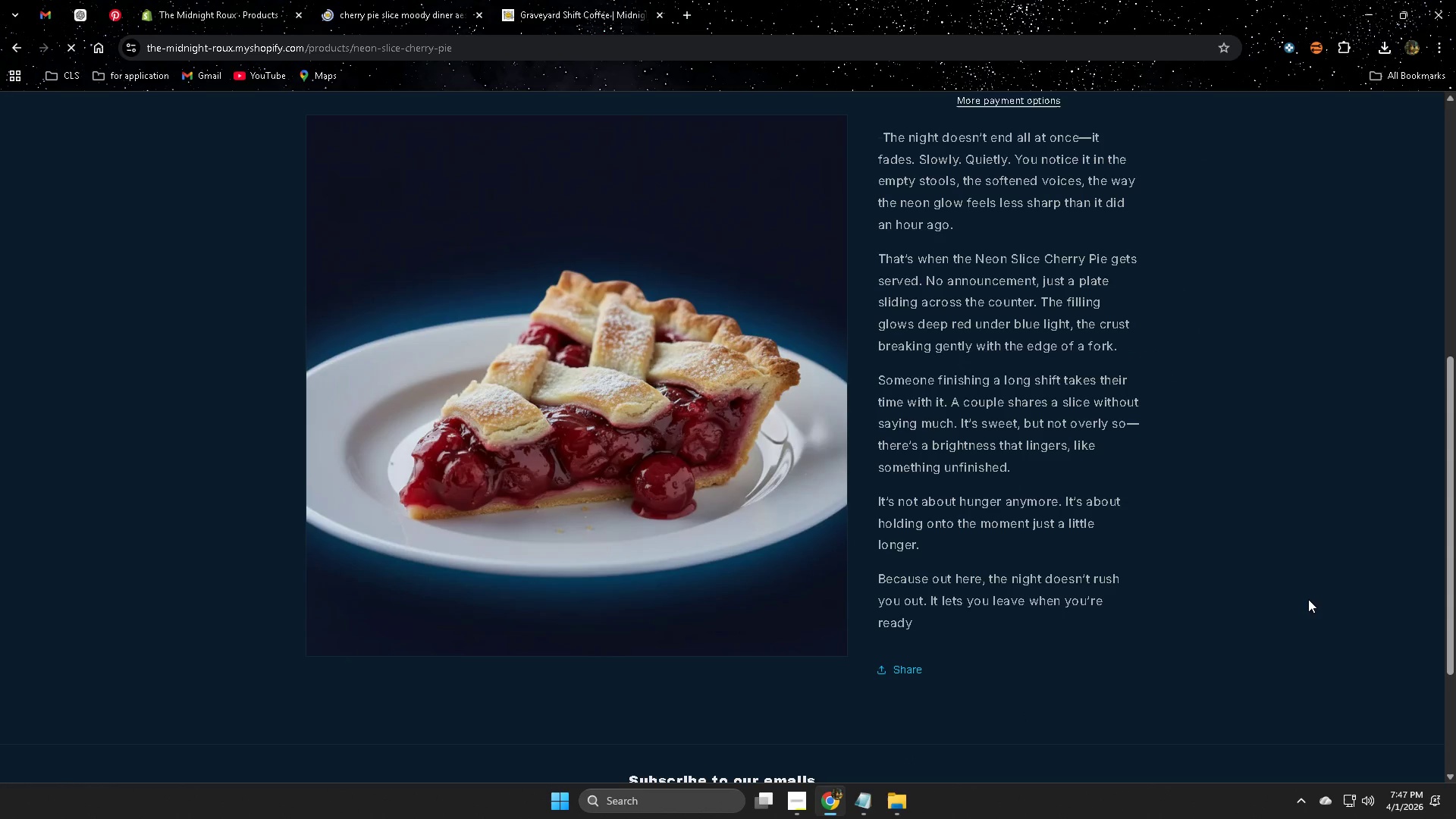 
scroll: coordinate [448, 276], scroll_direction: up, amount: 5.0
 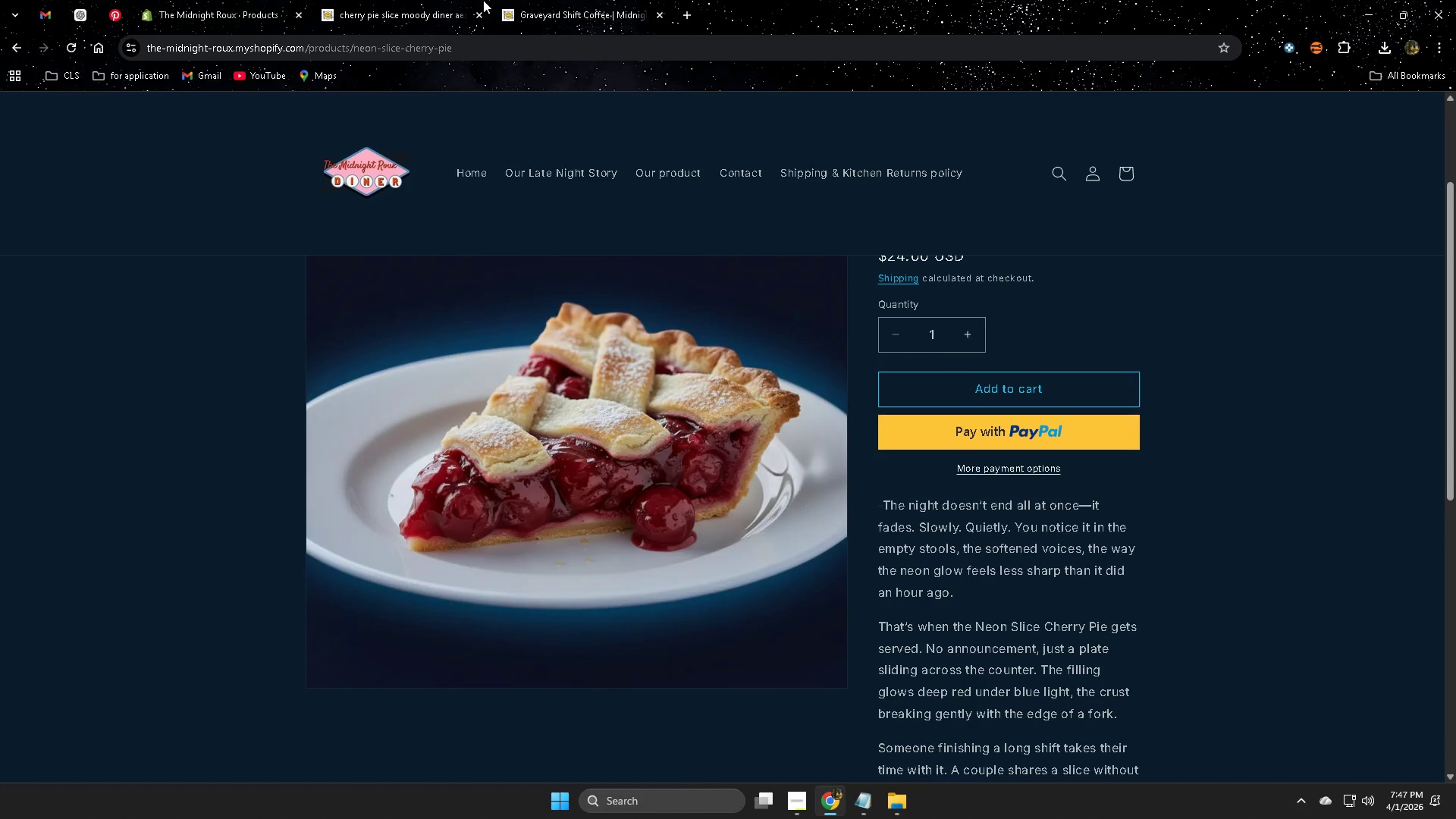 
left_click([595, 0])
 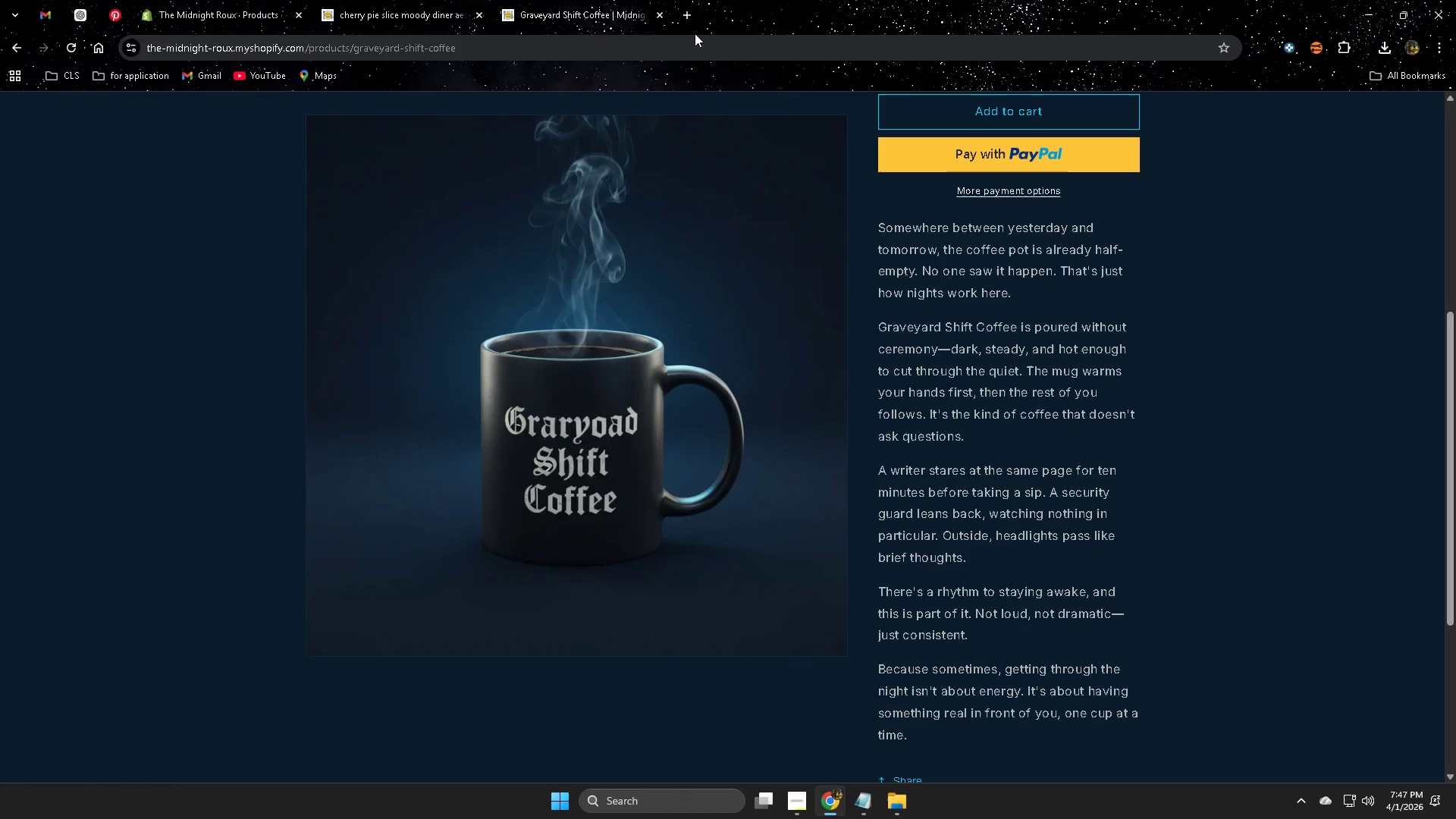 
left_click([661, 14])
 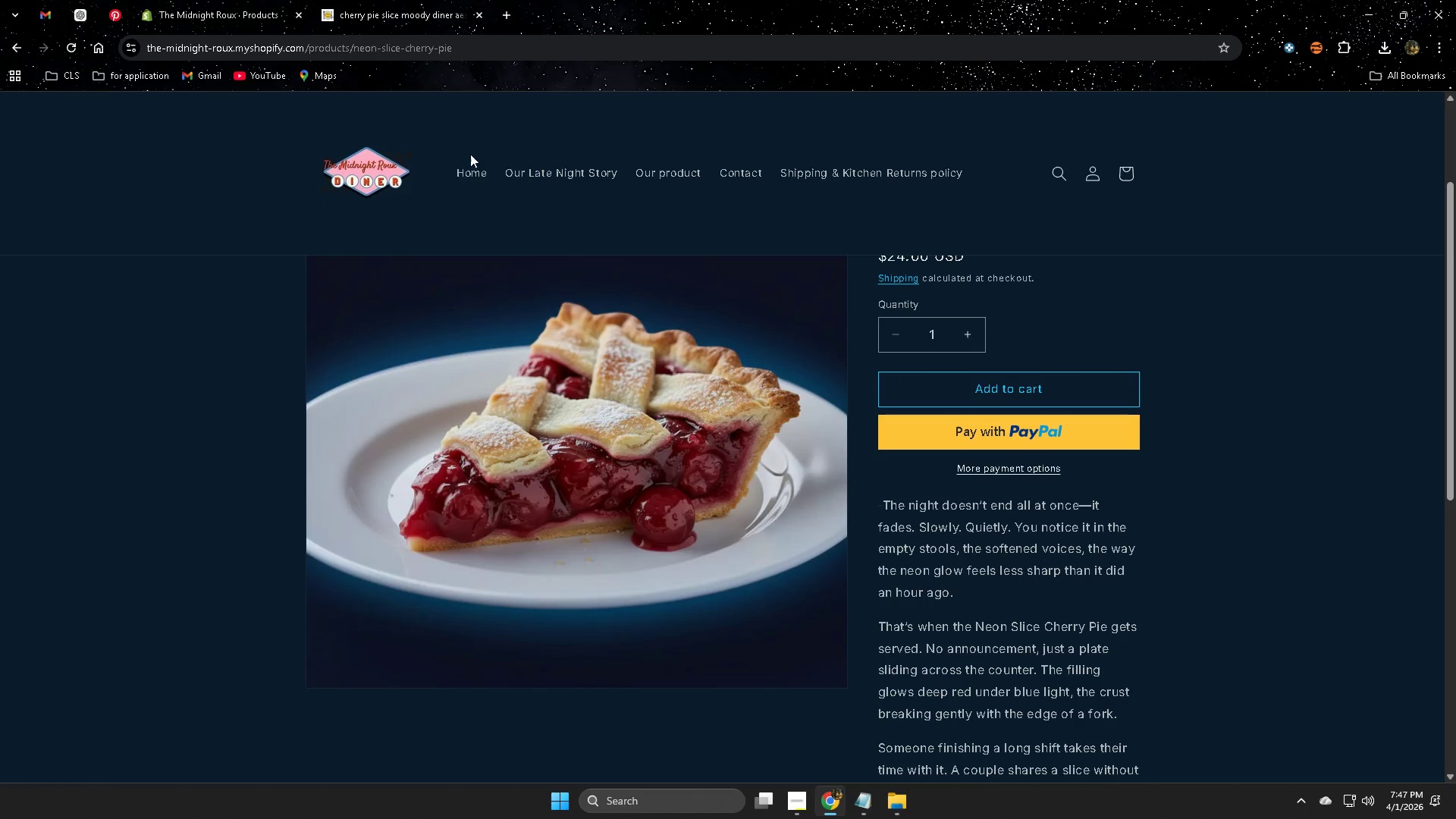 
left_click([466, 165])
 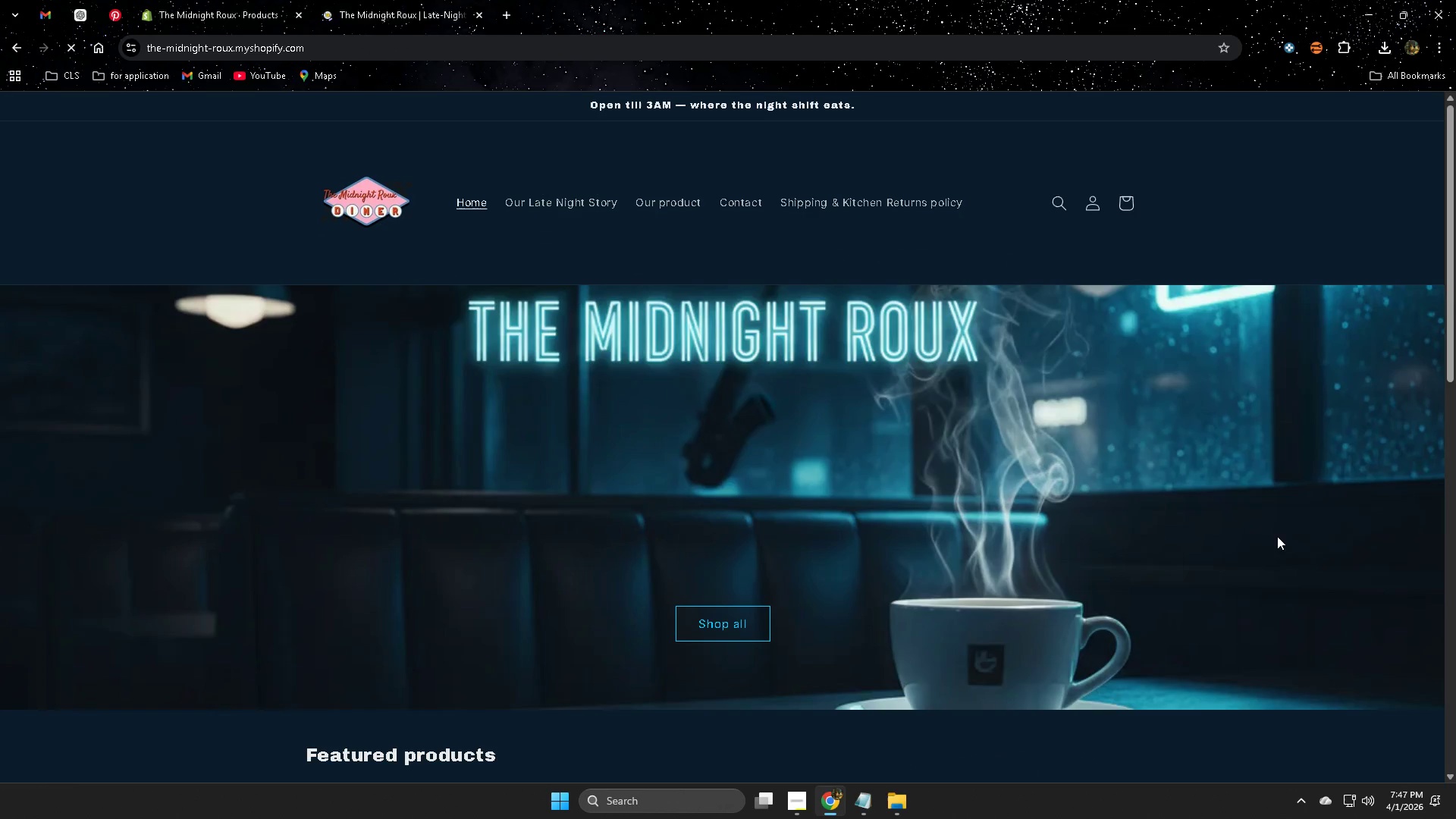 
scroll: coordinate [1219, 513], scroll_direction: down, amount: 7.0
 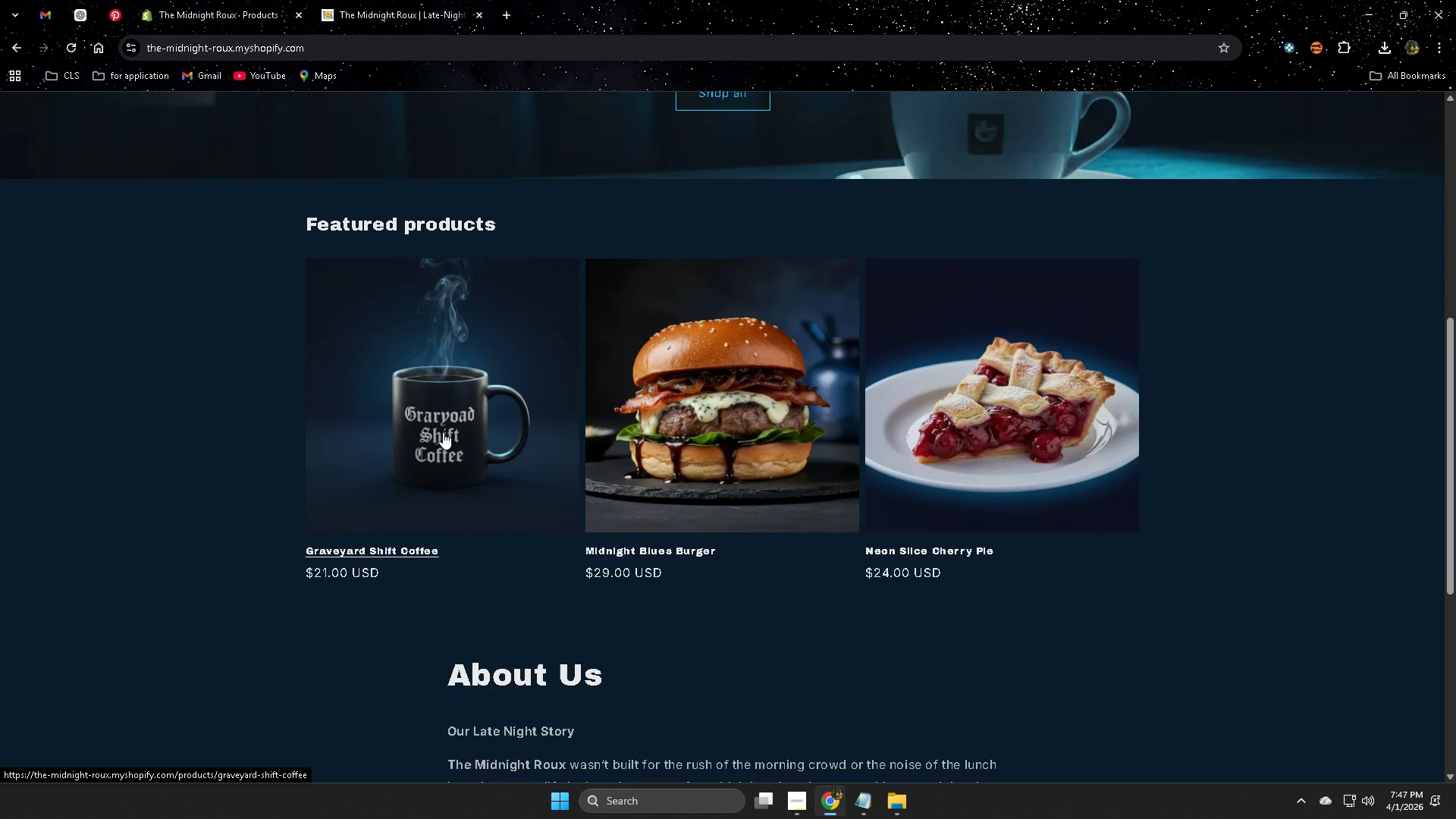 
left_click([421, 321])
 